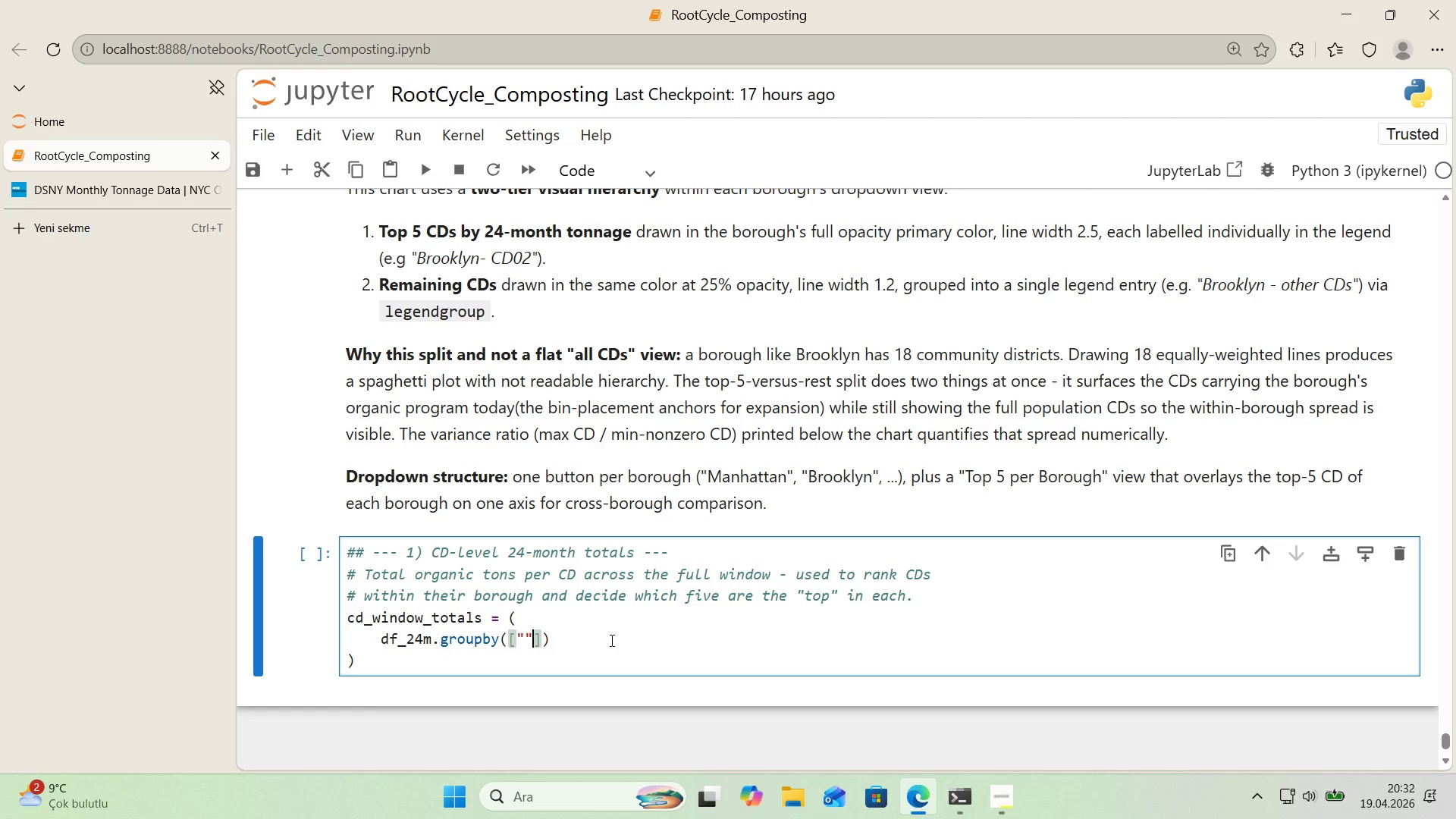 
key(Backquote)
 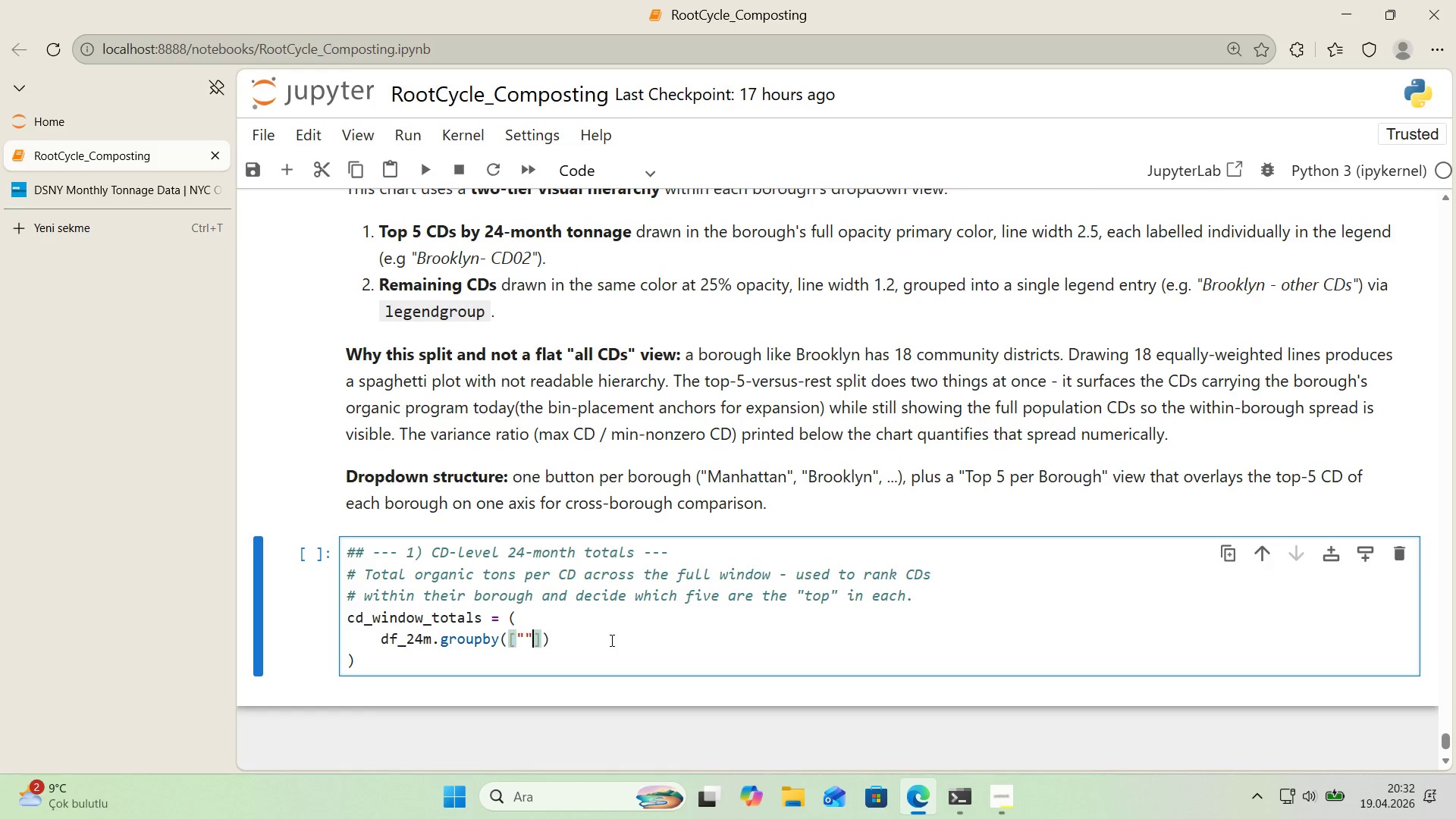 
key(ArrowLeft)
 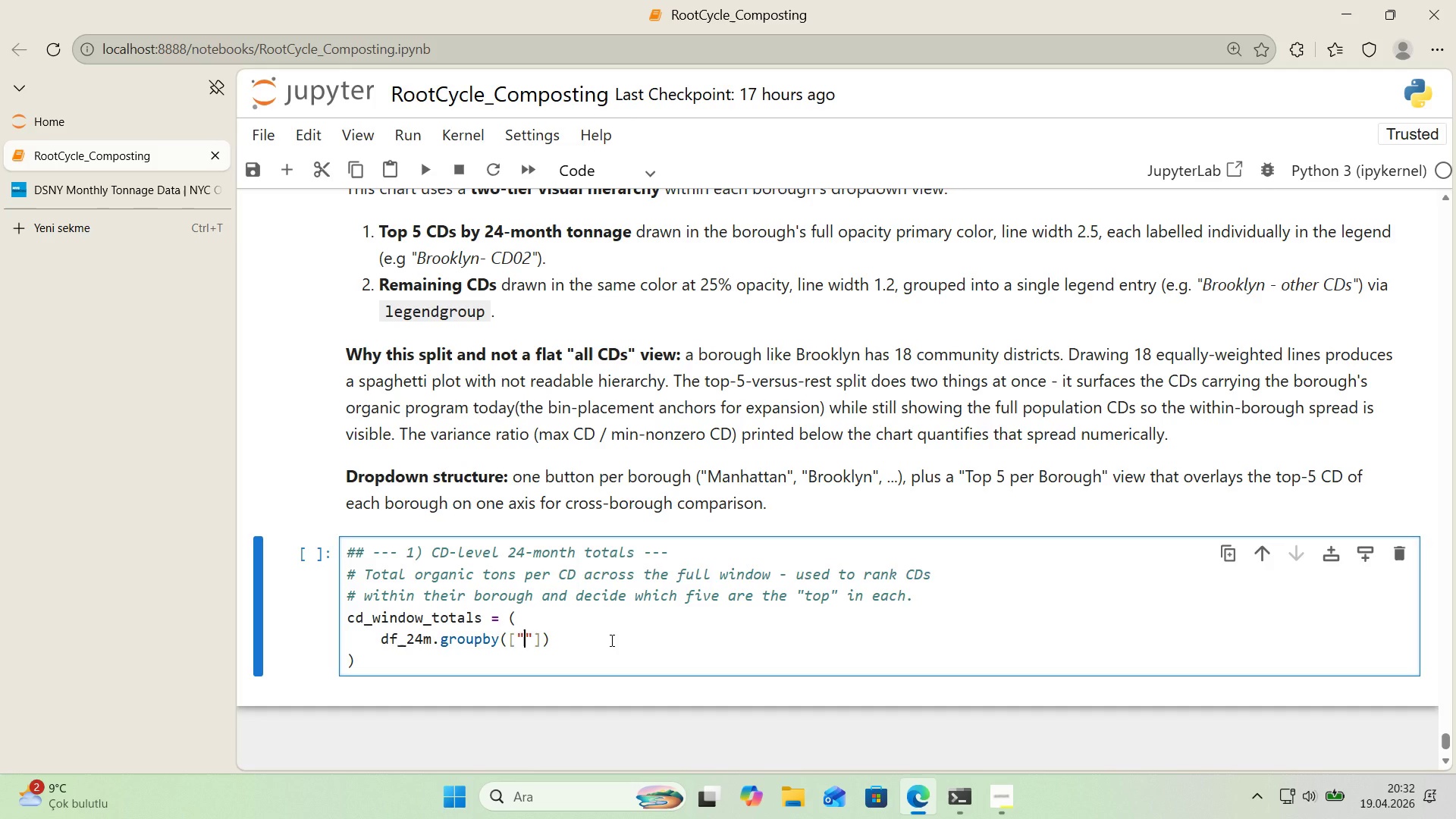 
type(BOROUGH)
 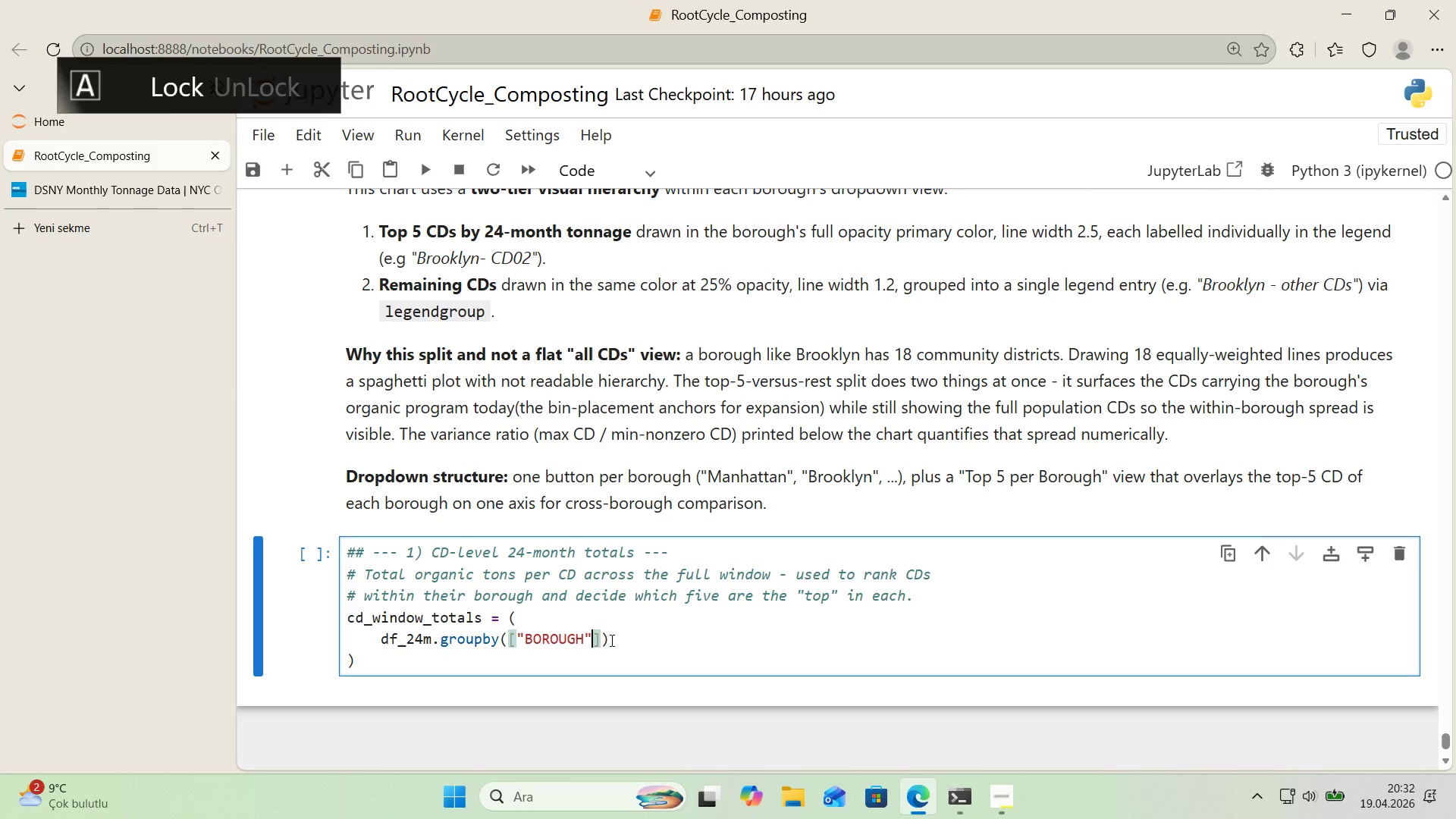 
key(ArrowRight)
 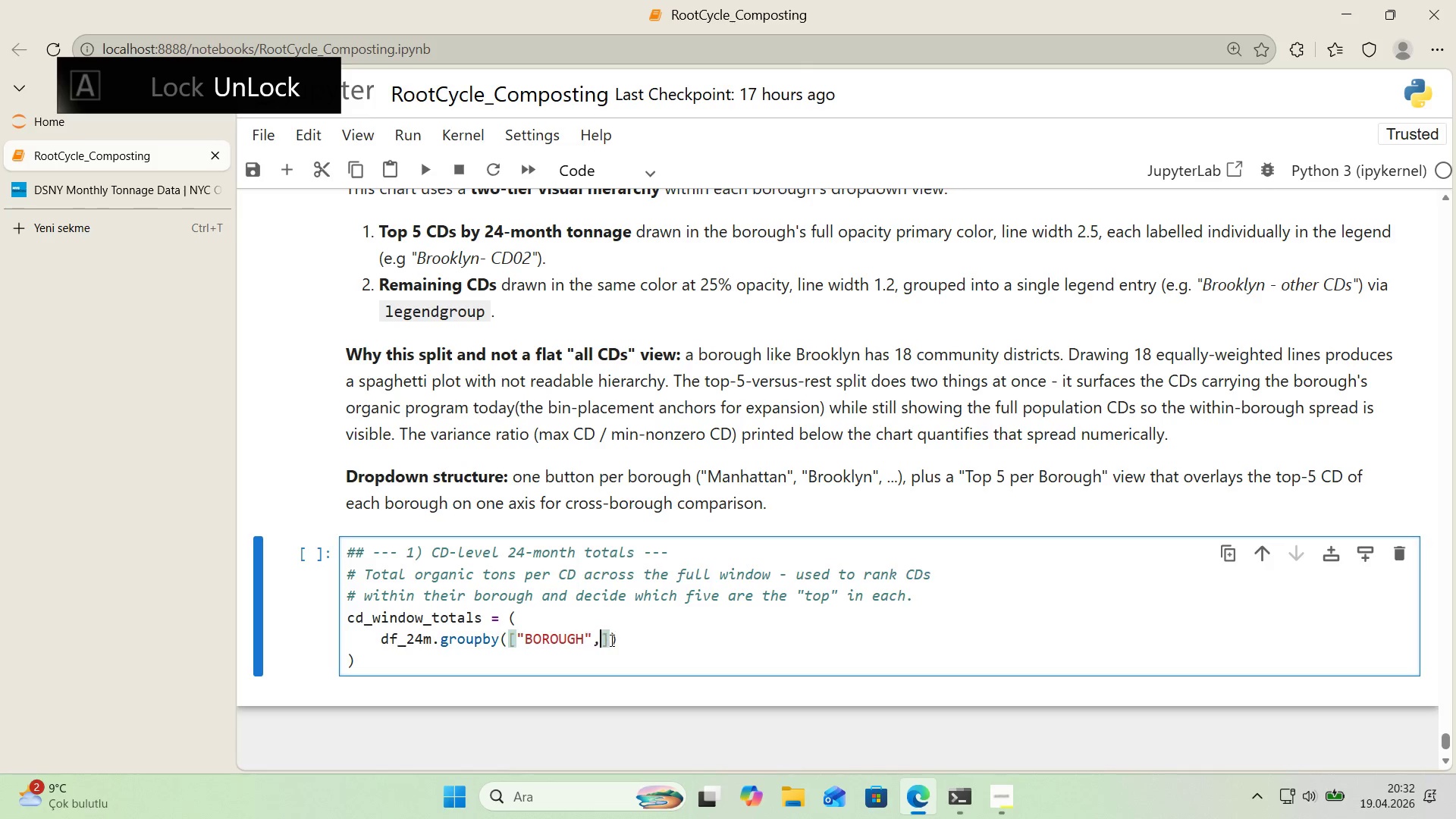 
key(Comma)
 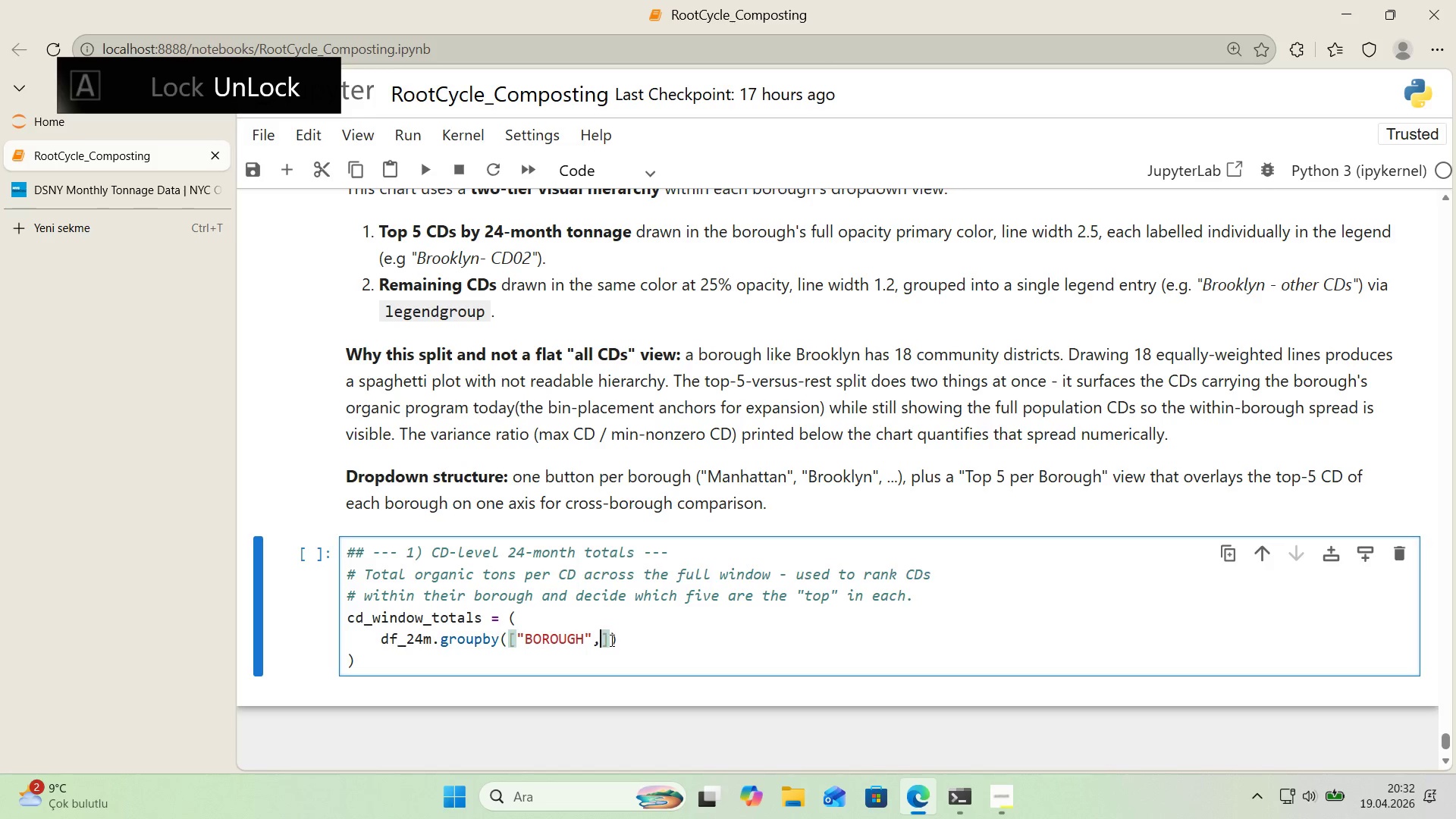 
key(Space)
 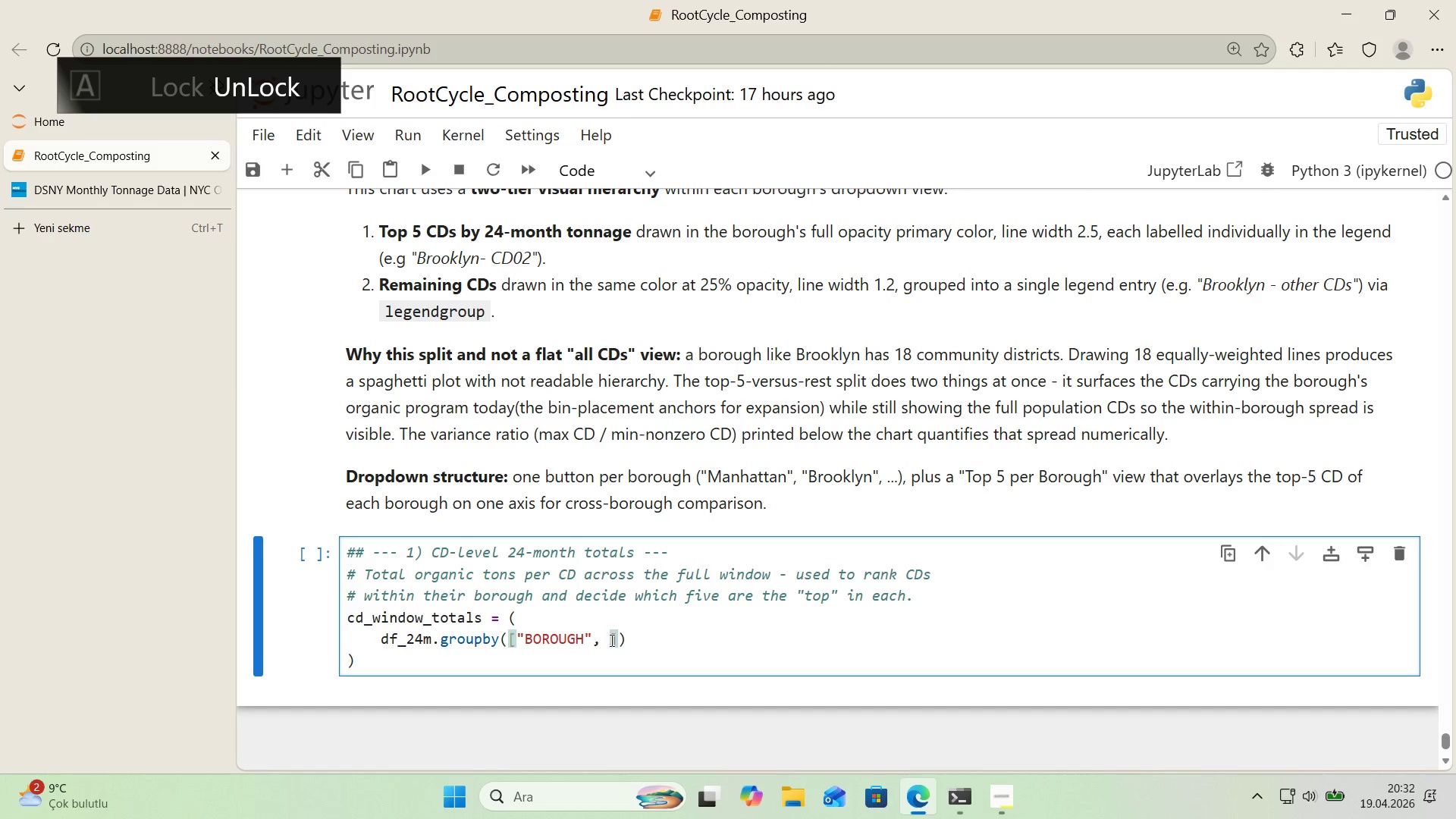 
key(Backquote)
 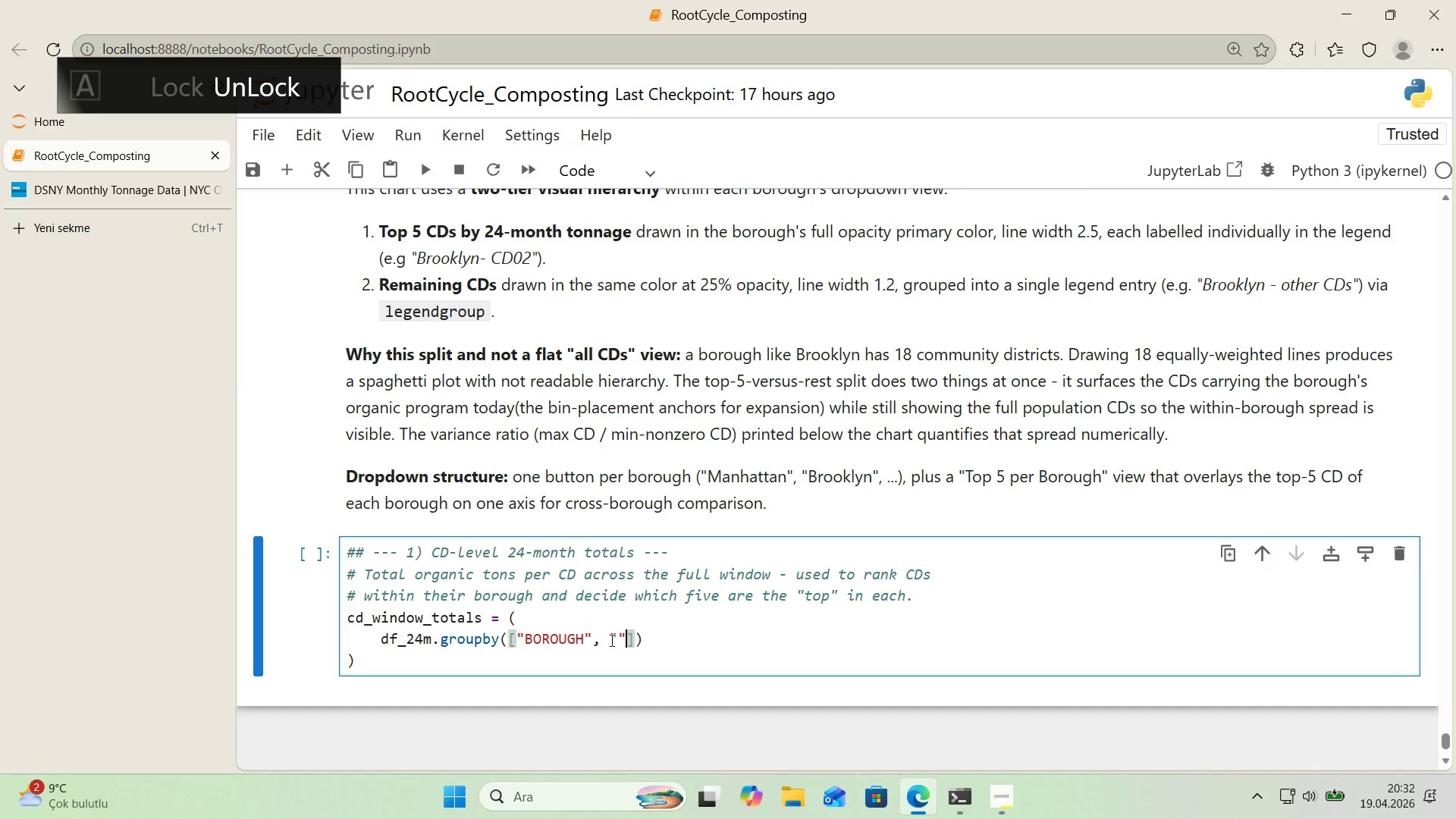 
key(Backquote)
 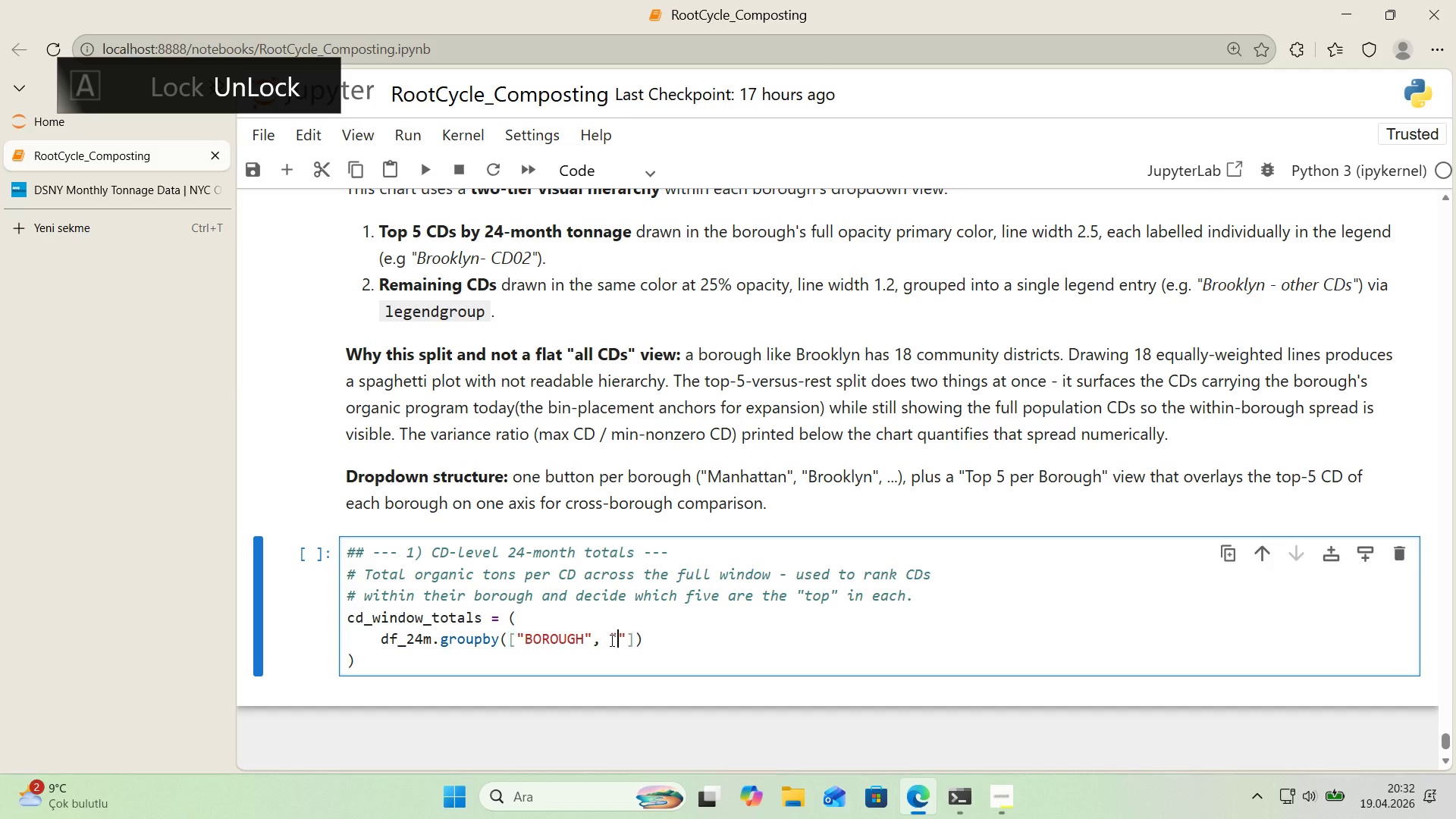 
key(ArrowLeft)
 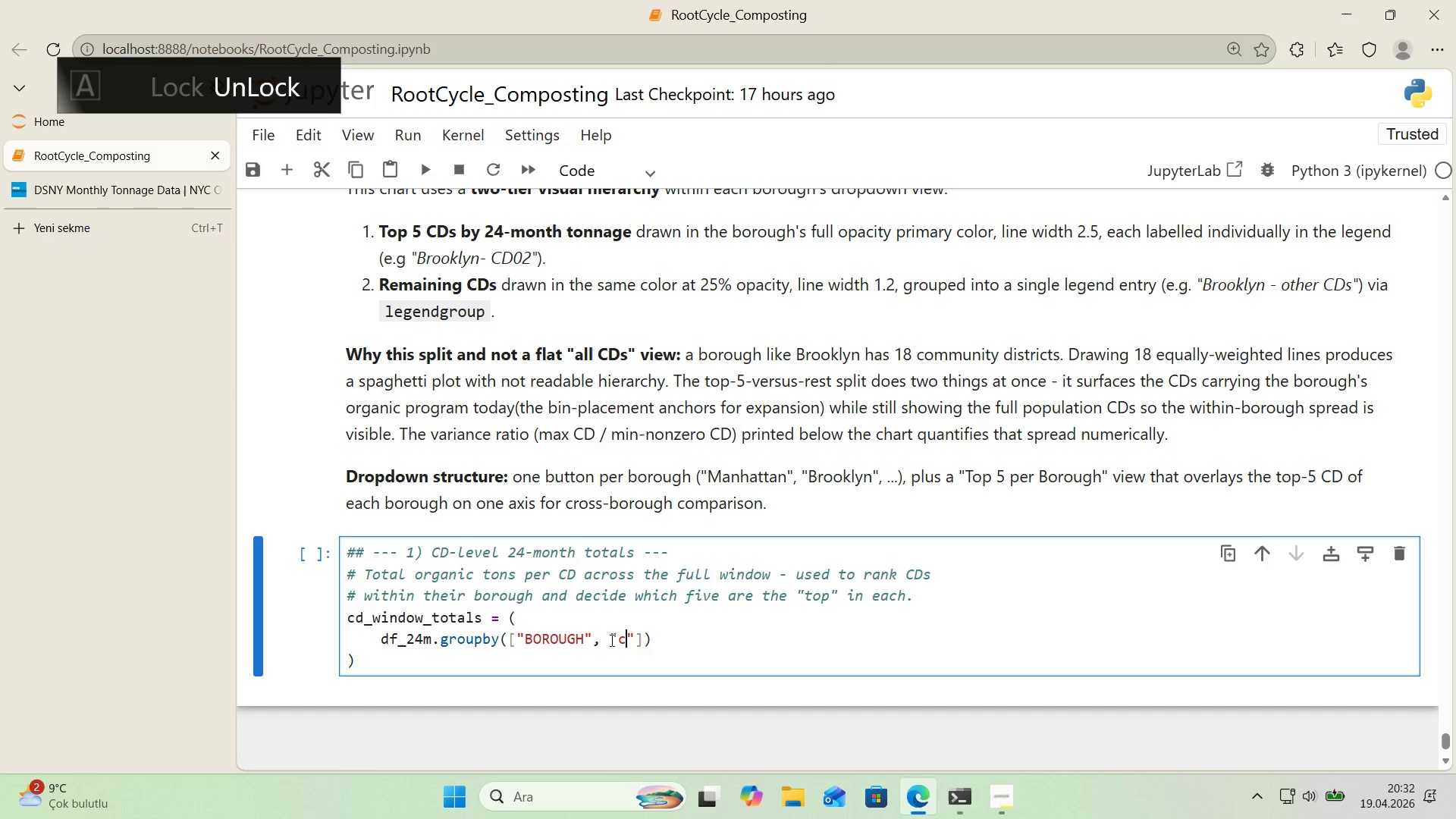 
type(cd)
 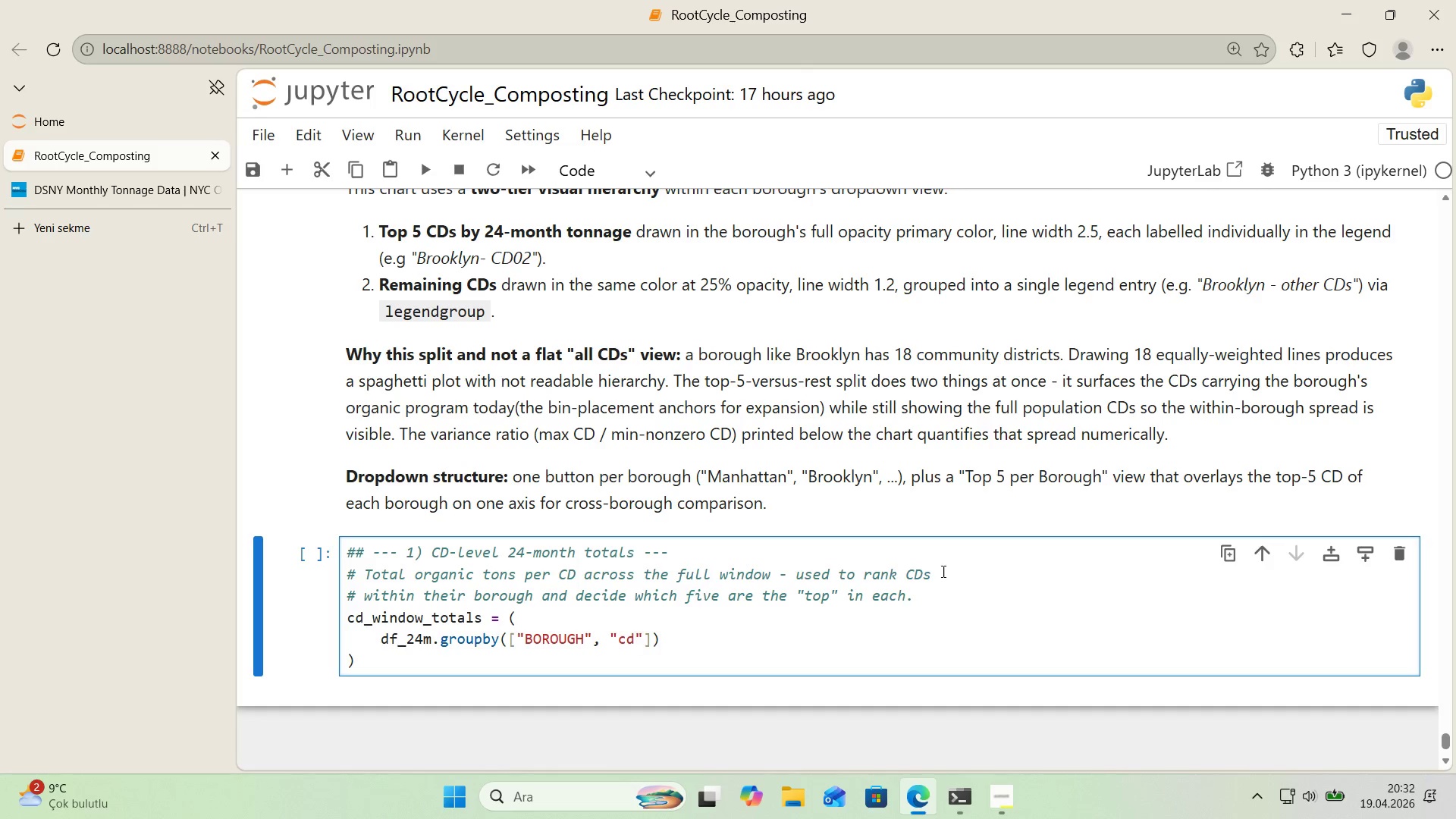 
key(Backspace)
key(Backspace)
type(CD_GLOBAL)
 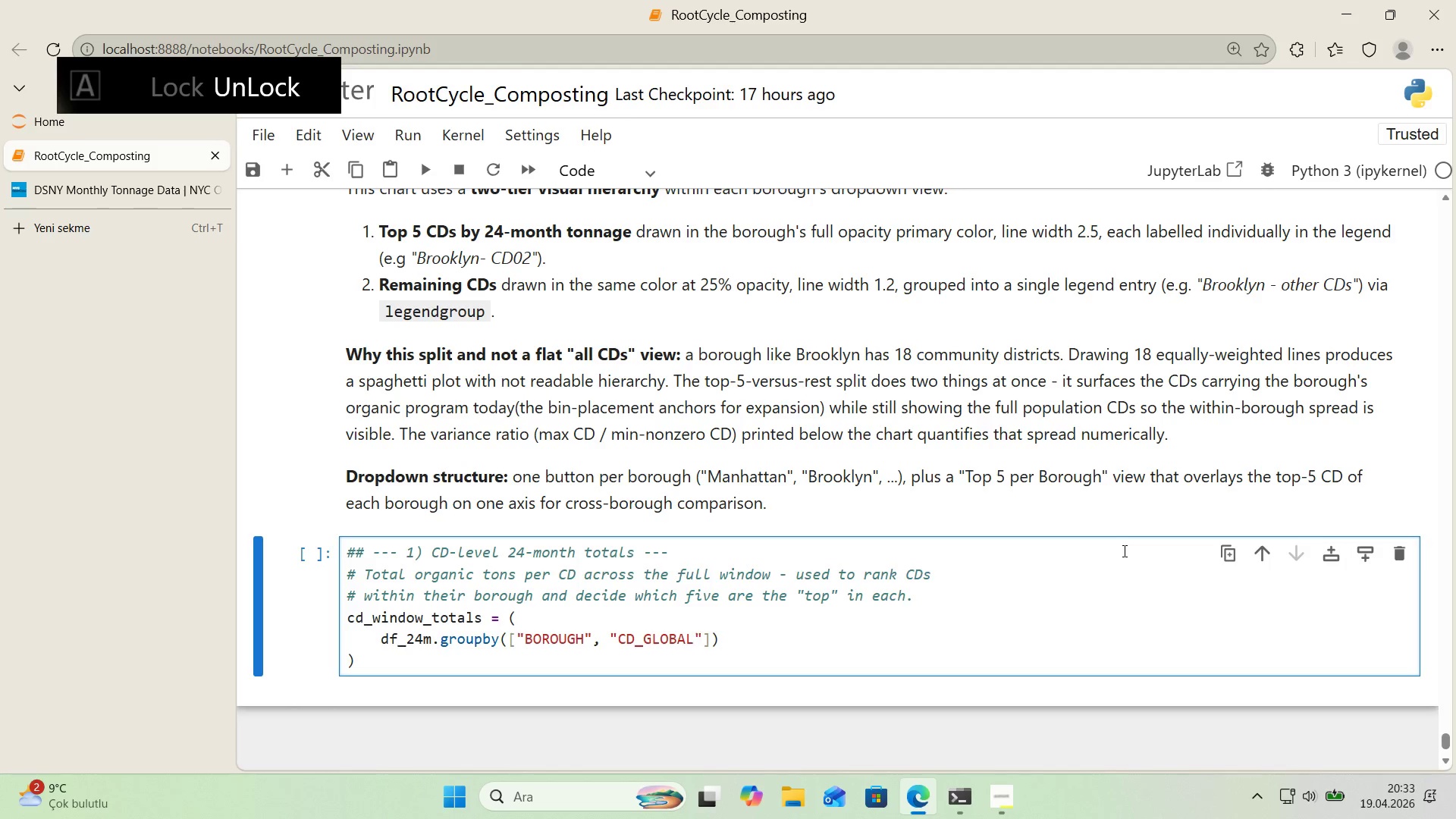 
key(ArrowRight)
 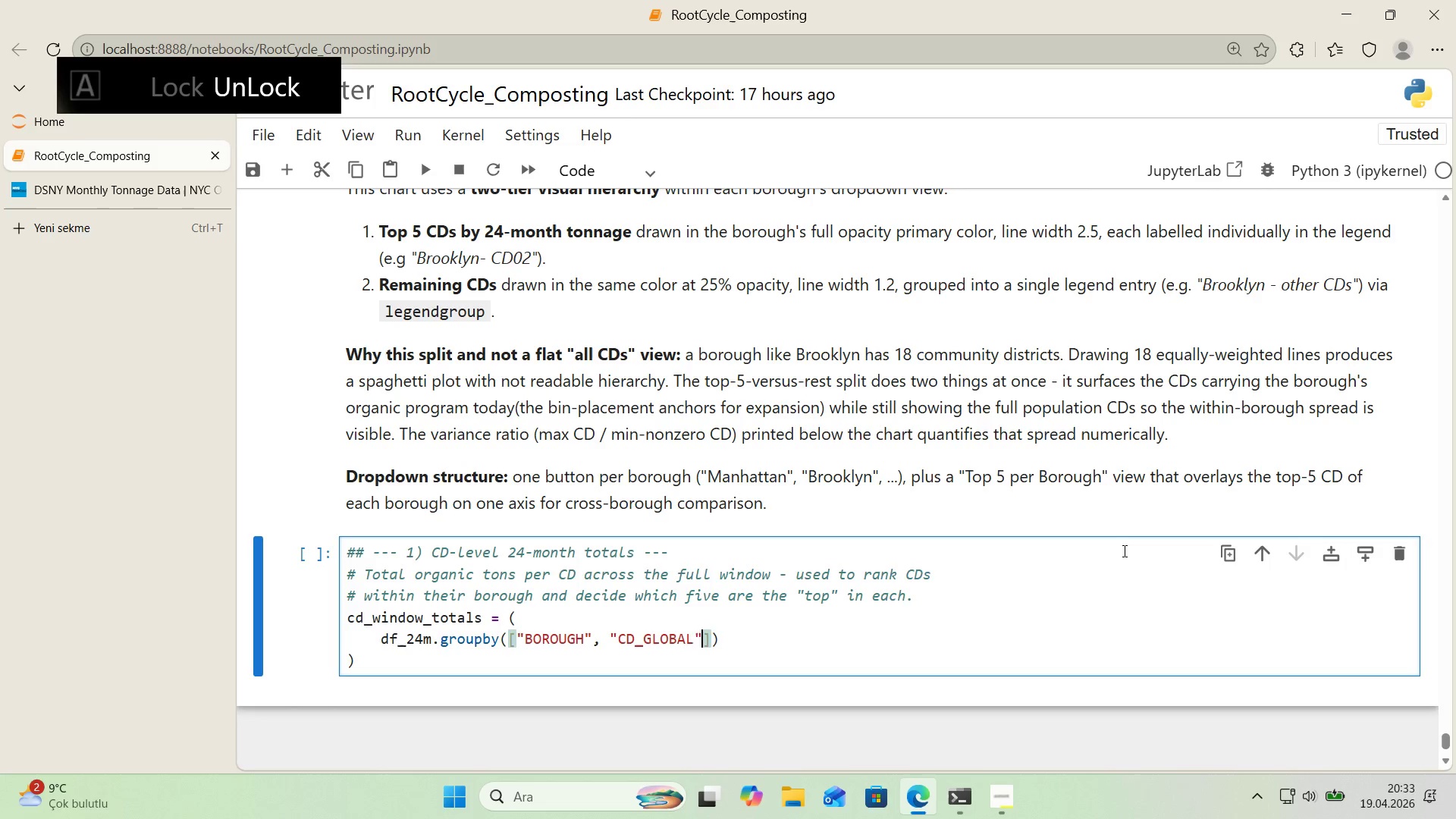 
key(ArrowRight)
 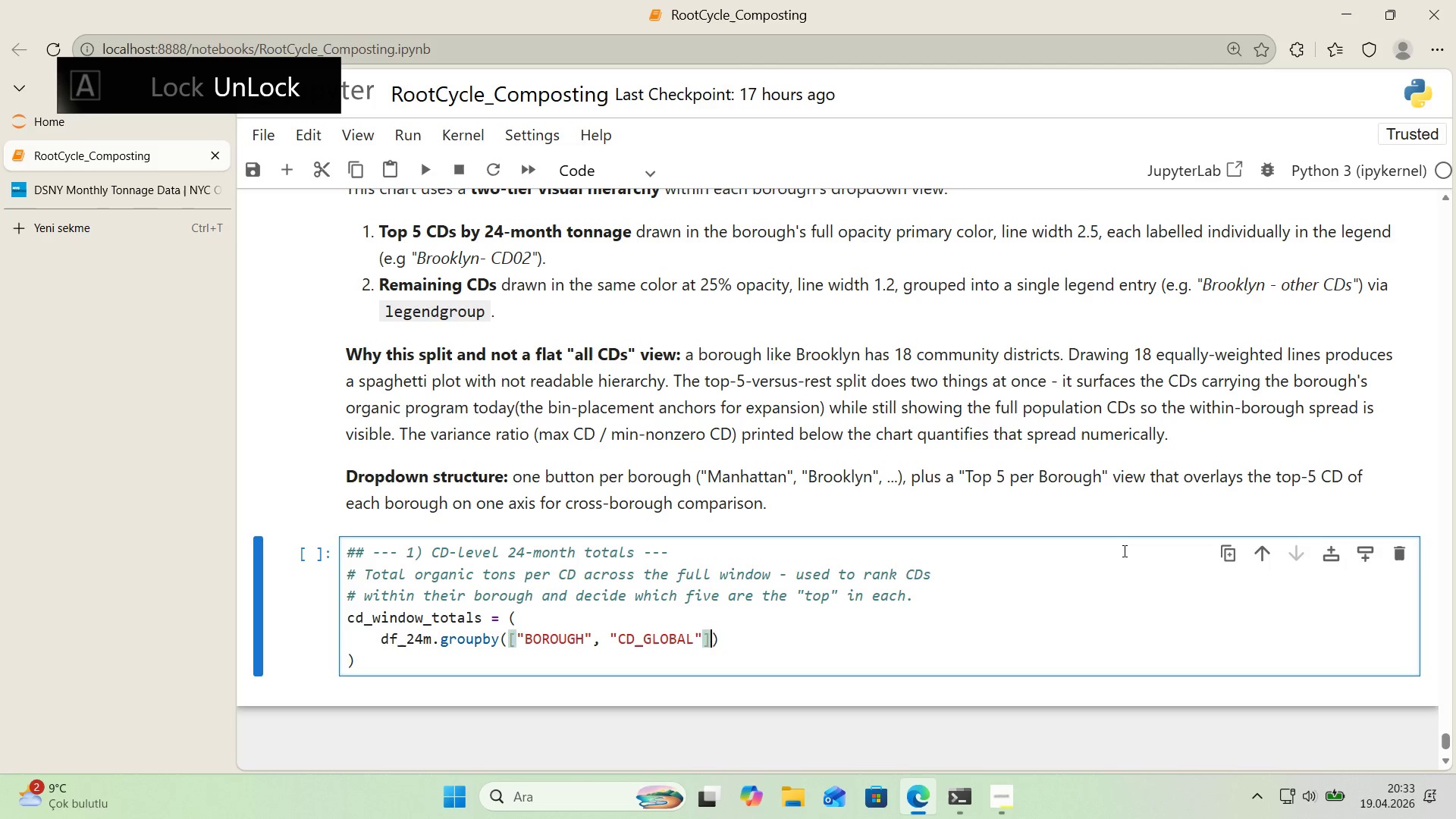 
type(, as_'ndex)False)
 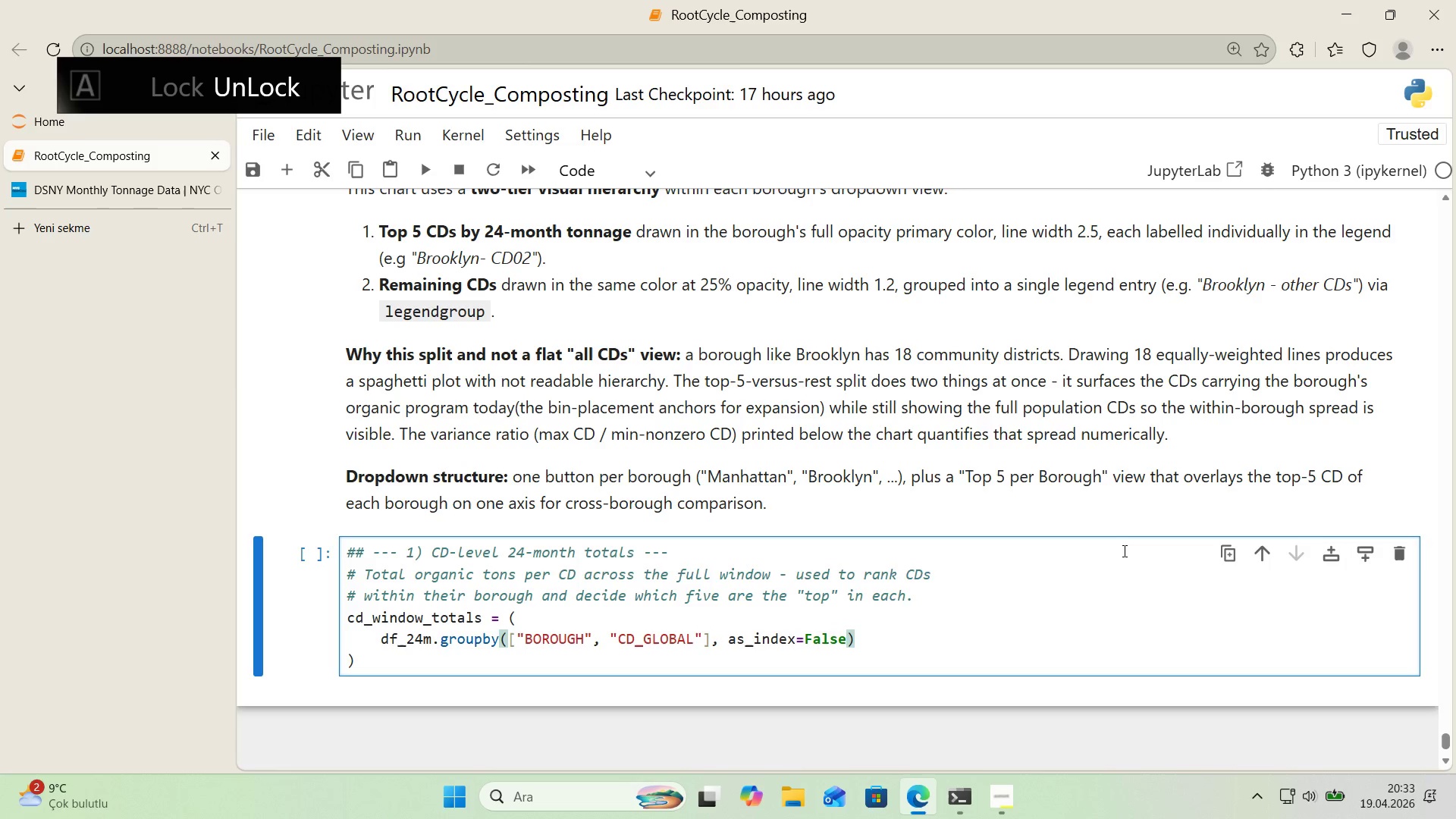 
key(ArrowRight)
 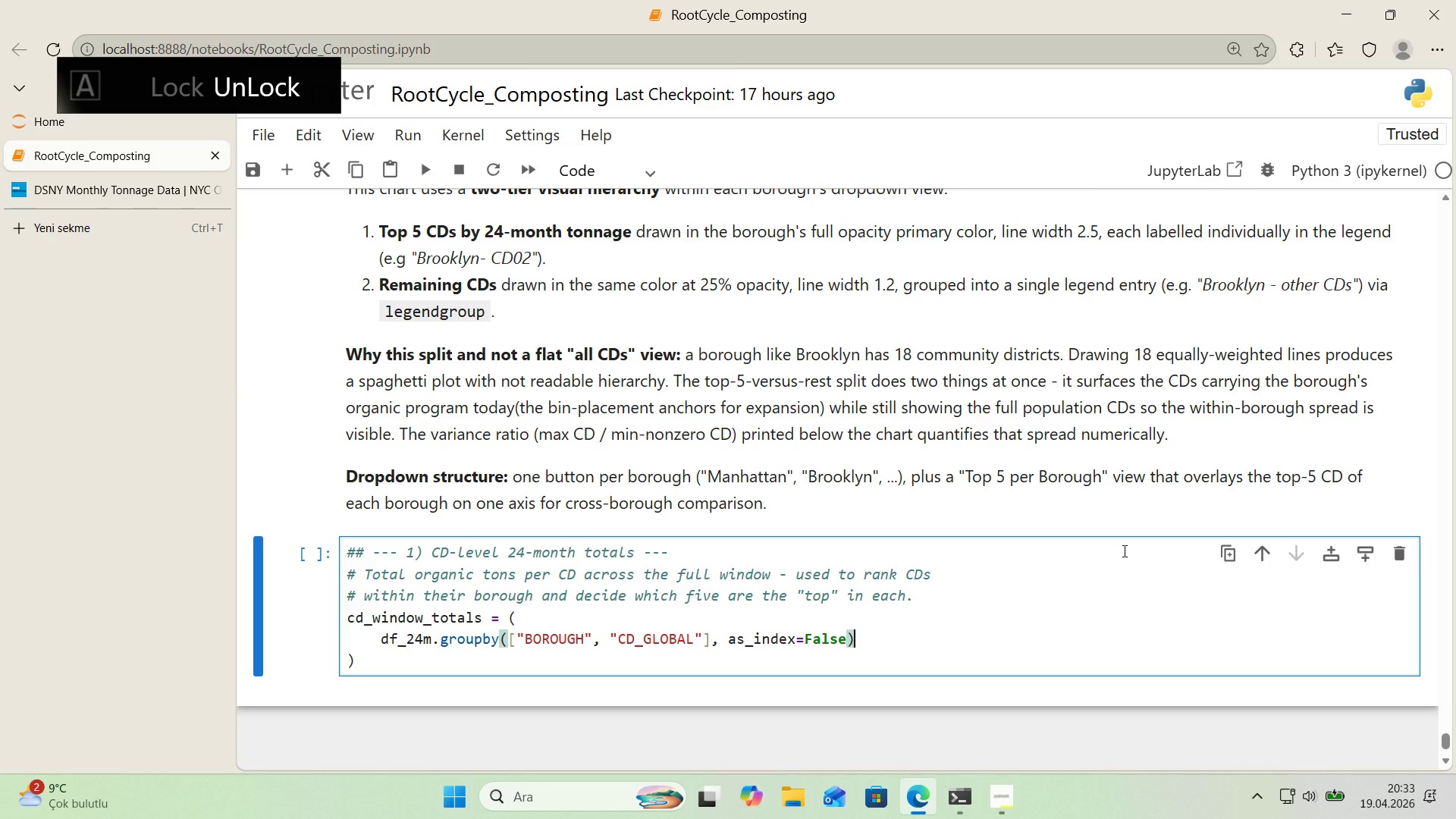 
key(Alt+Control+8)
 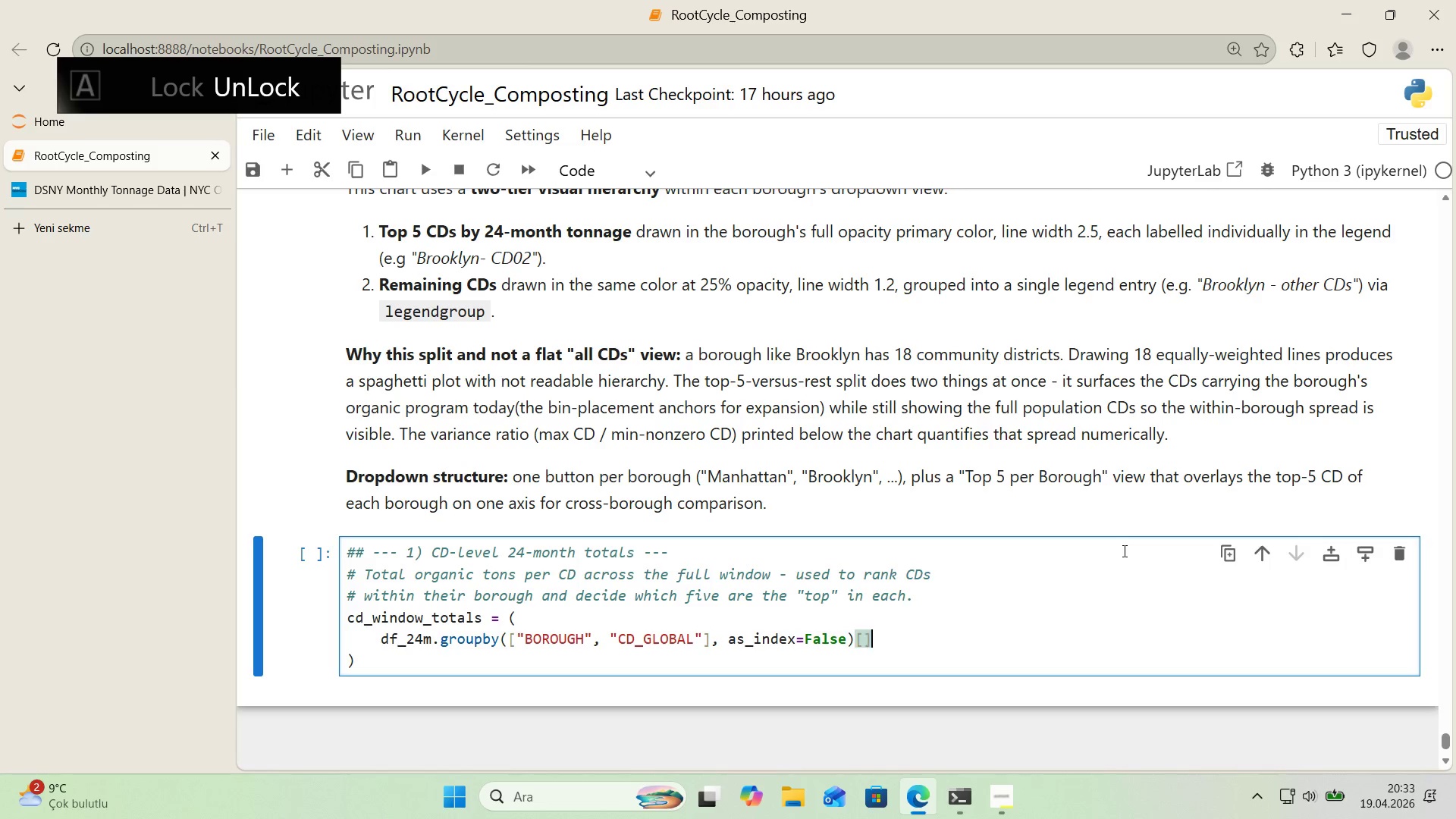 
key(Alt+Control+9)
 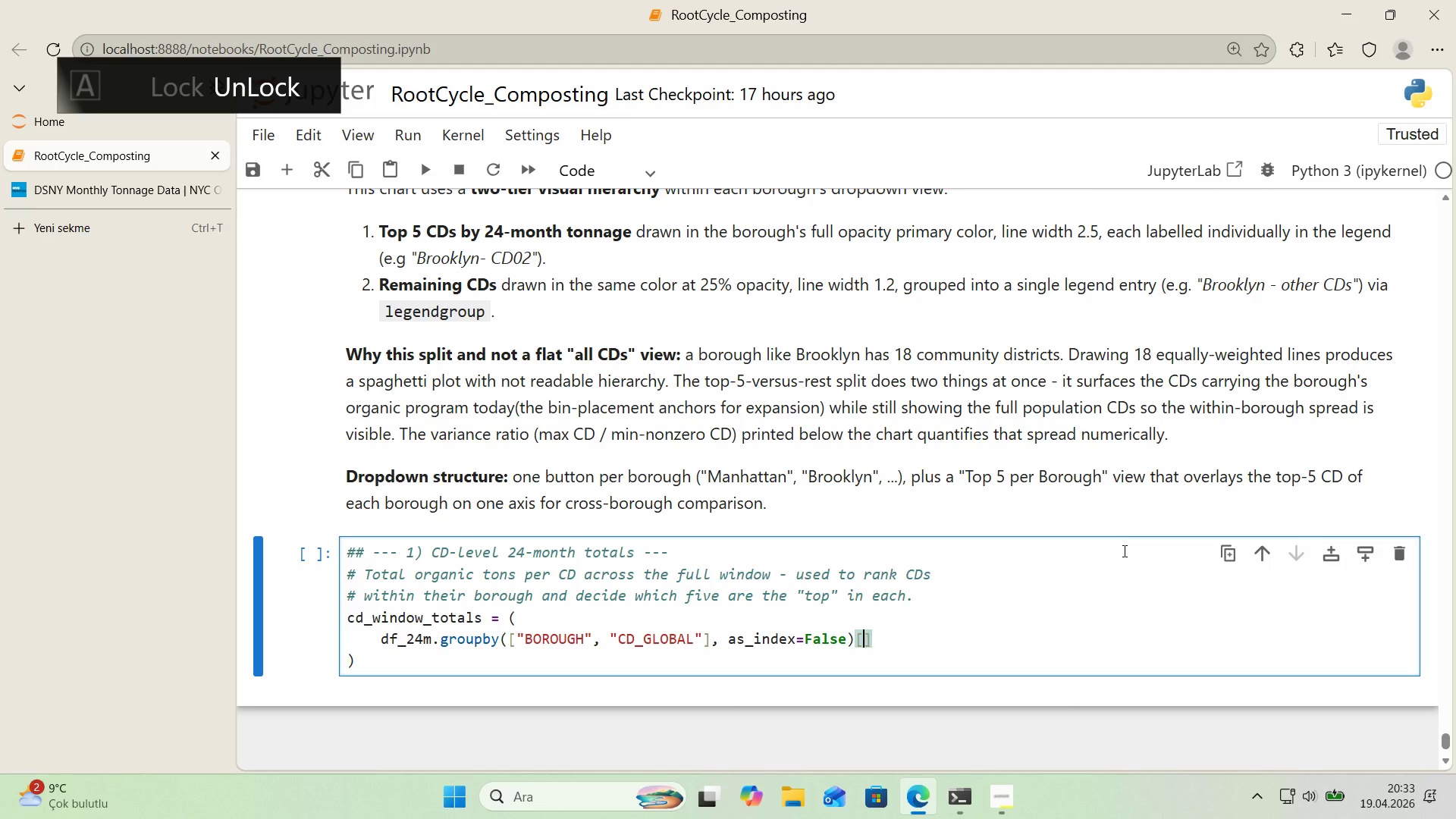 
key(ArrowLeft)
 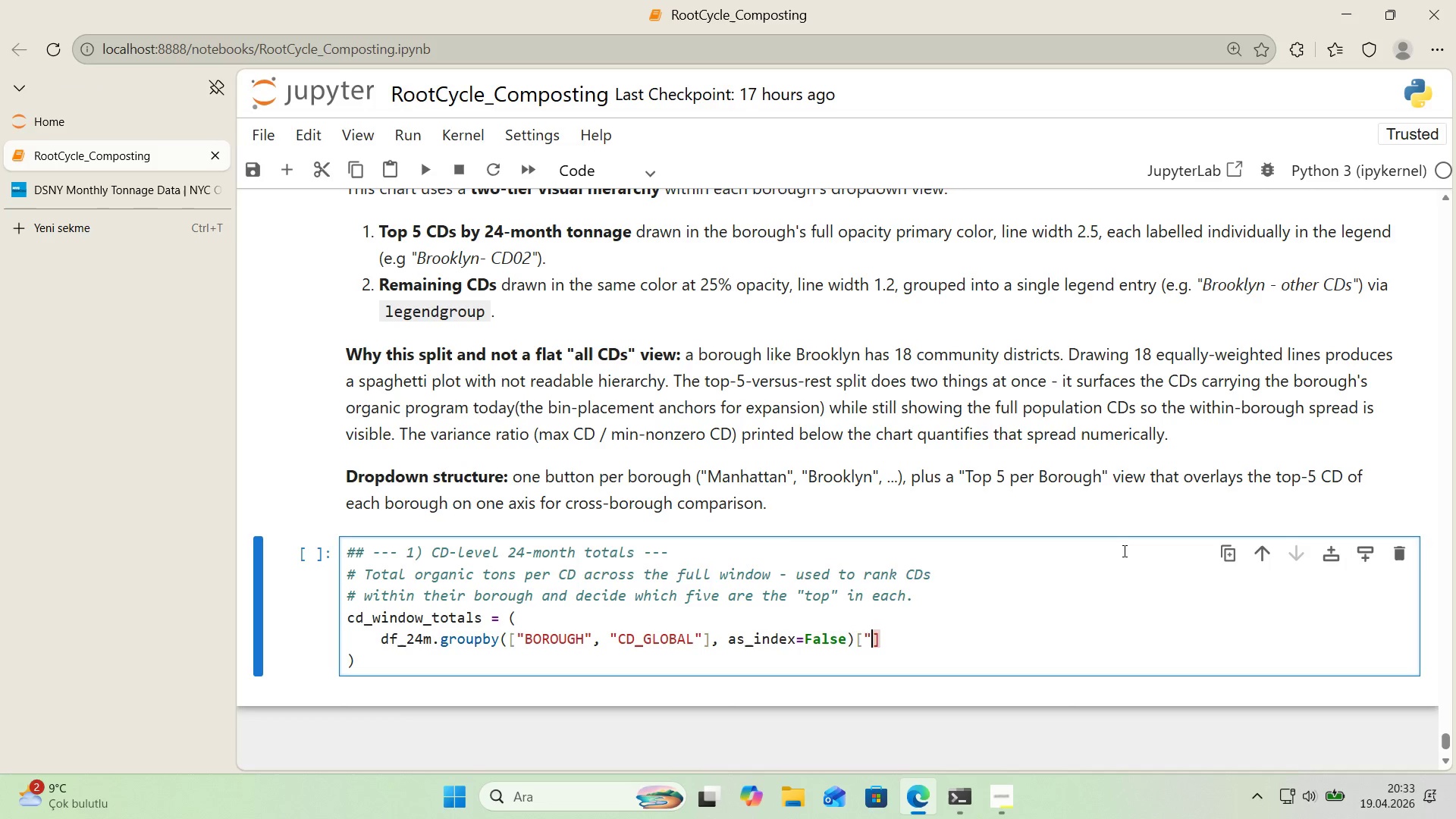 
key(Backquote)
 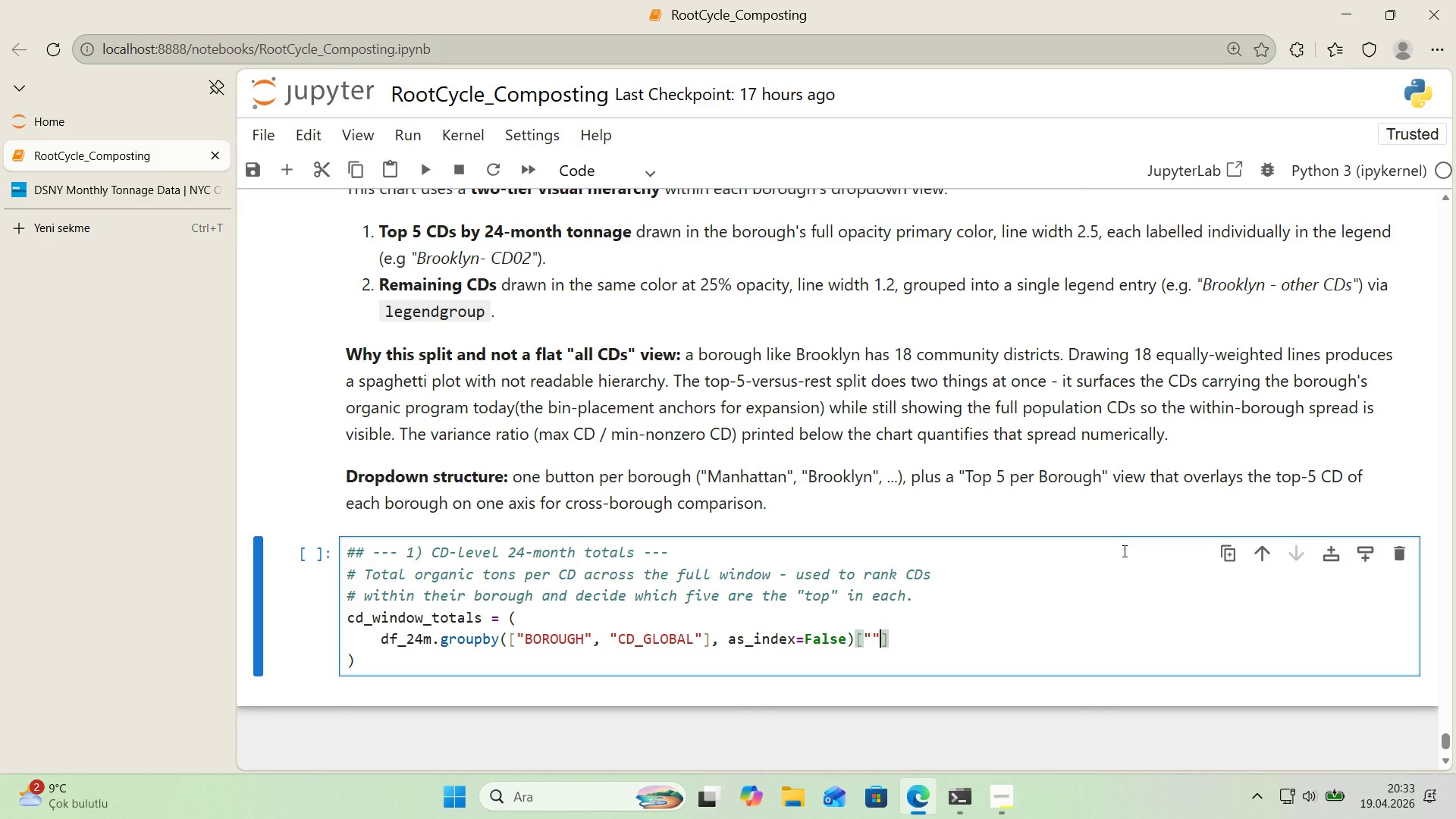 
key(Backquote)
 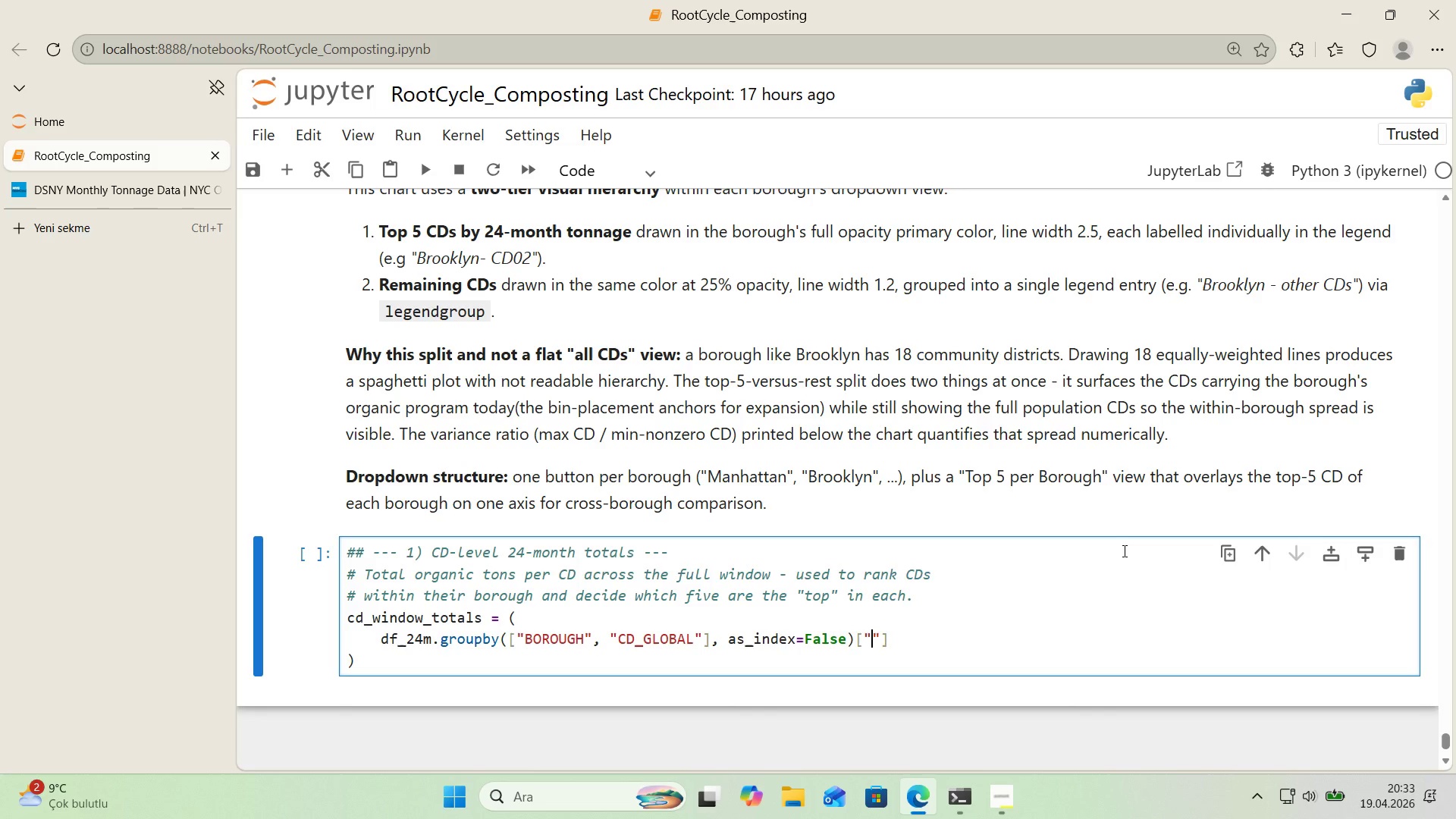 
key(ArrowLeft)
 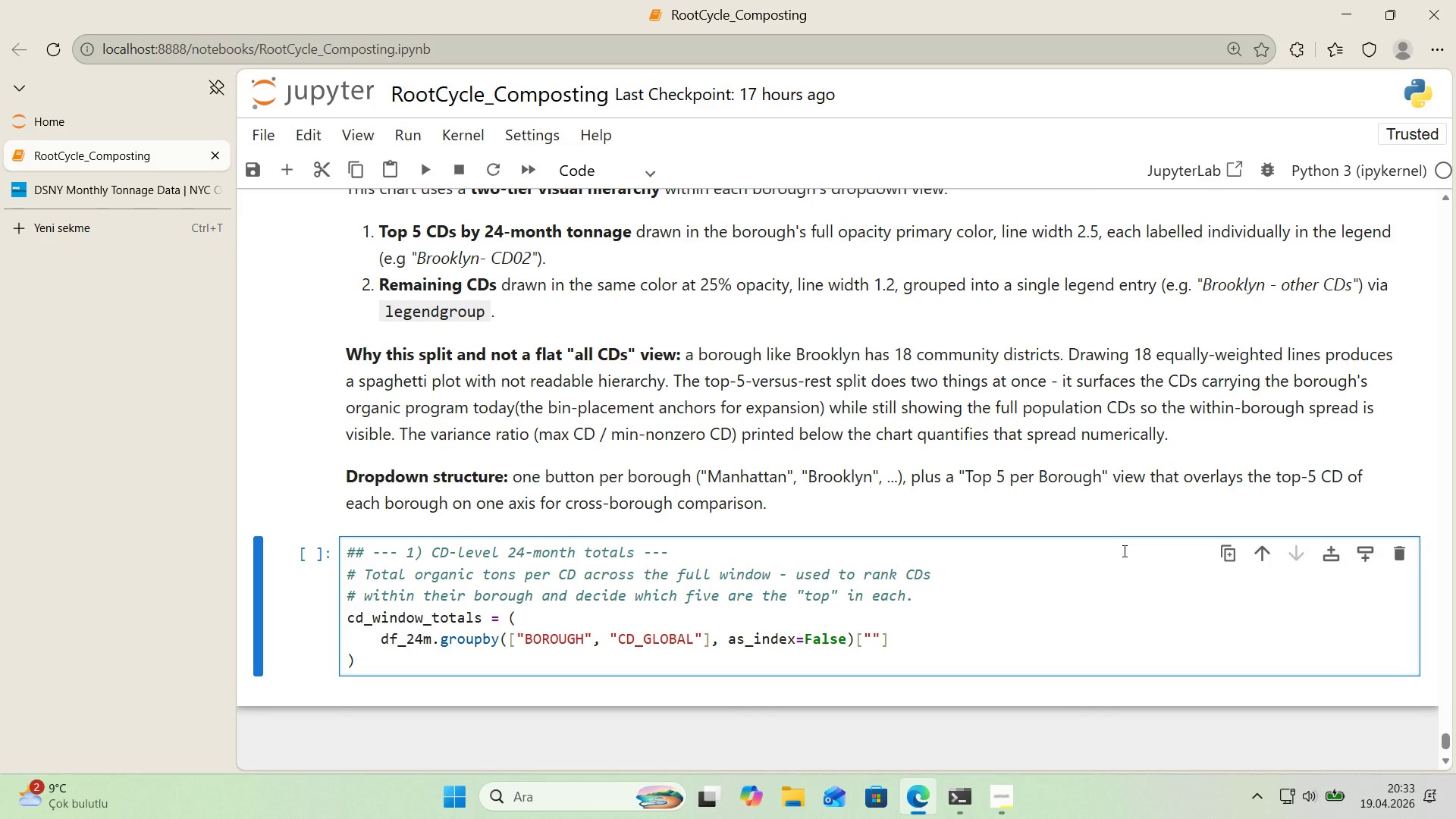 
type(total_organ'c_tons)
 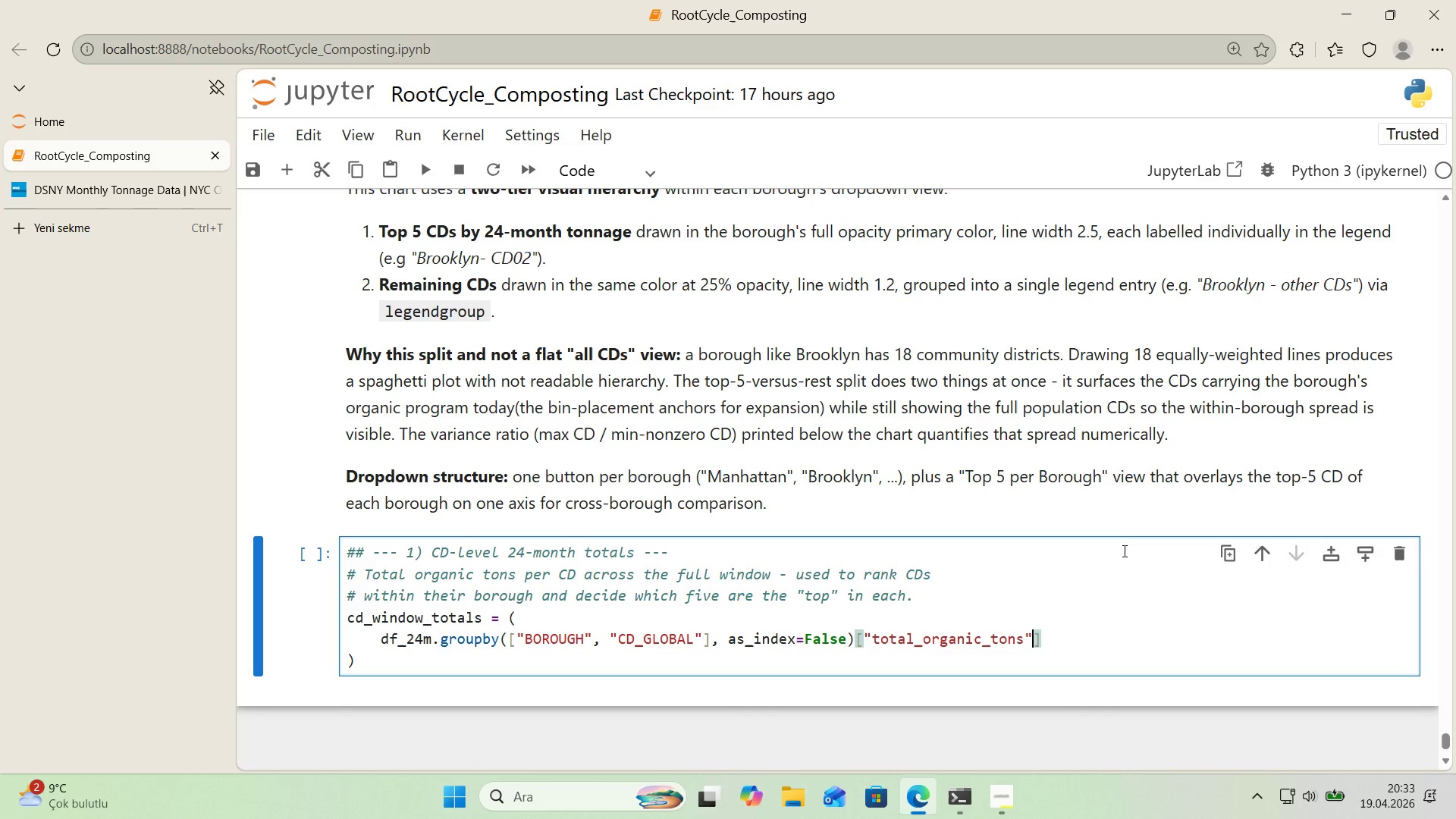 
 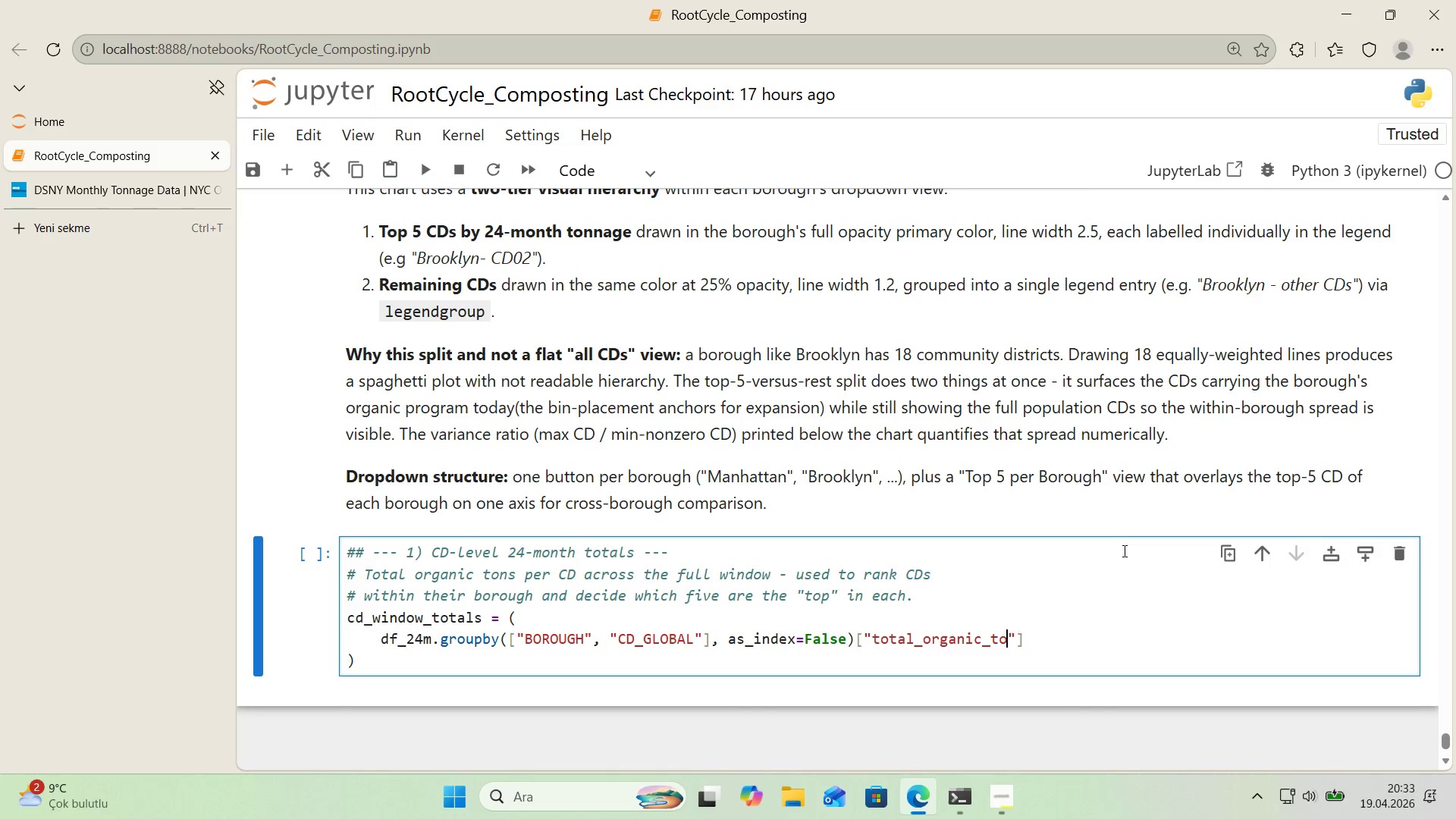 
key(ArrowRight)
 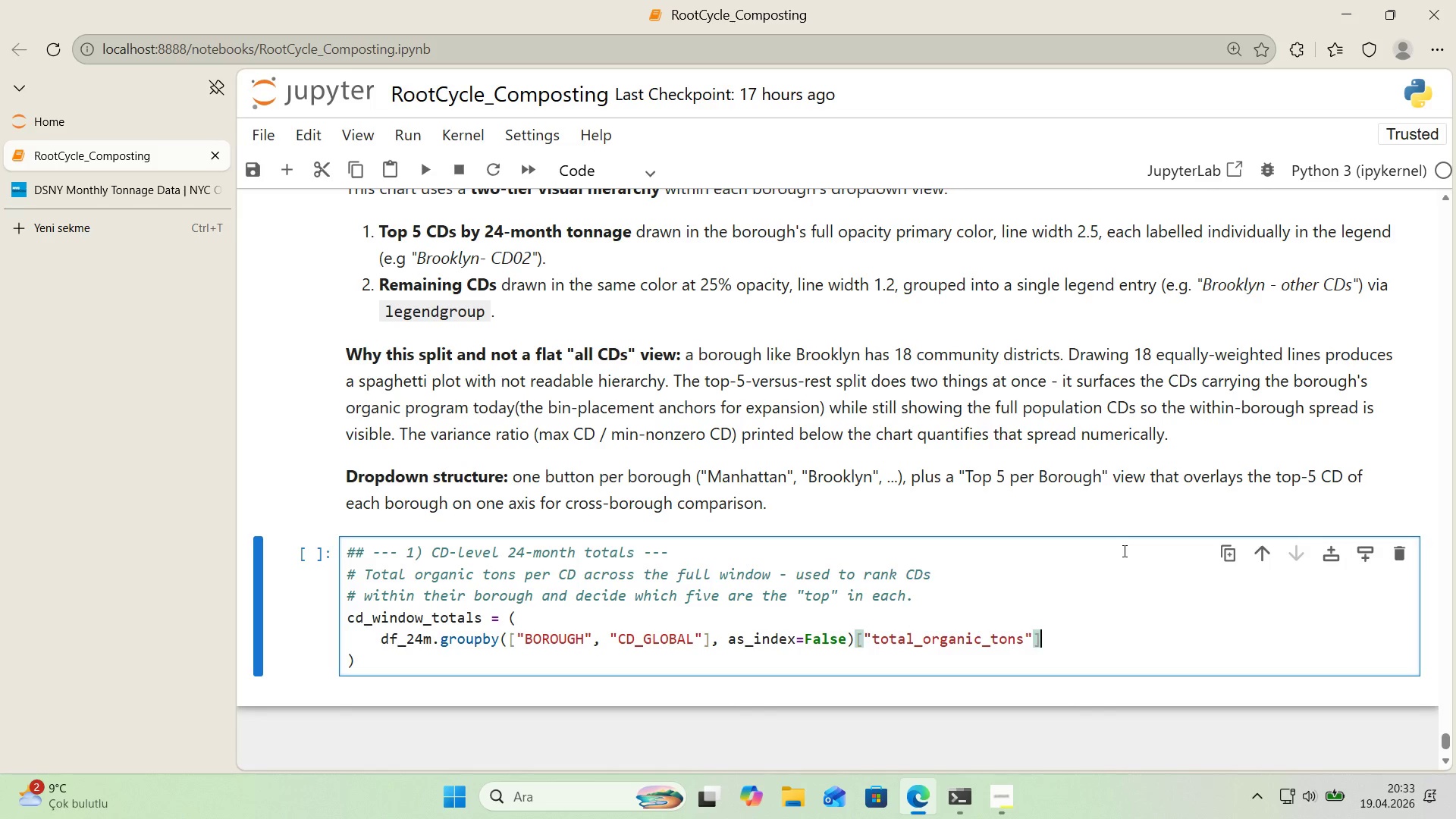 
key(ArrowRight)
 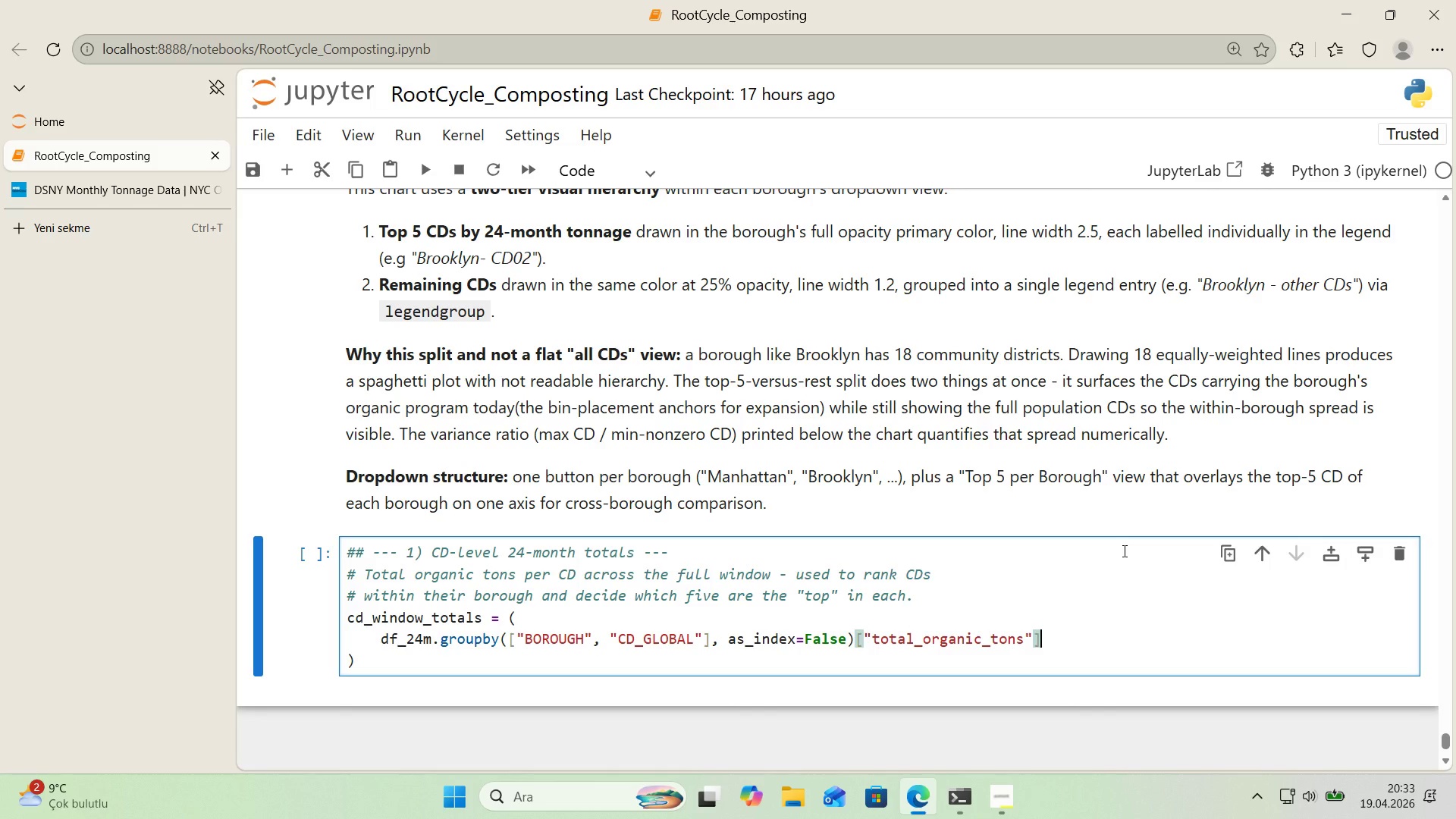 
key(Enter)
 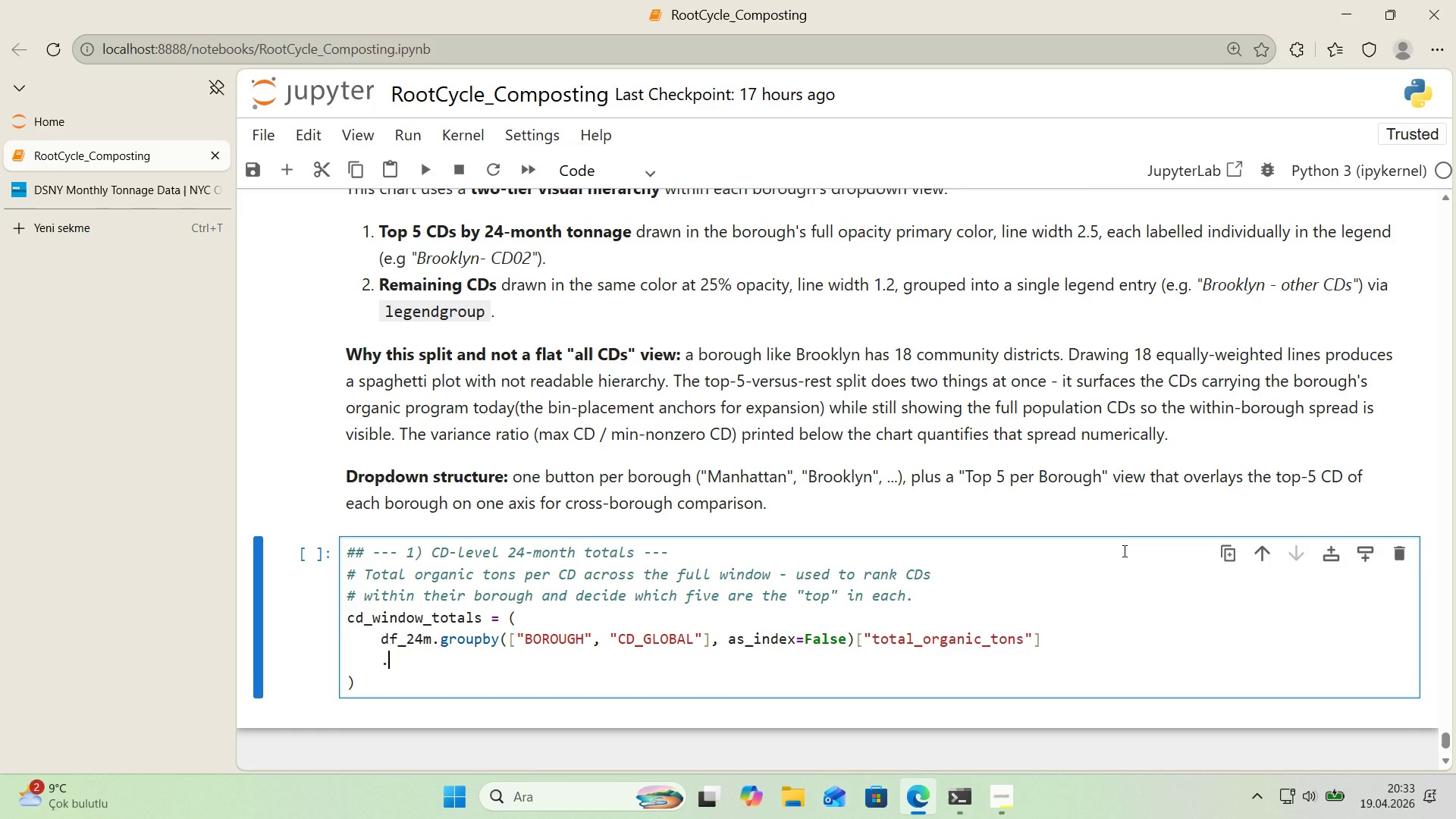 
type(.sum*()
 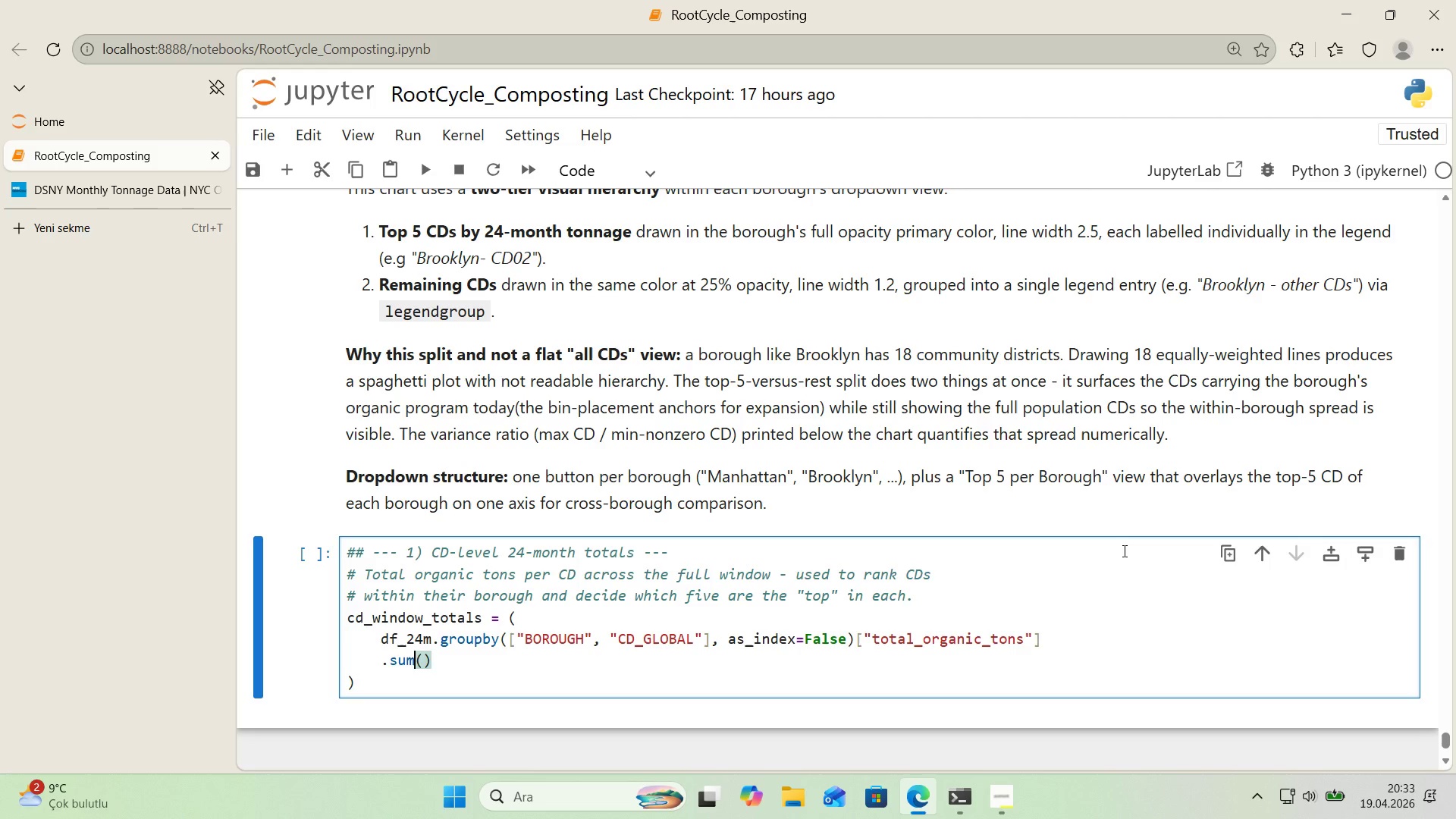 
 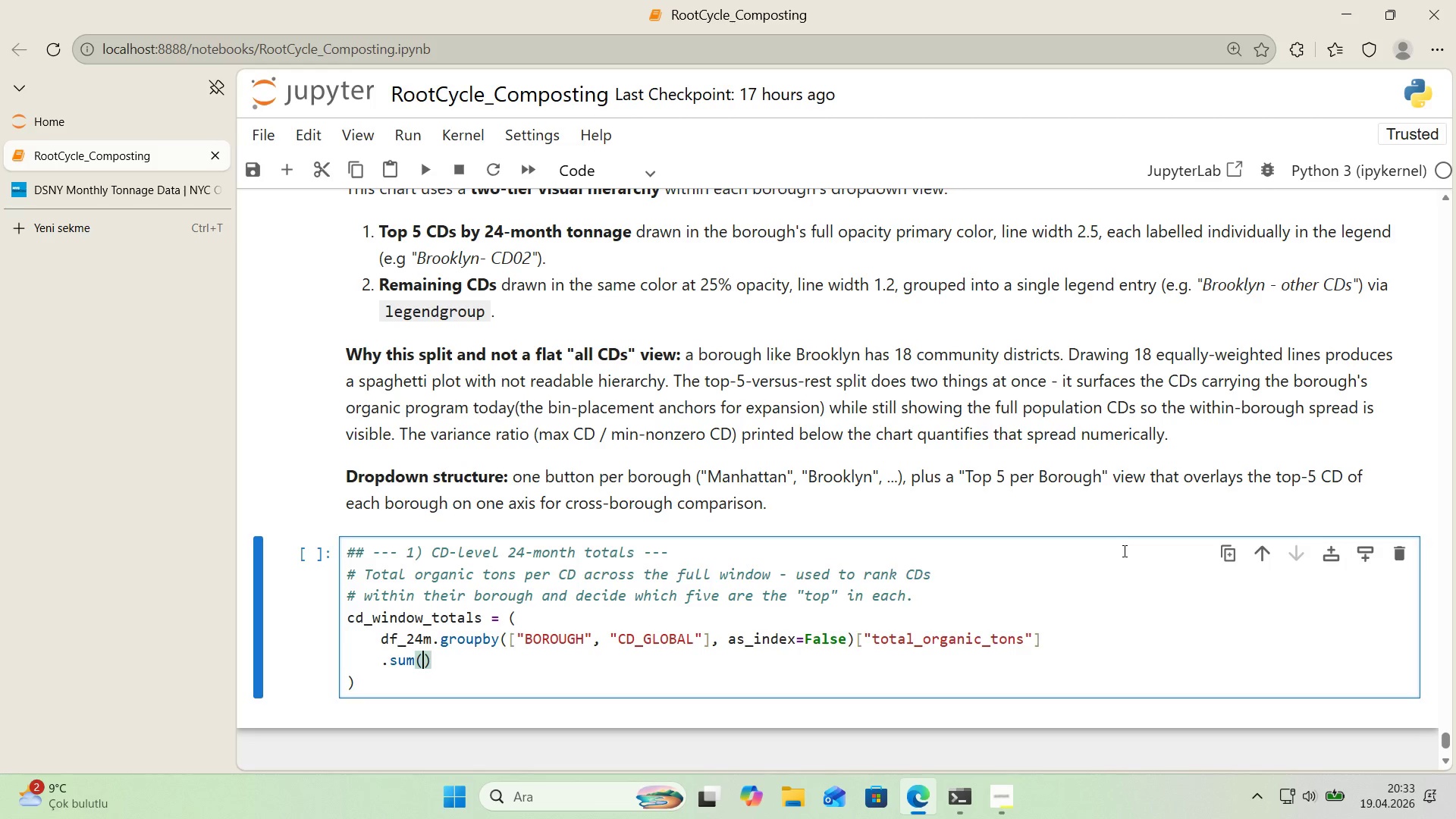 
key(ArrowLeft)
 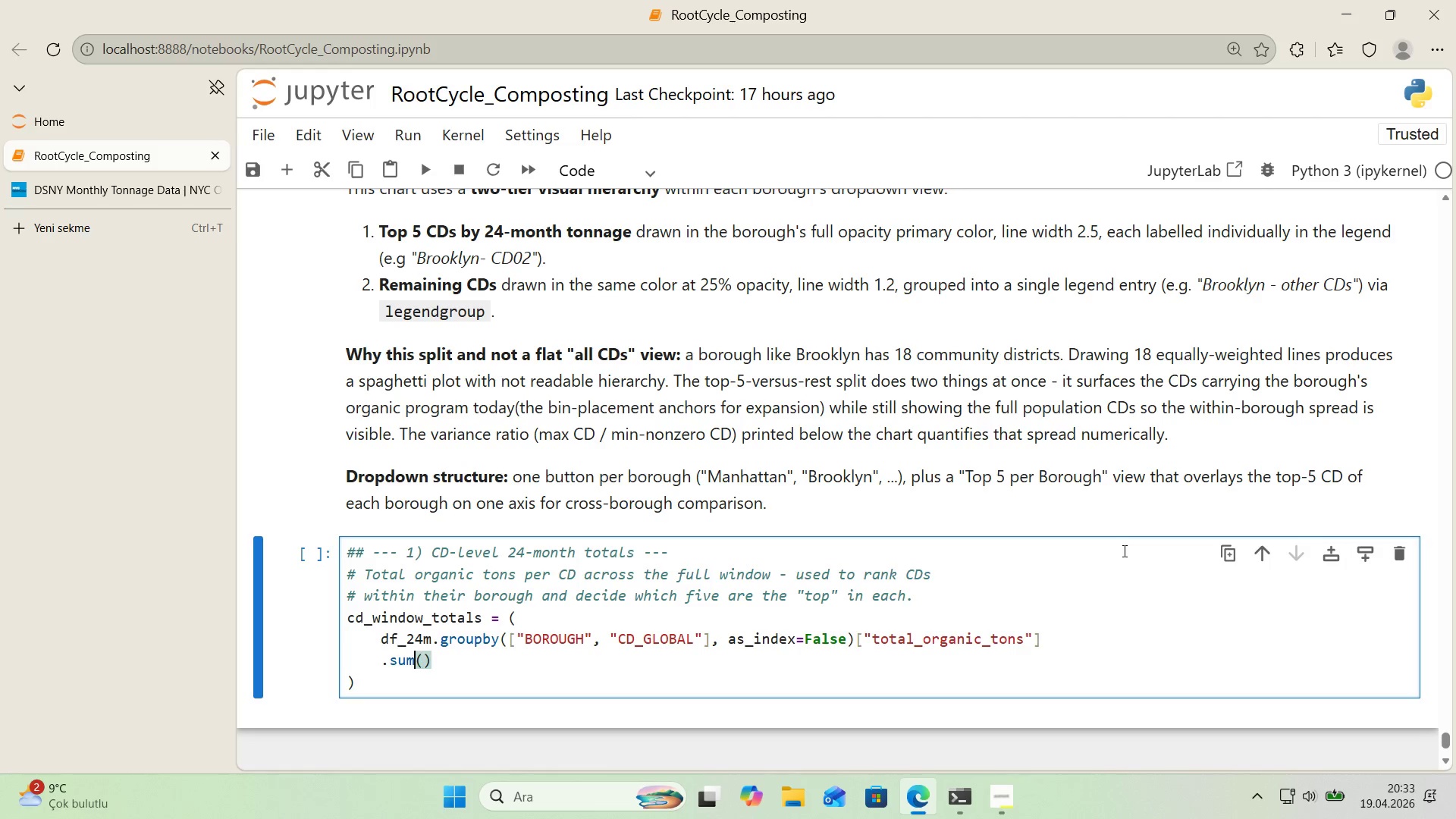 
key(ArrowLeft)
 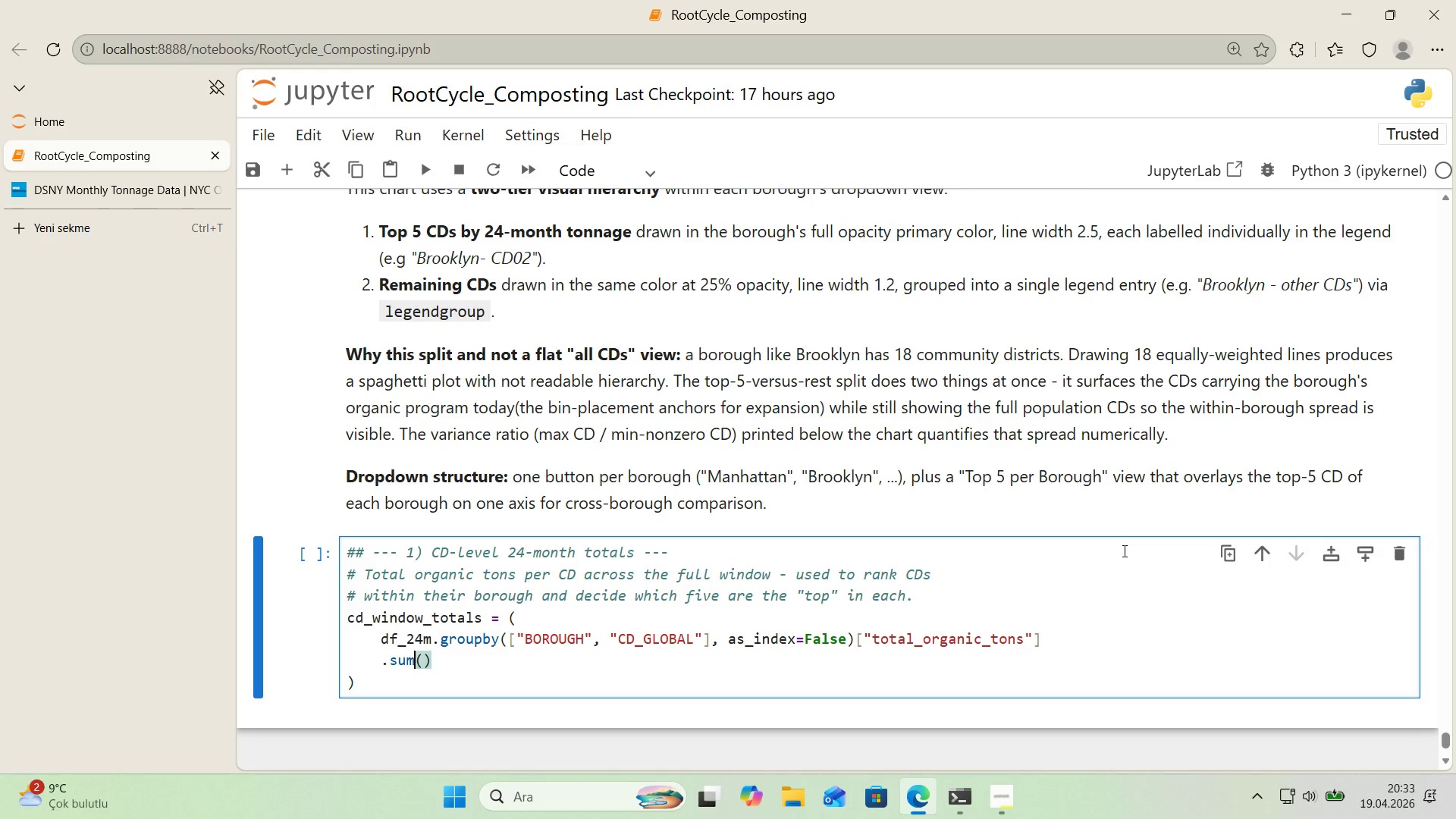 
key(ArrowLeft)
 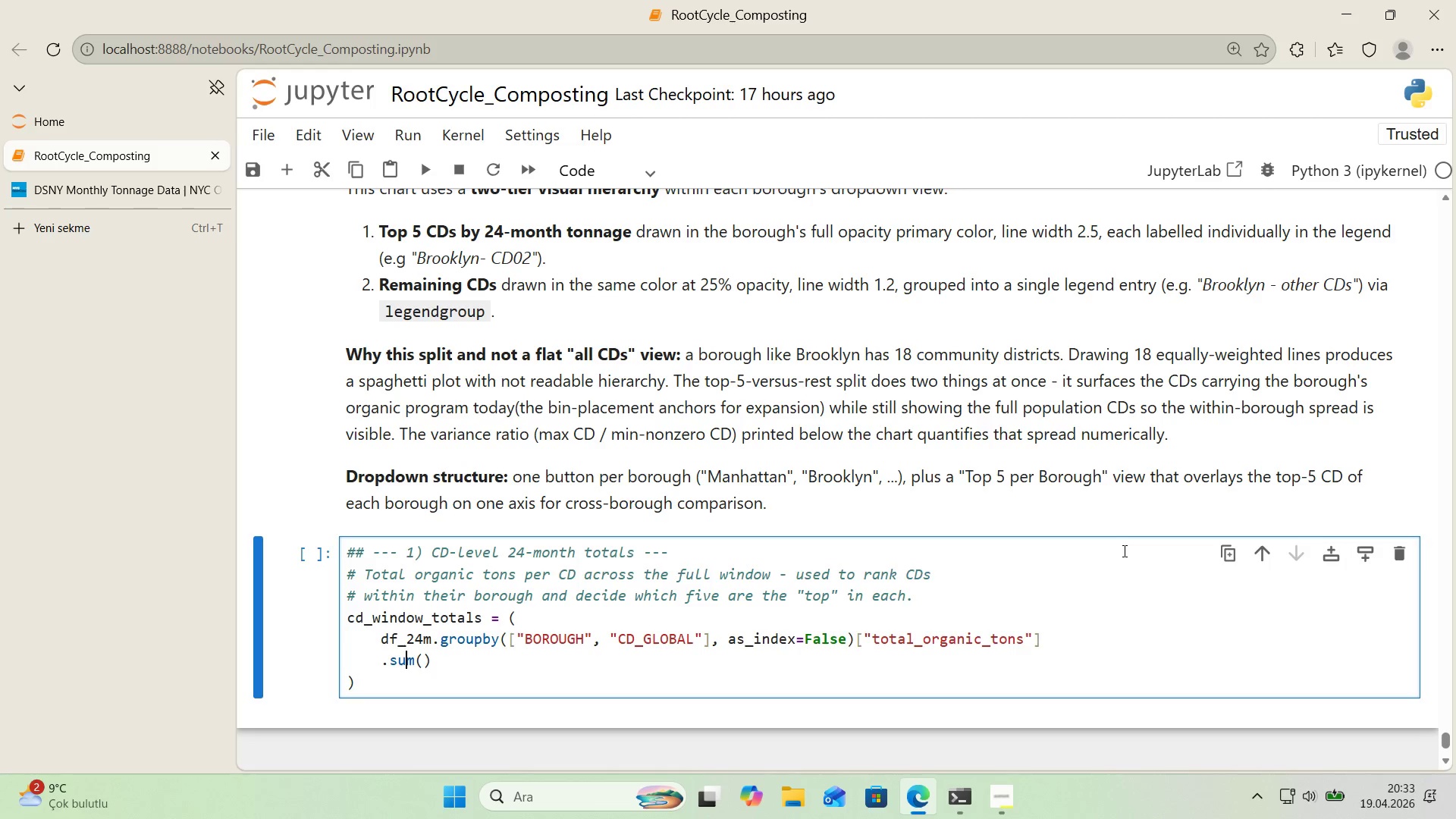 
key(ArrowLeft)
 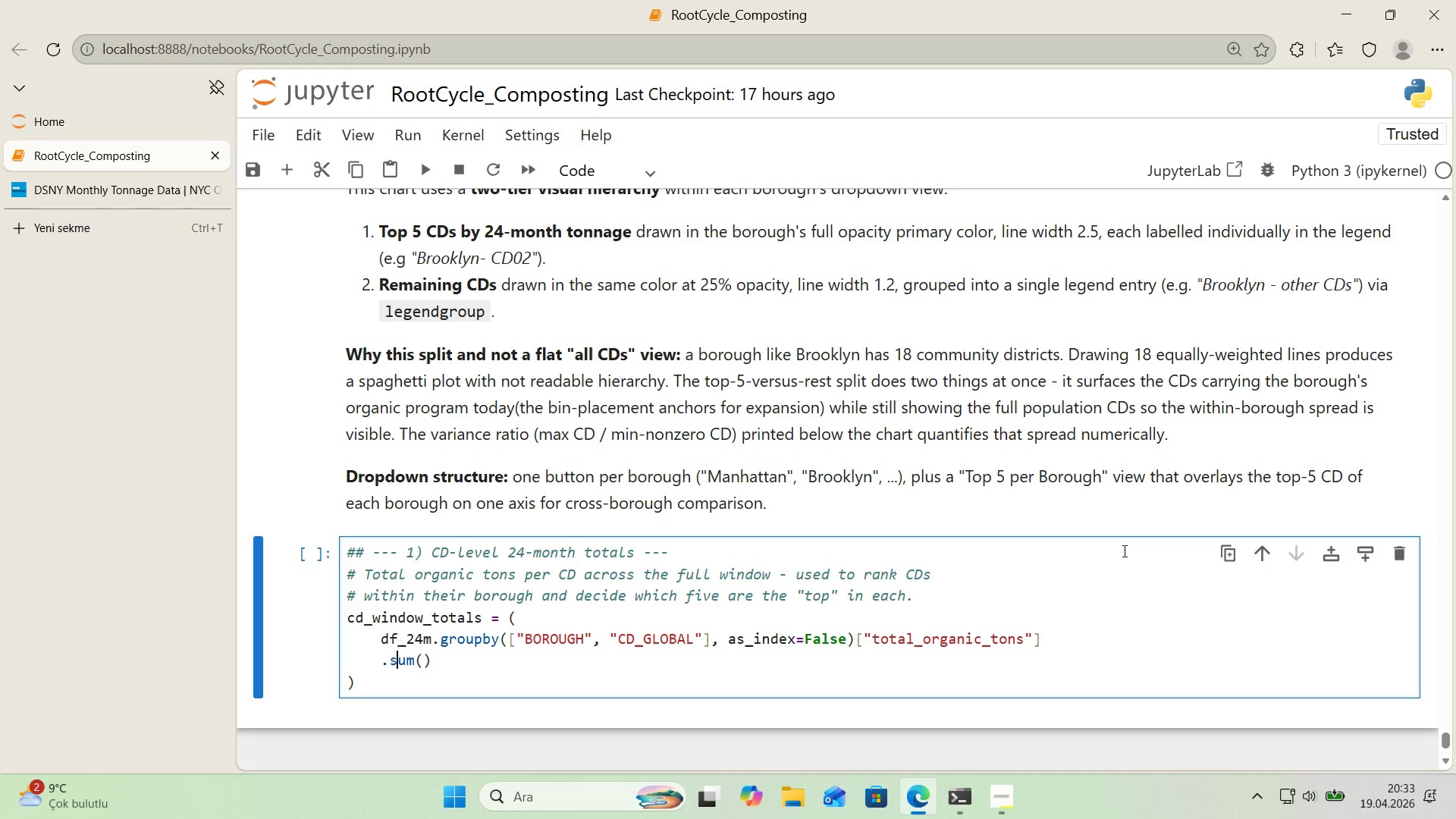 
key(ArrowLeft)
 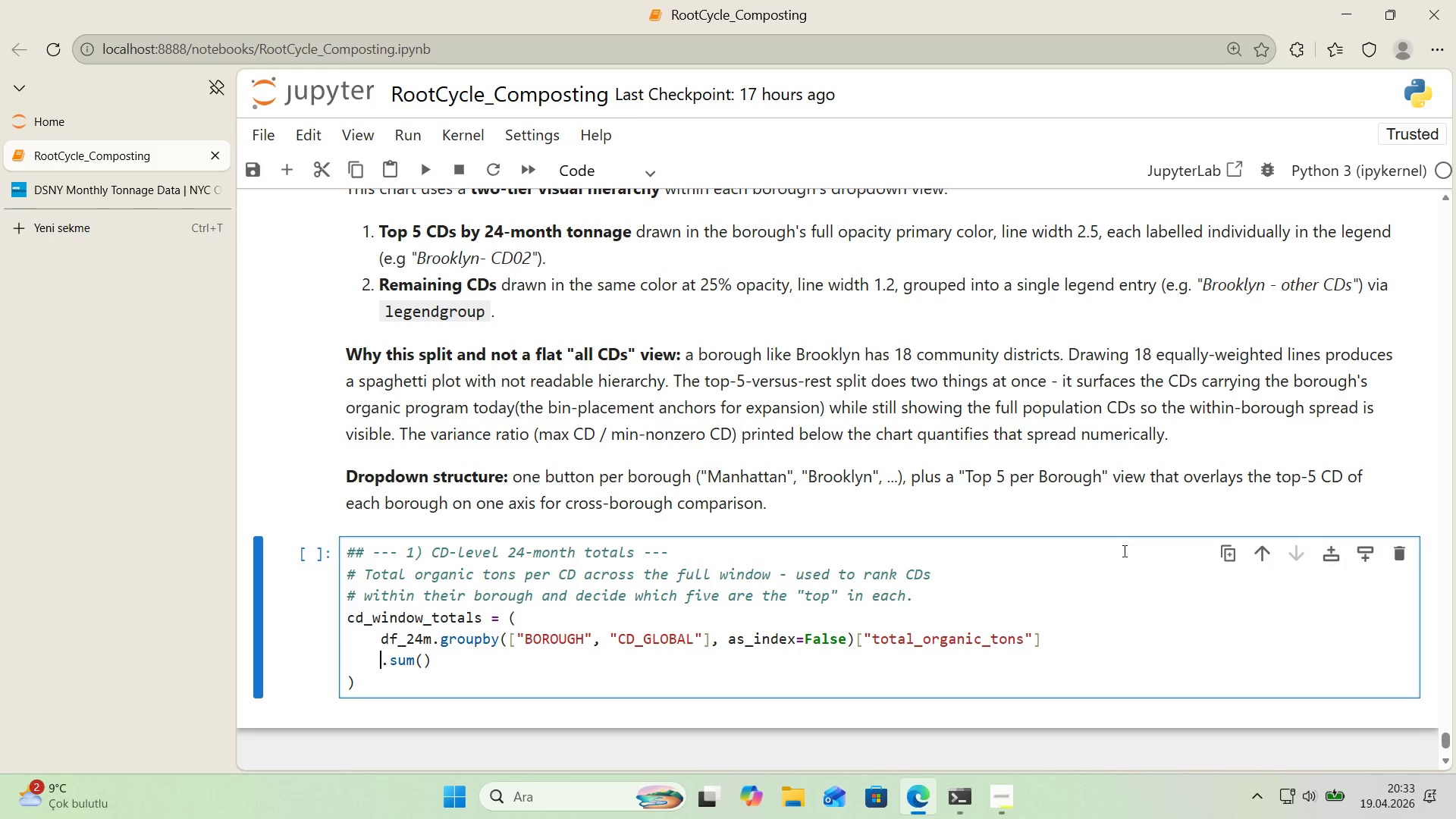 
key(ArrowLeft)
 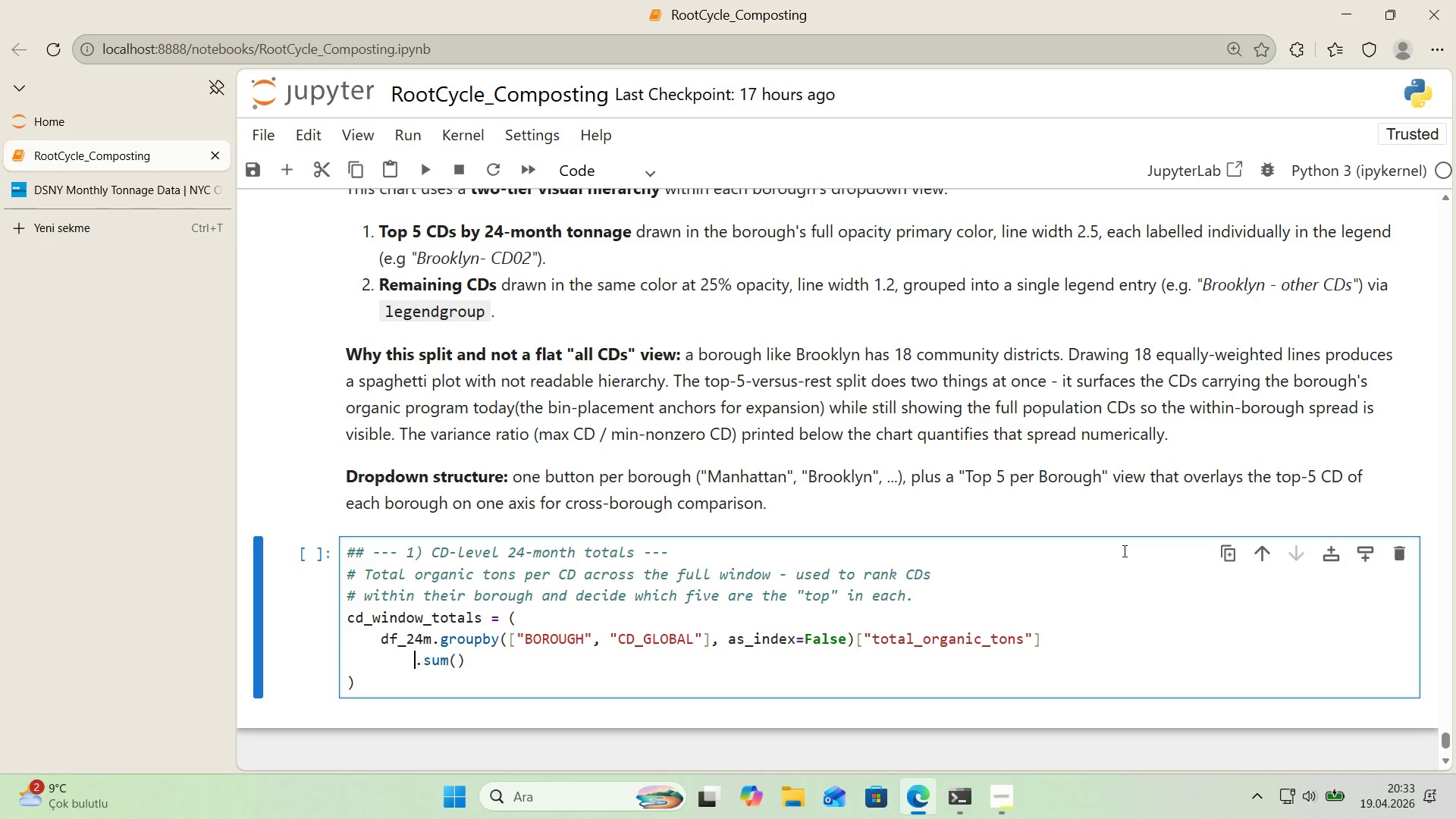 
key(Tab)
 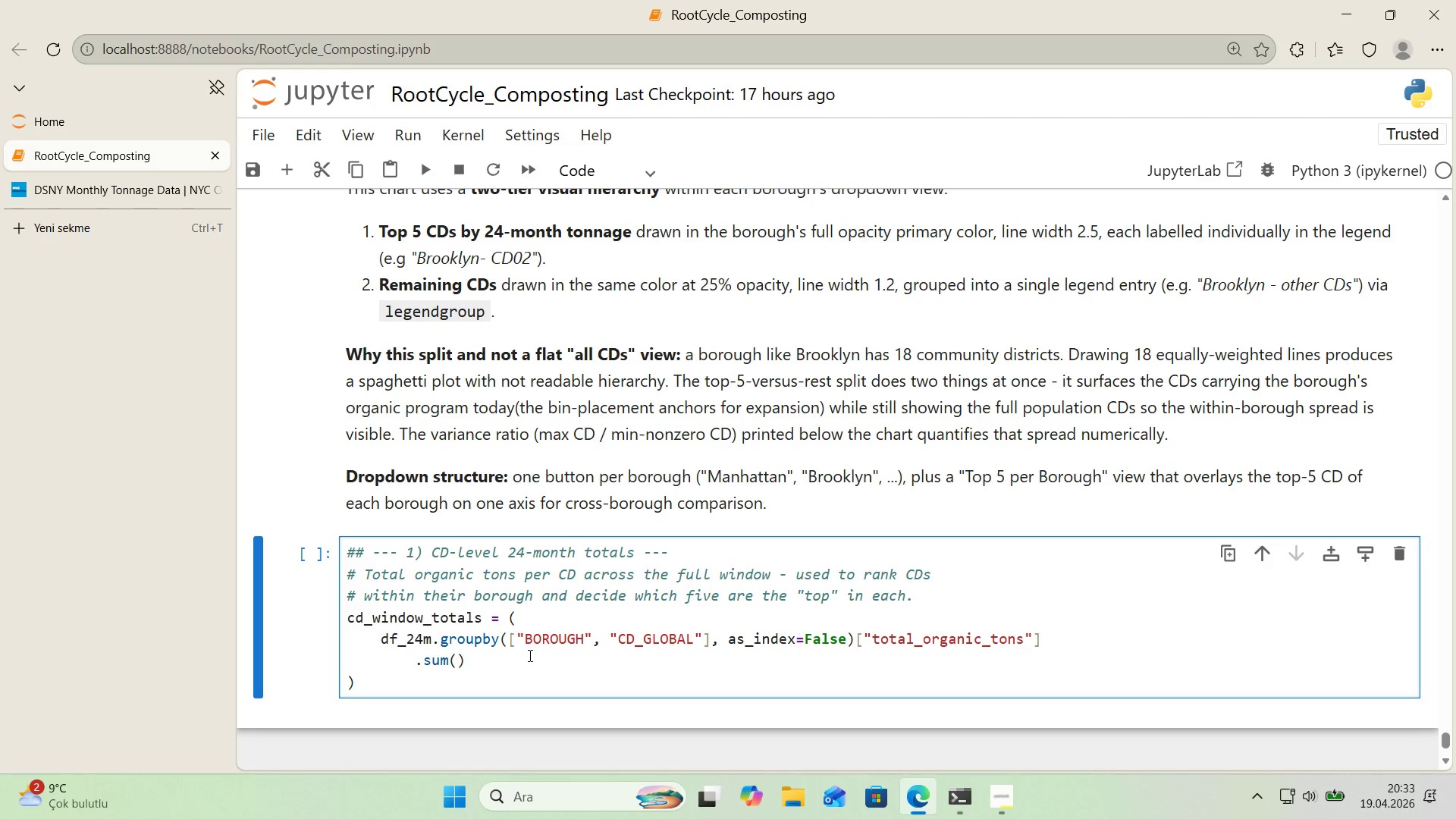 
left_click([527, 663])
 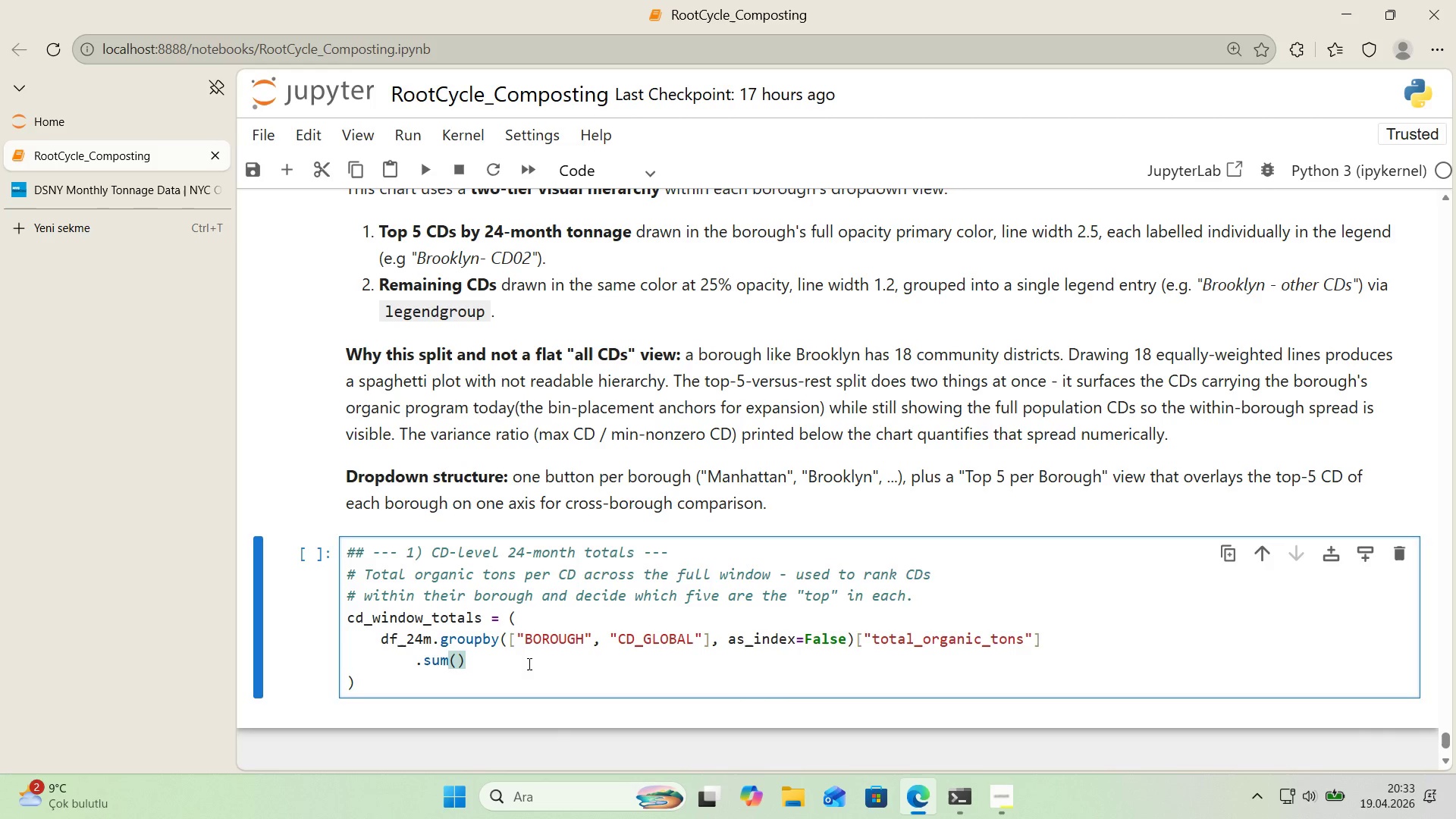 
key(Enter)
 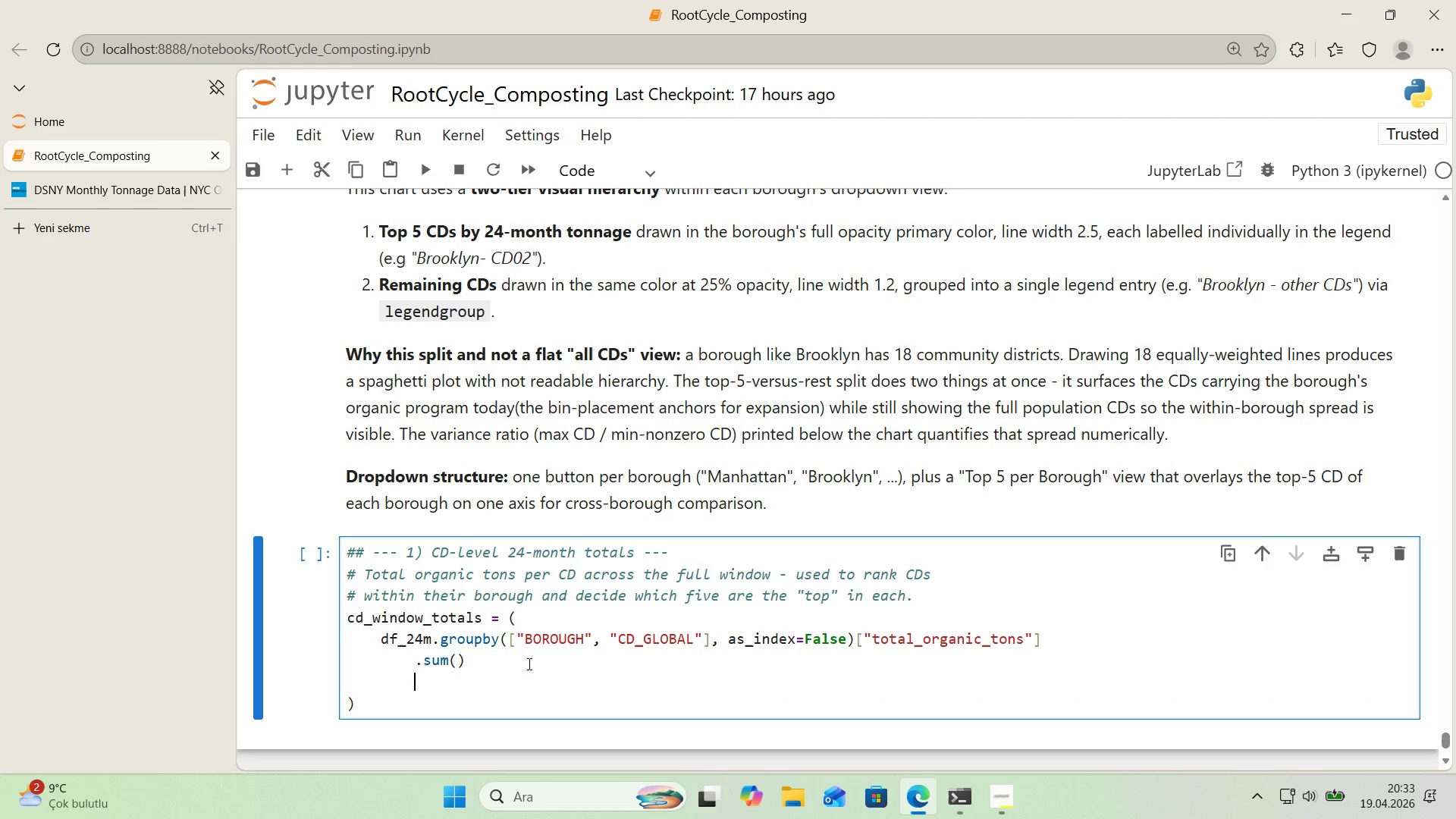 
key(Tab)
type(.rename*()
 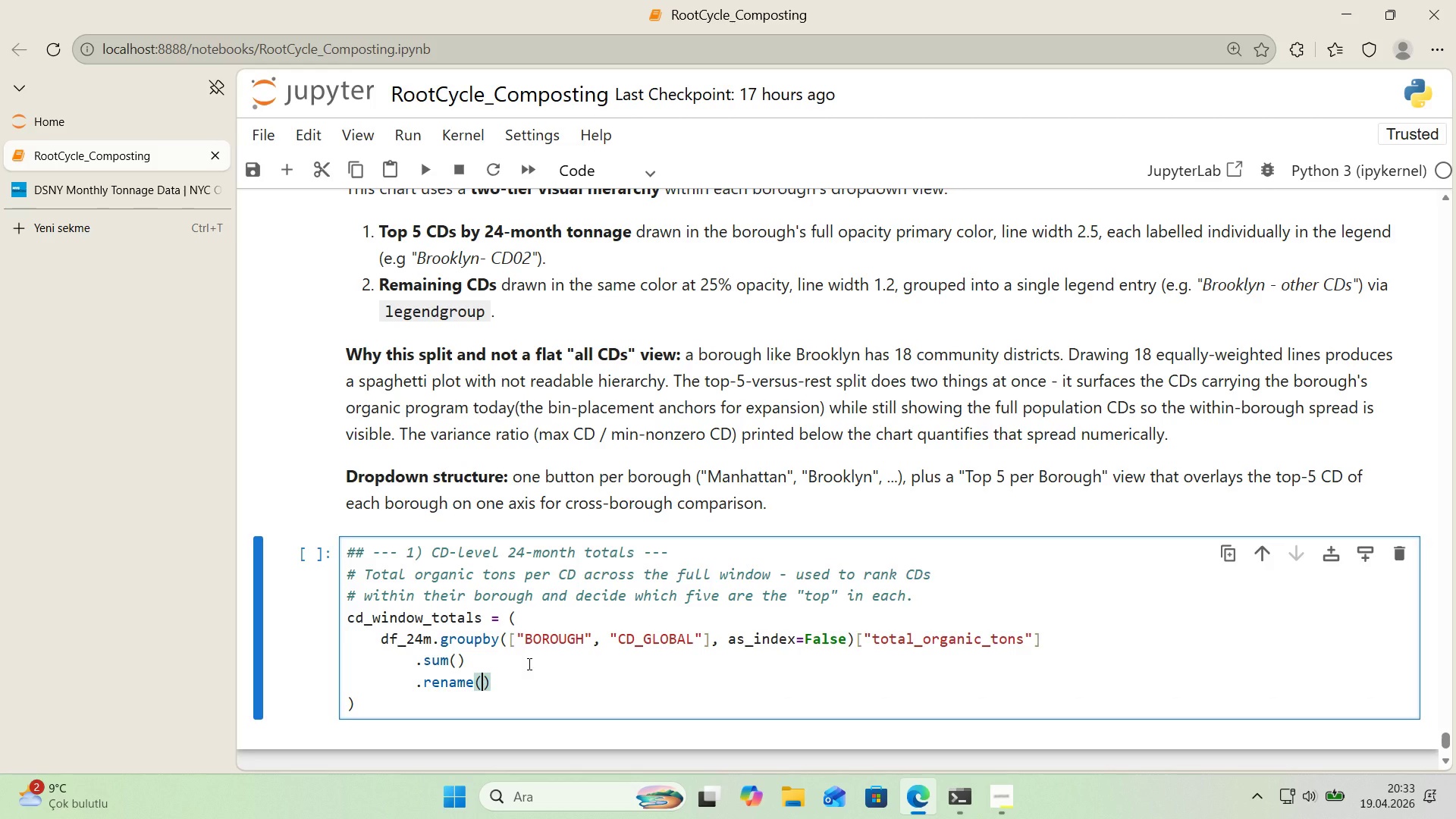 
 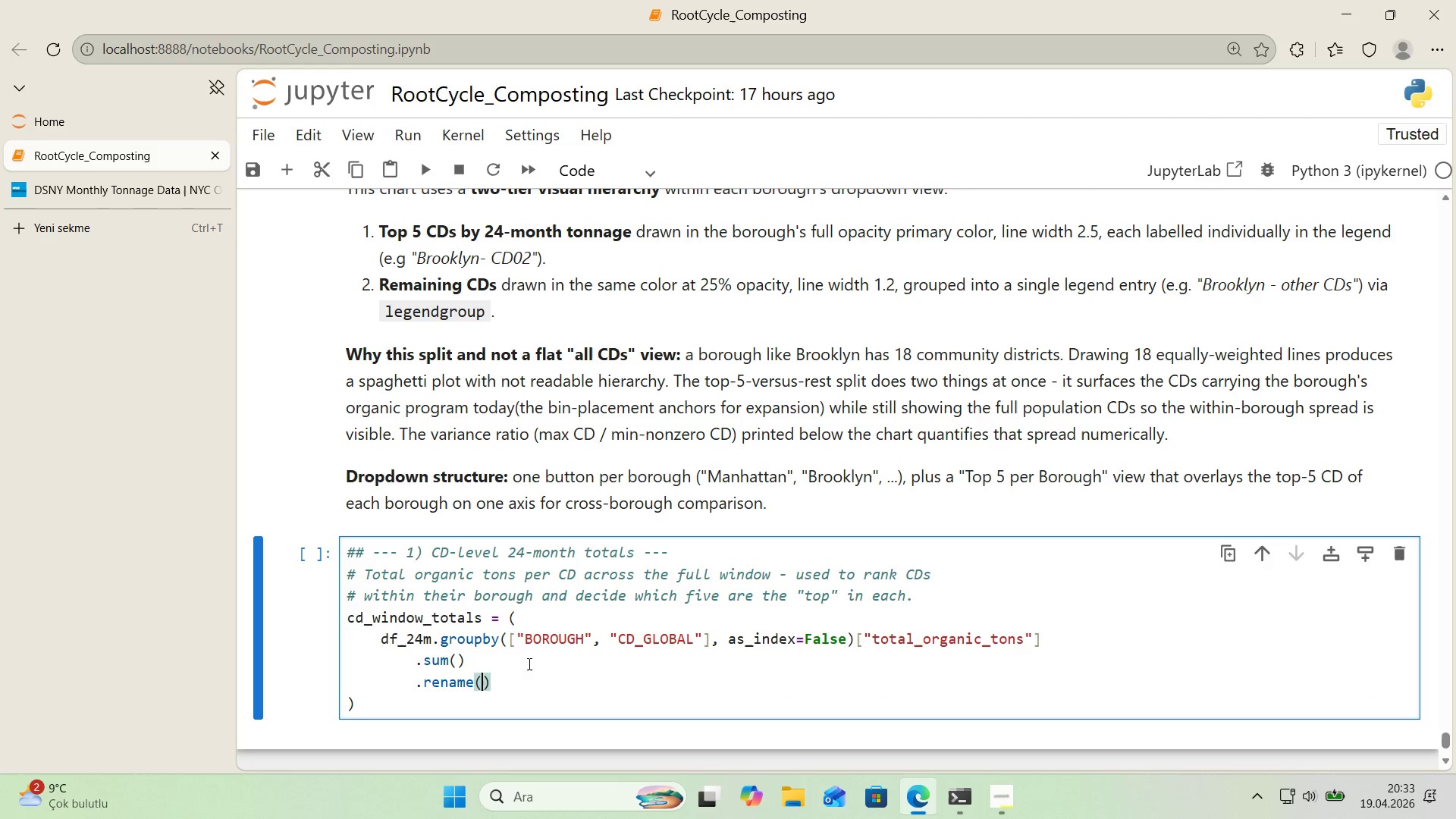 
key(ArrowLeft)
 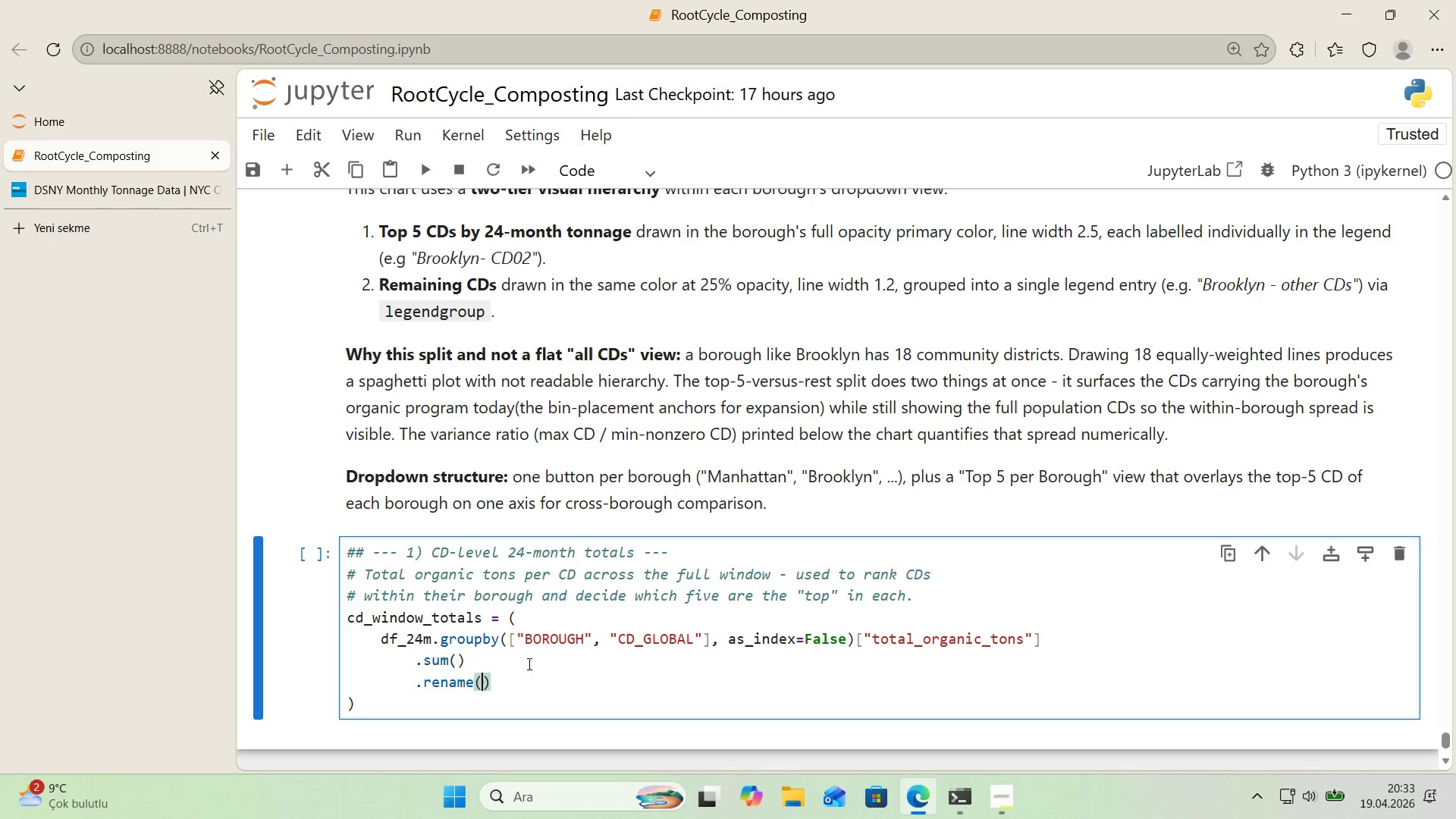 
type(columns))
 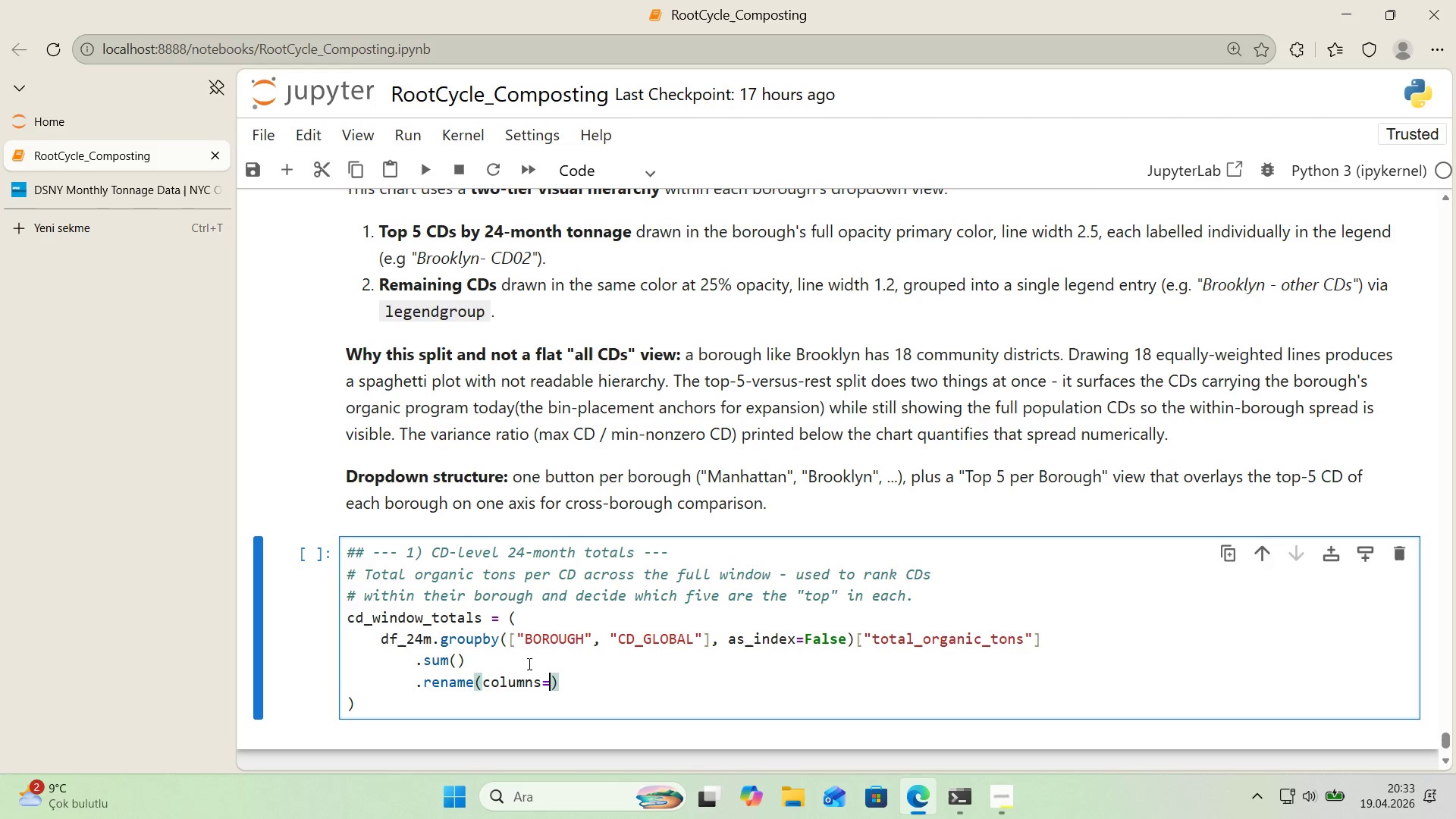 
key(Alt+Control+7)
 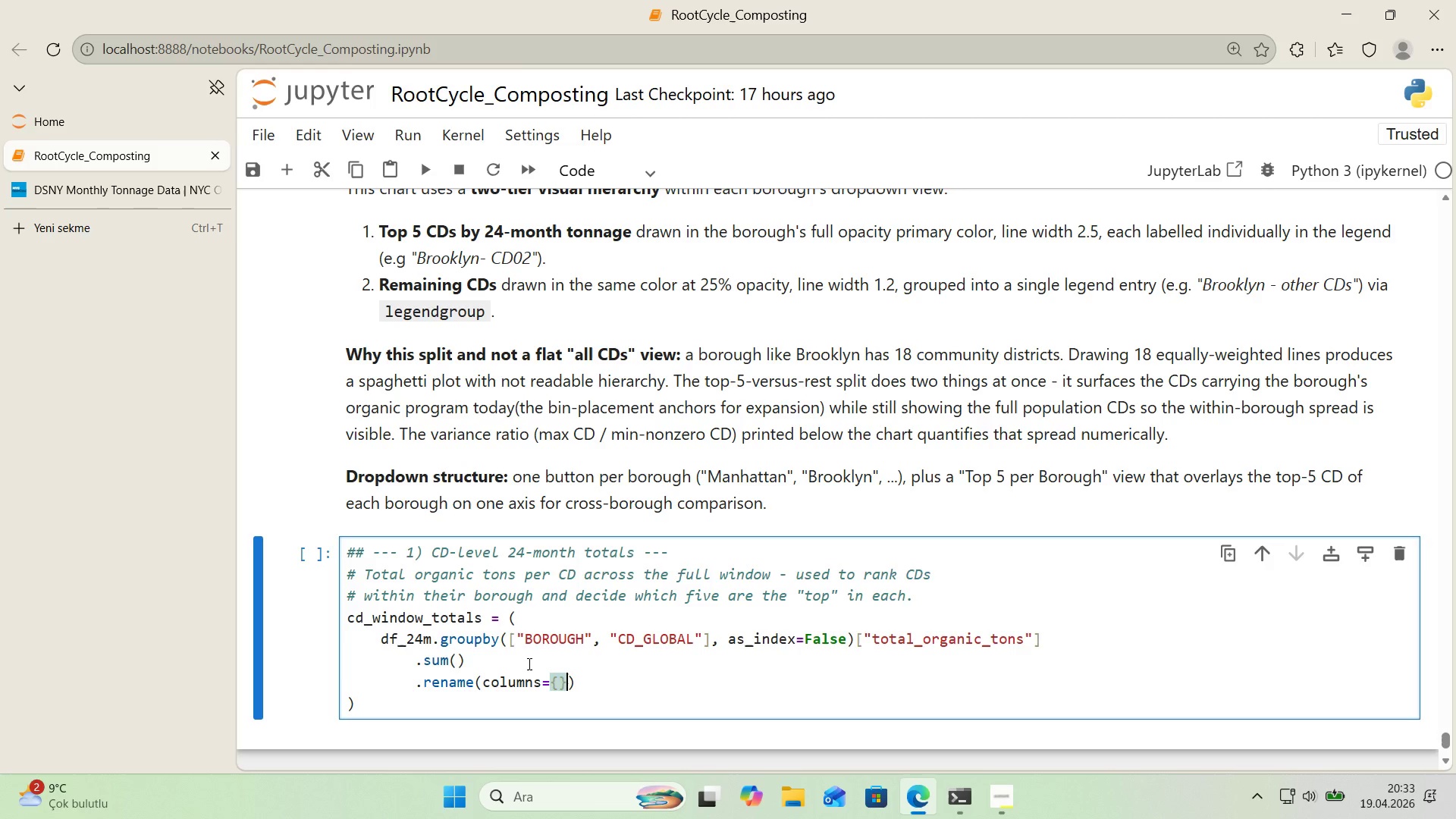 
key(Alt+Control+0)
 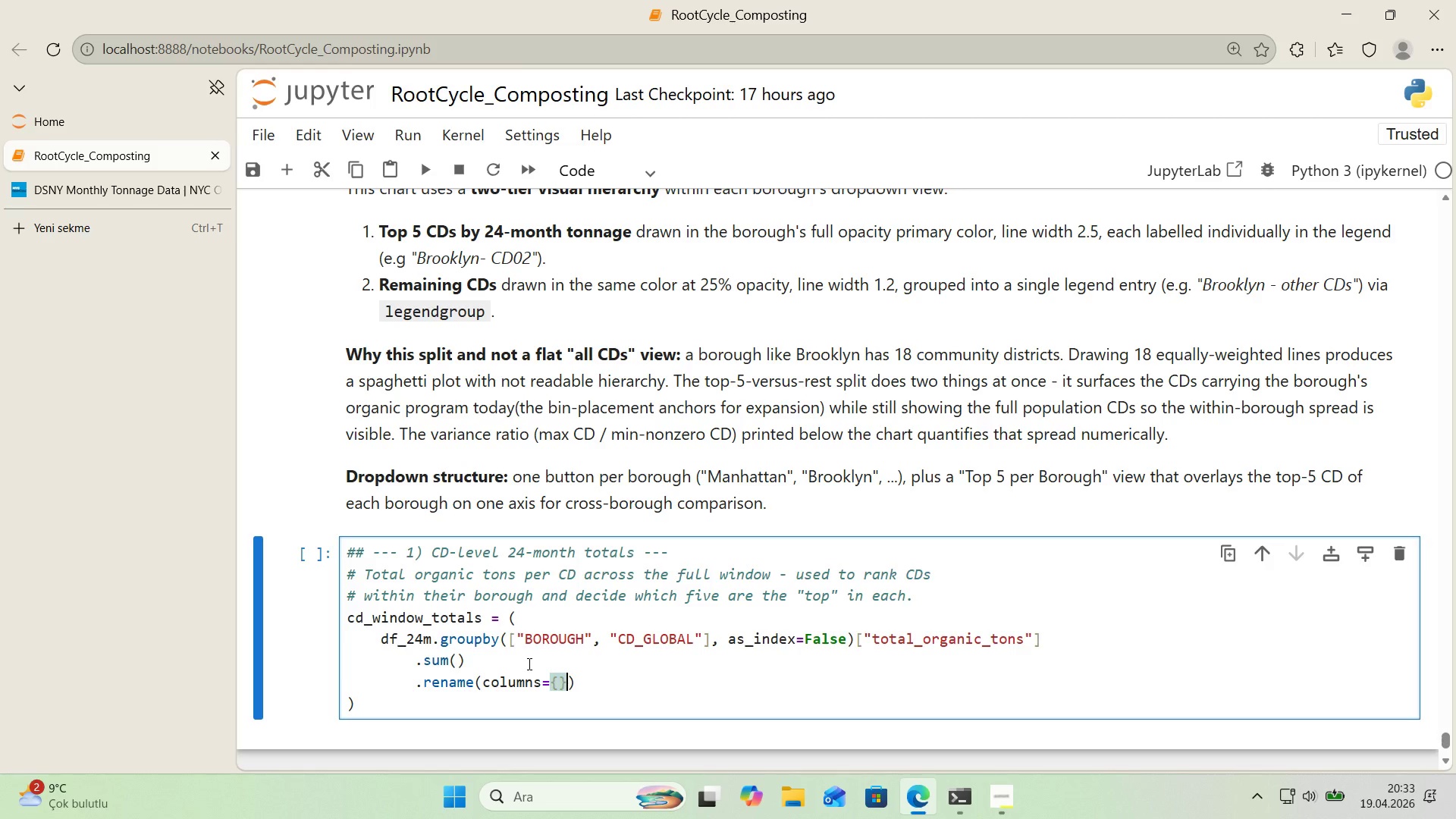 
key(ArrowLeft)
 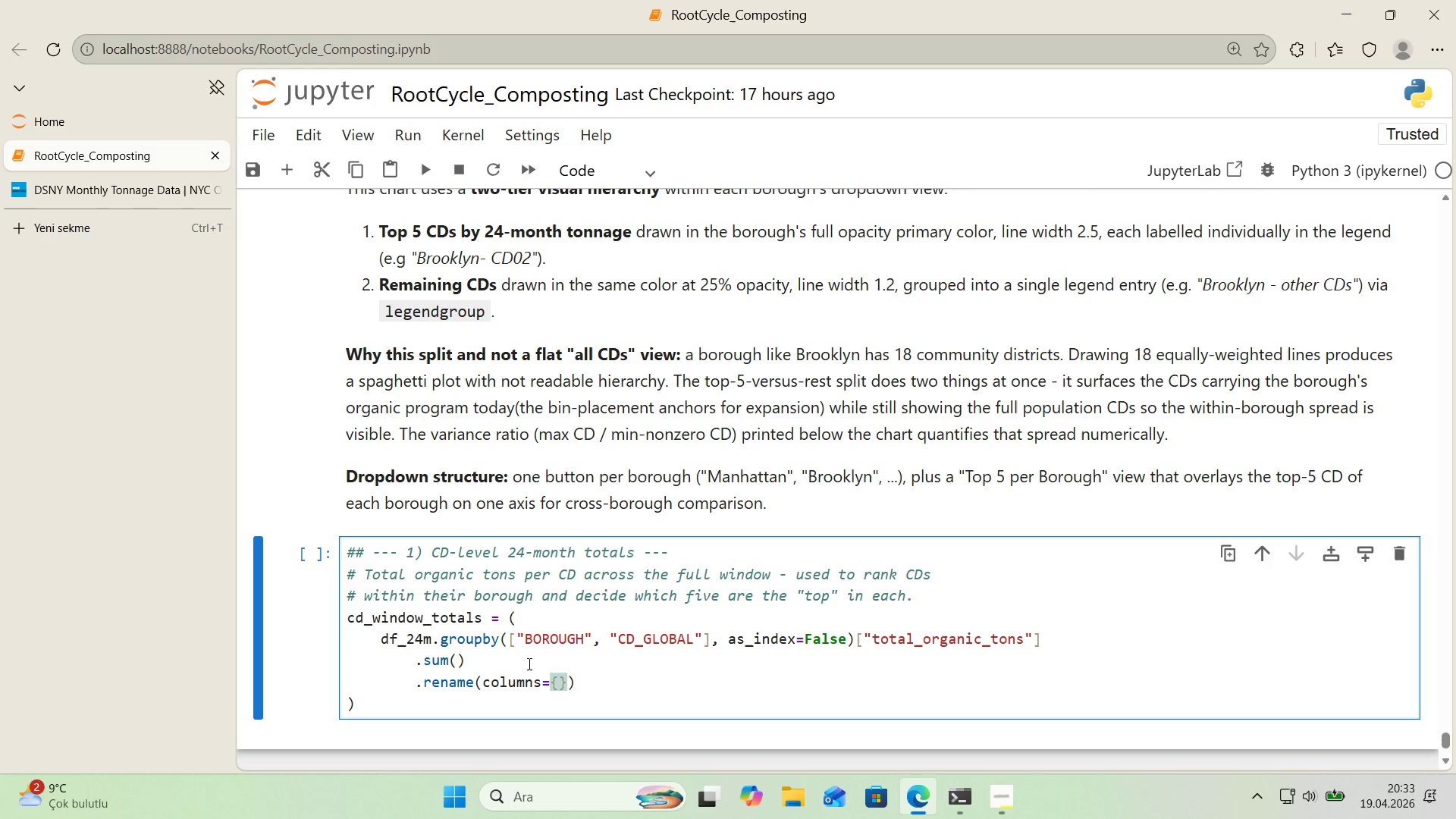 
key(Backquote)
 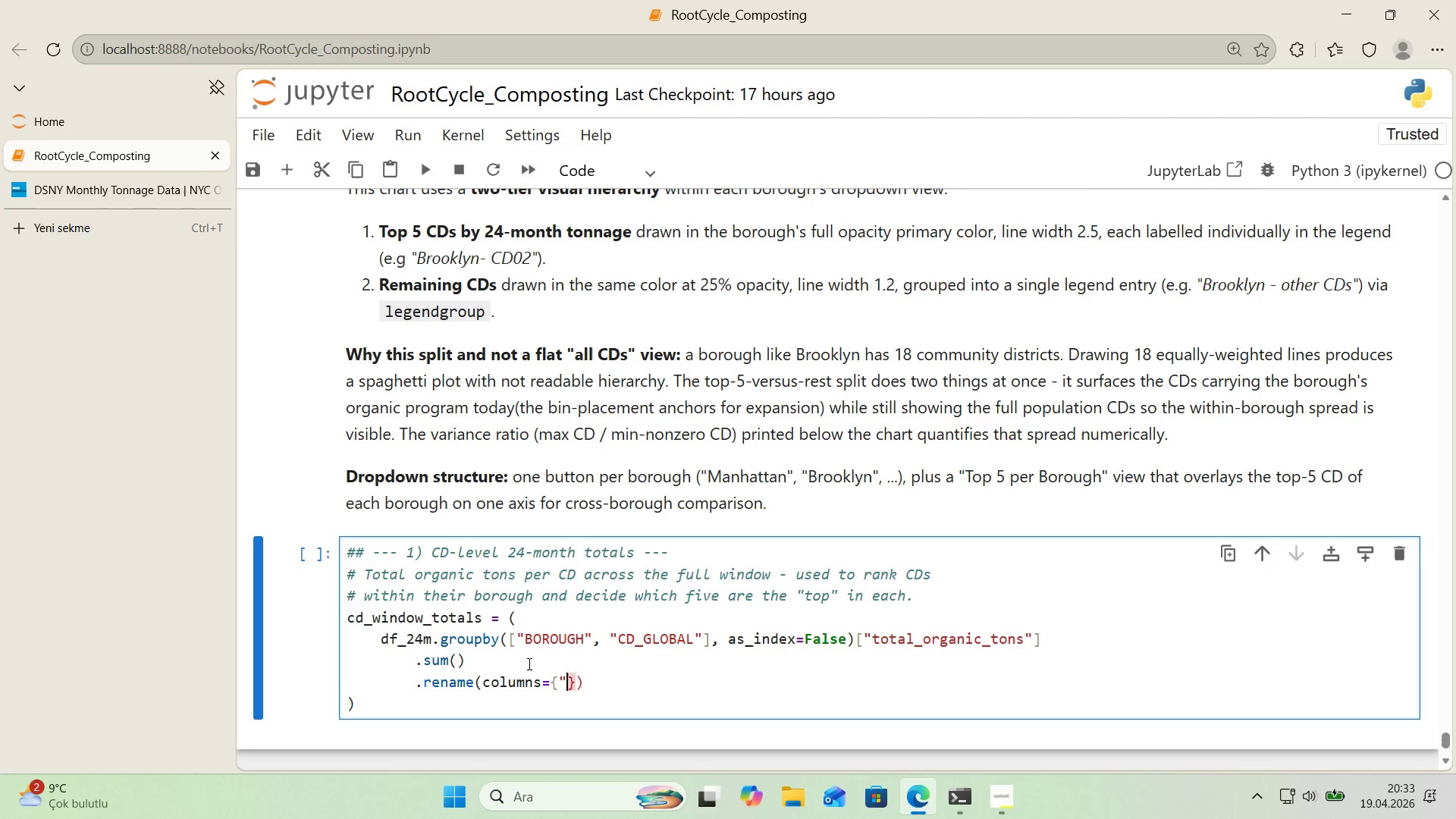 
key(Backquote)
 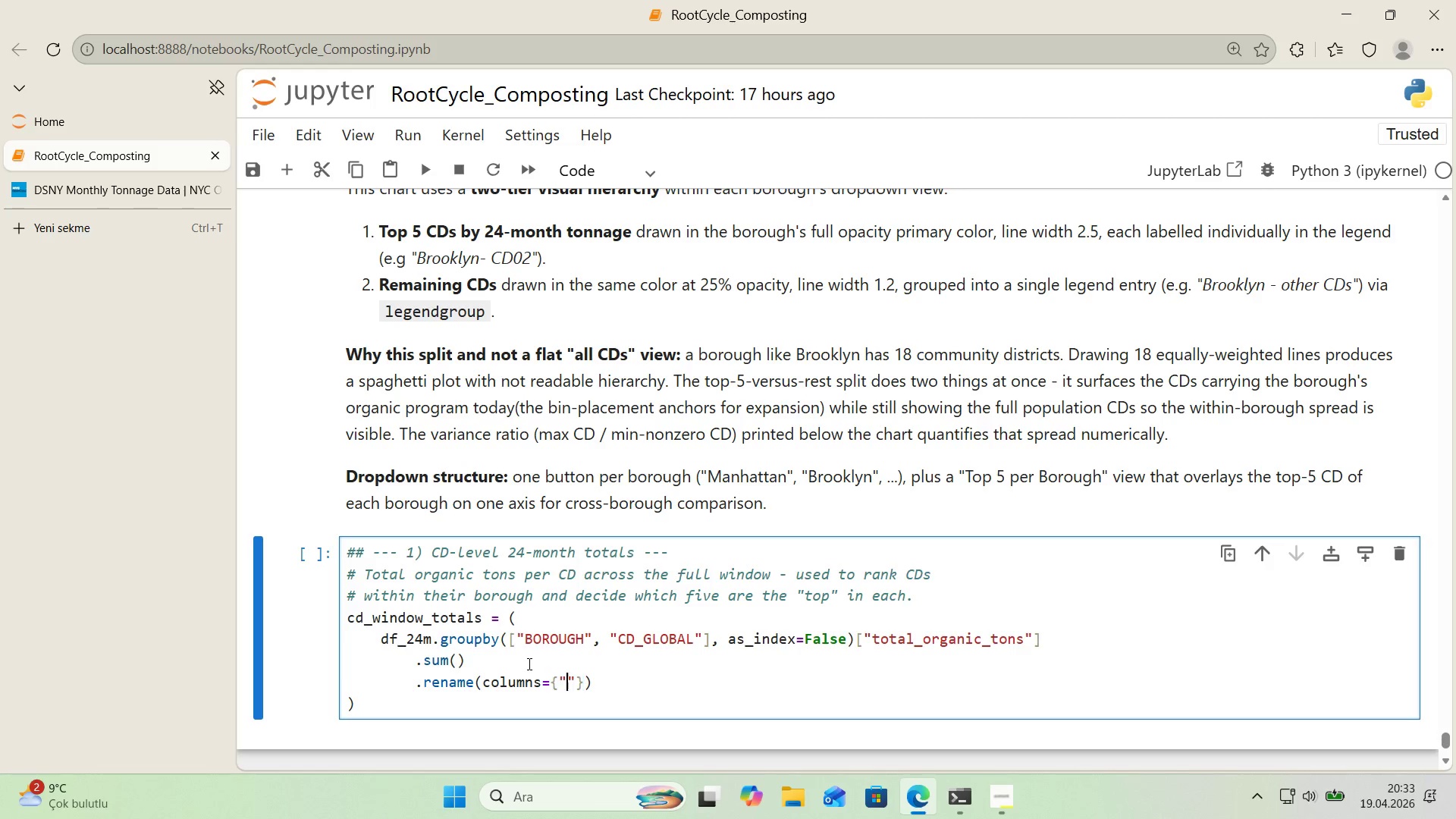 
key(ArrowLeft)
 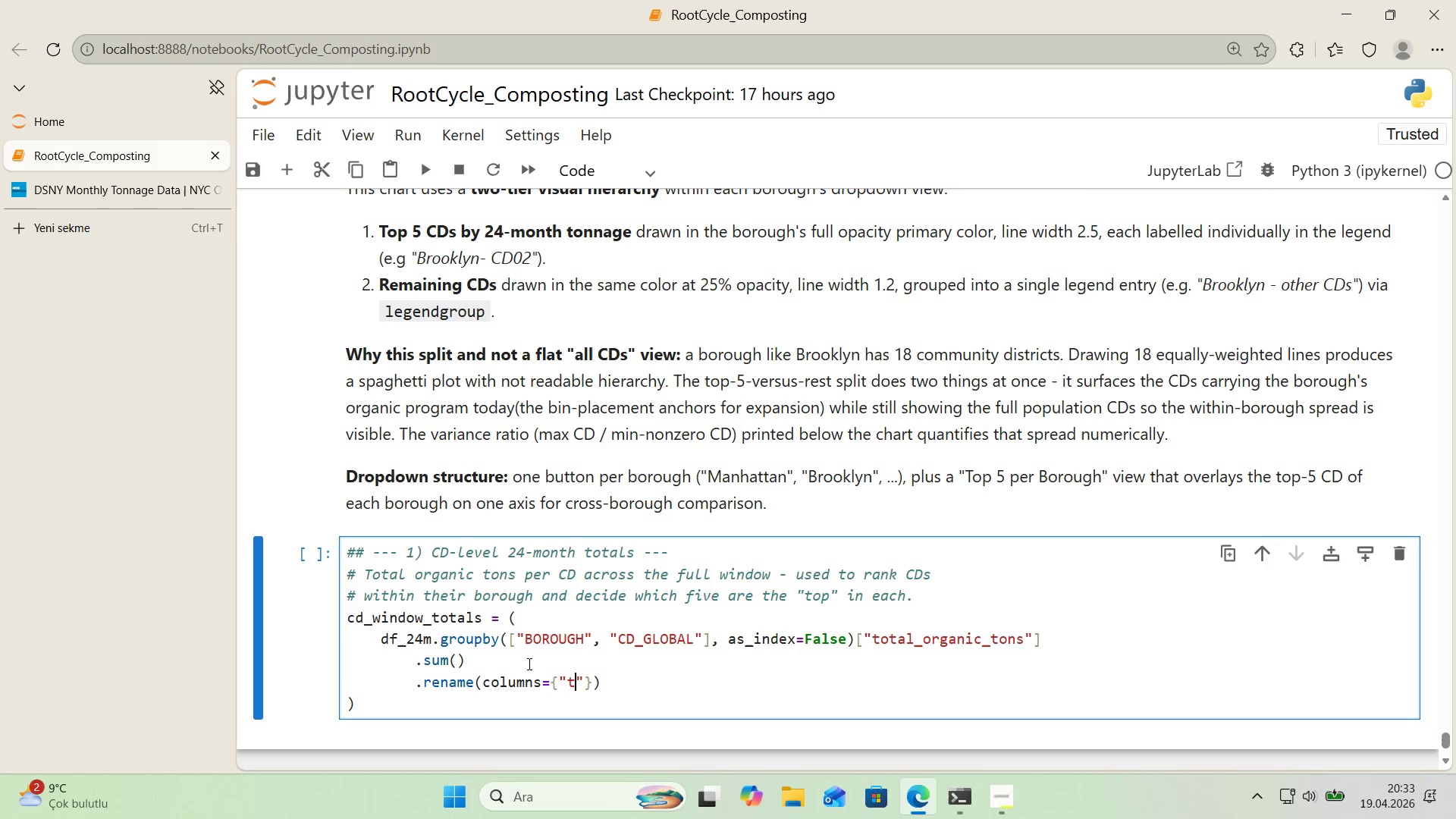 
type(total_organ'c_tons)
 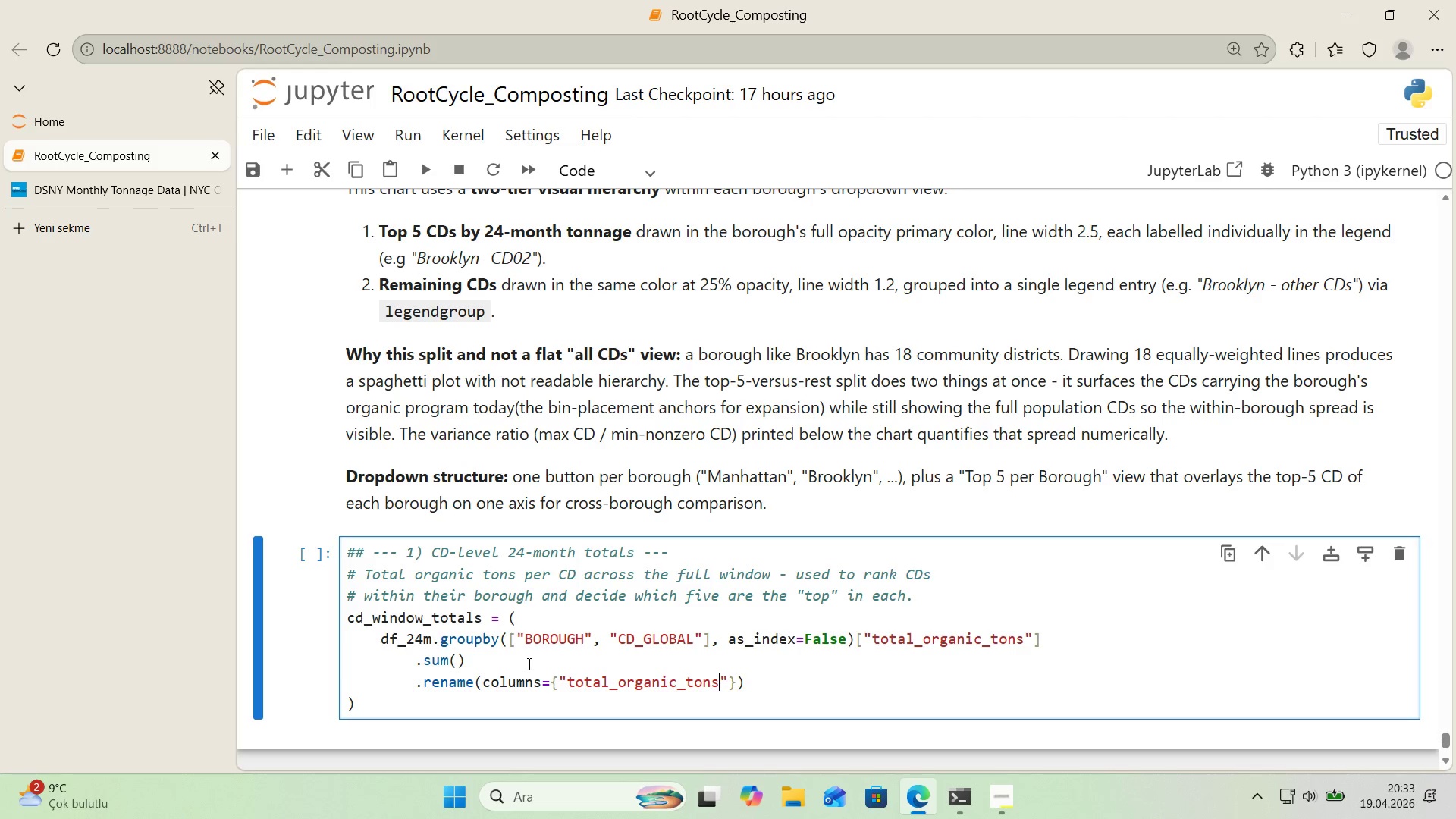 
key(ArrowRight)
 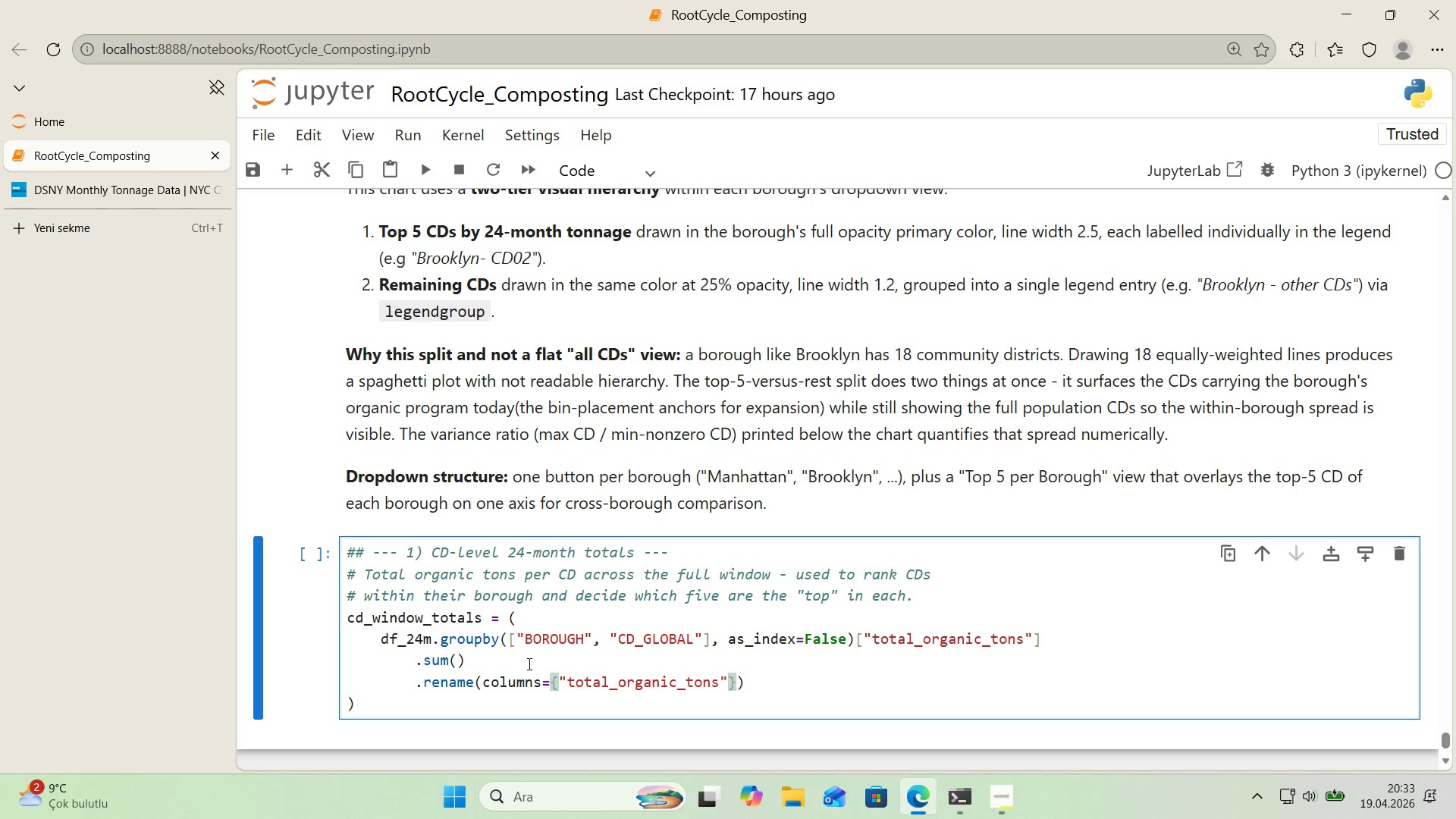 
key(Shift+Period)
 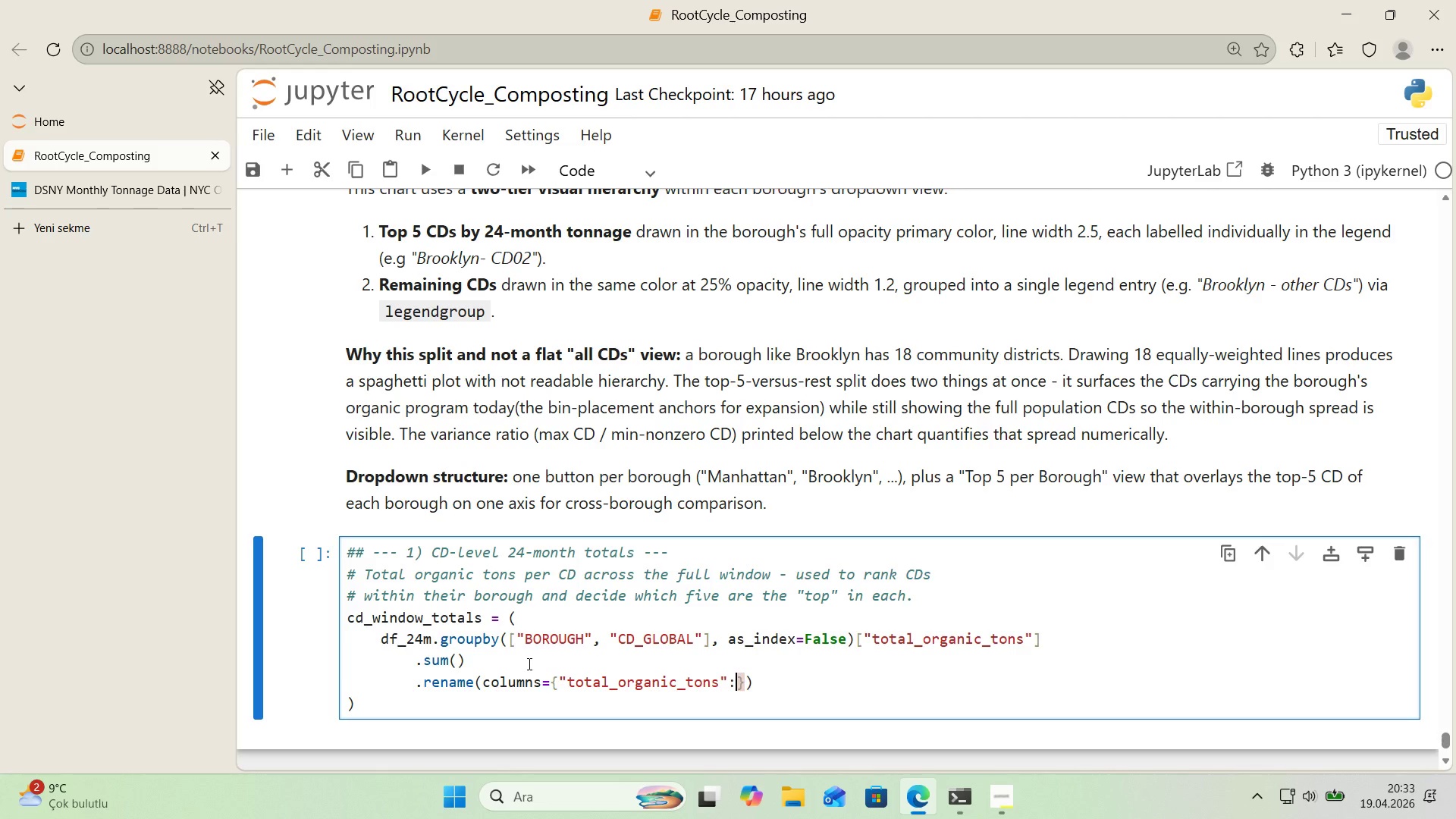 
key(Space)
 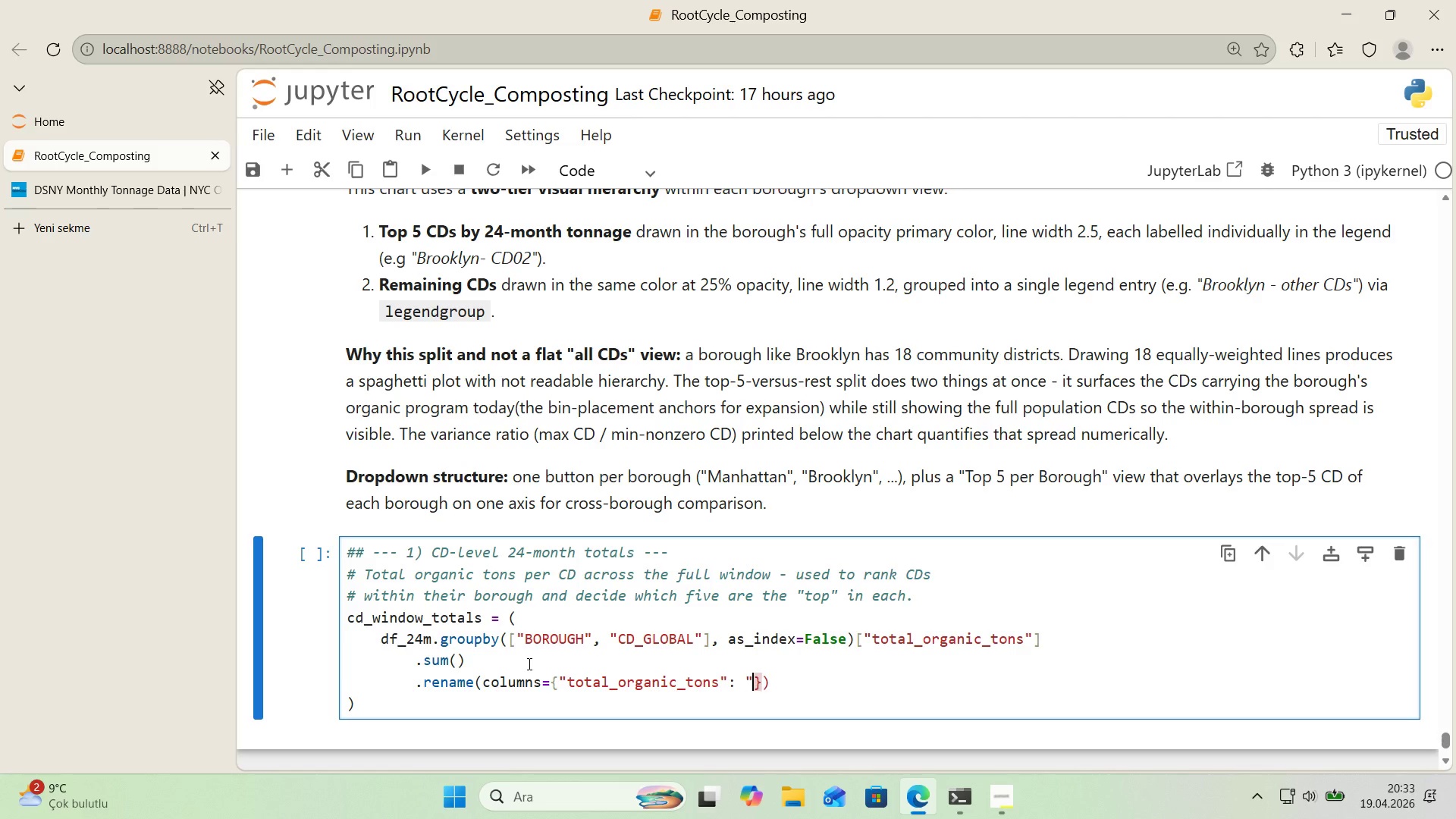 
key(Backquote)
 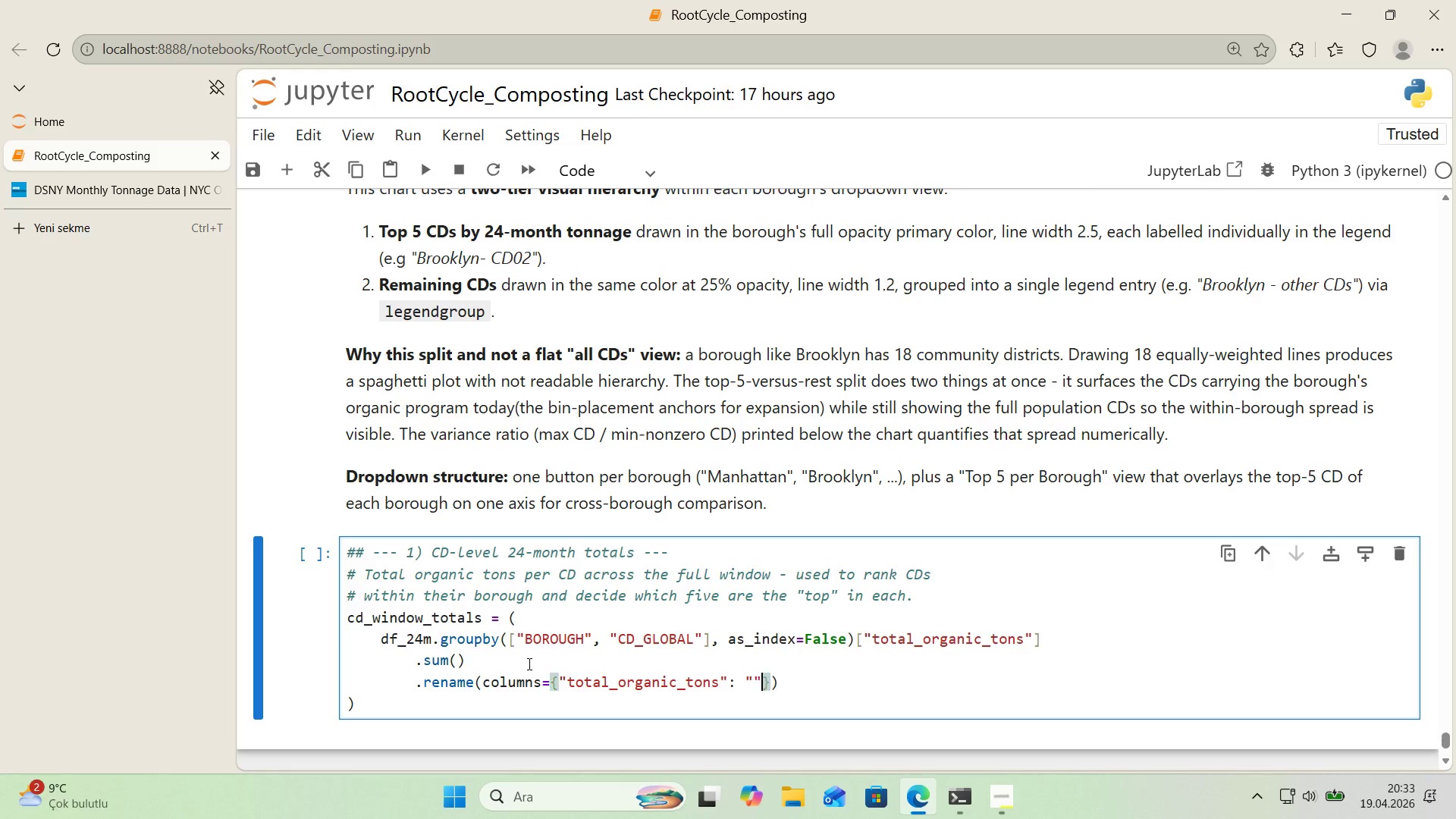 
key(Backquote)
 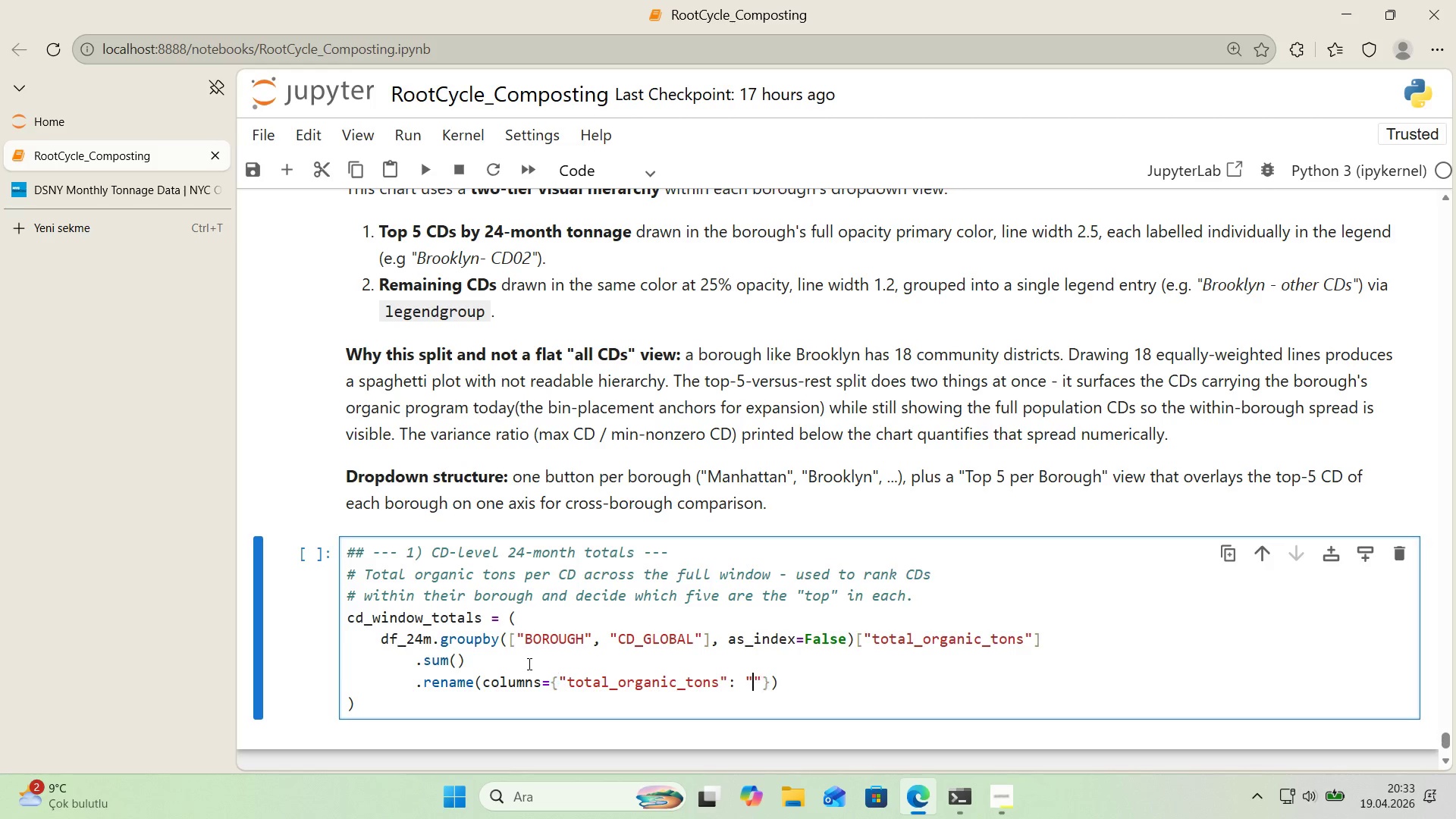 
key(ArrowLeft)
 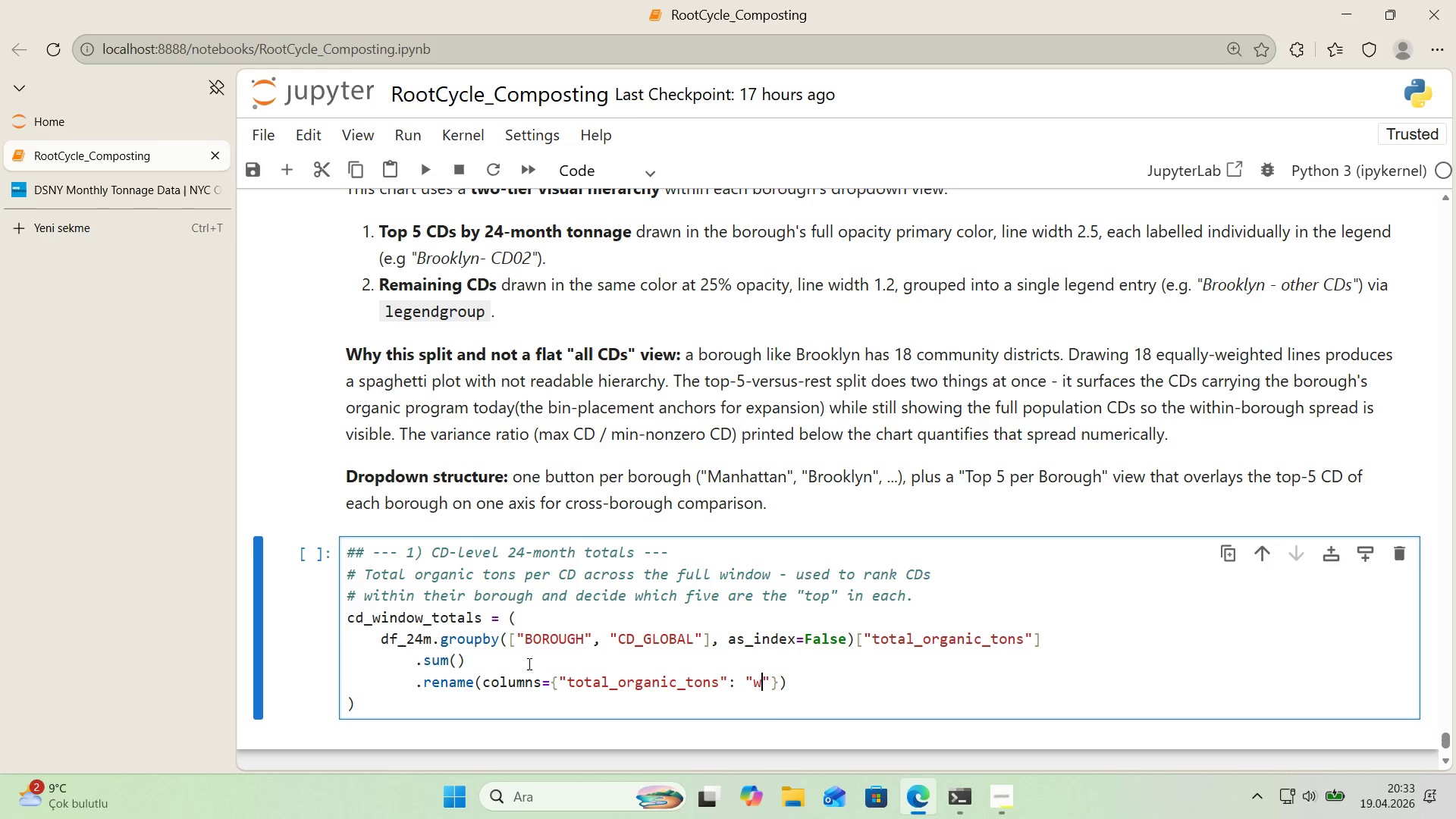 
type(w'ndow_total_tons)
 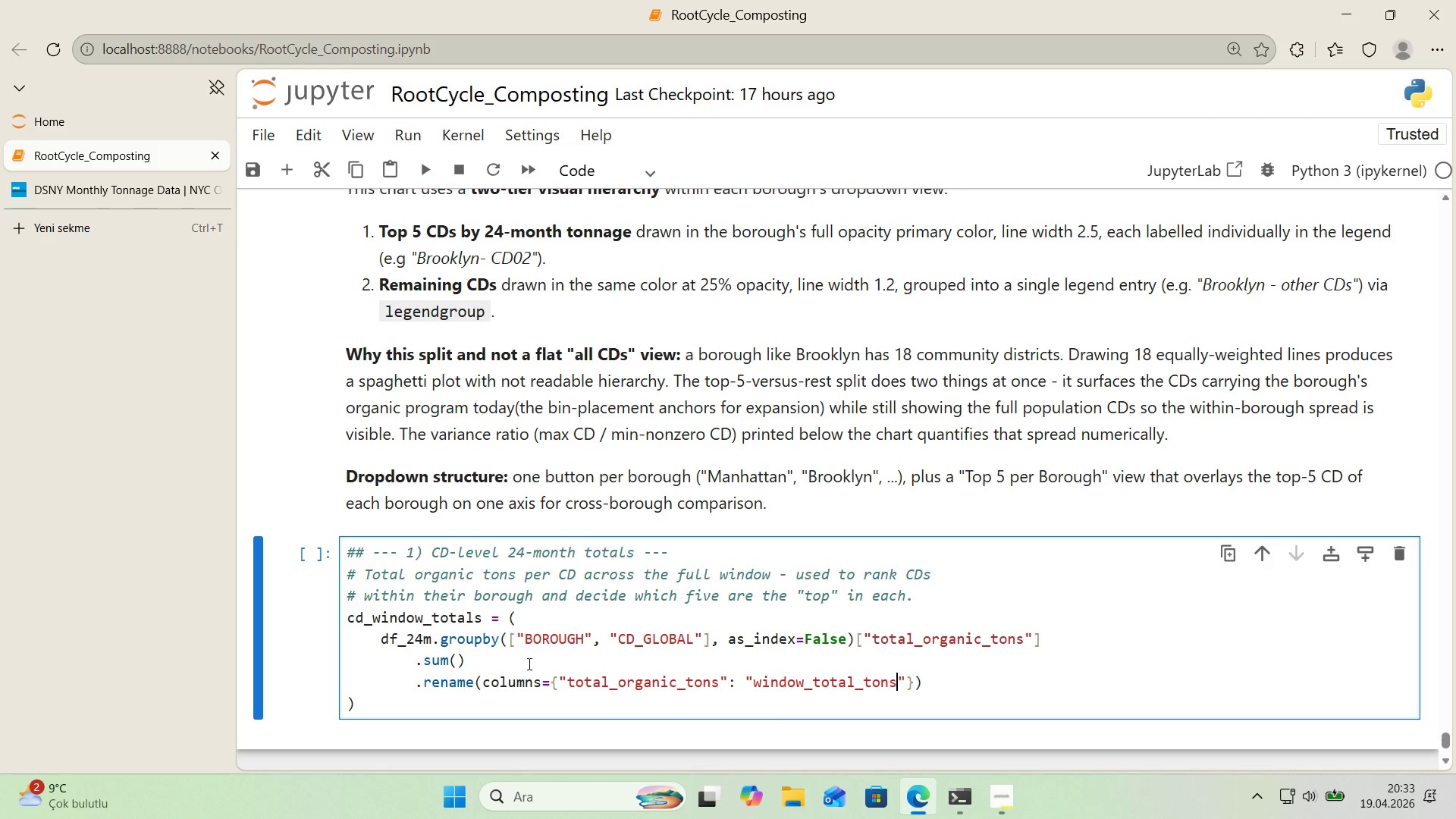 
key(ArrowRight)
 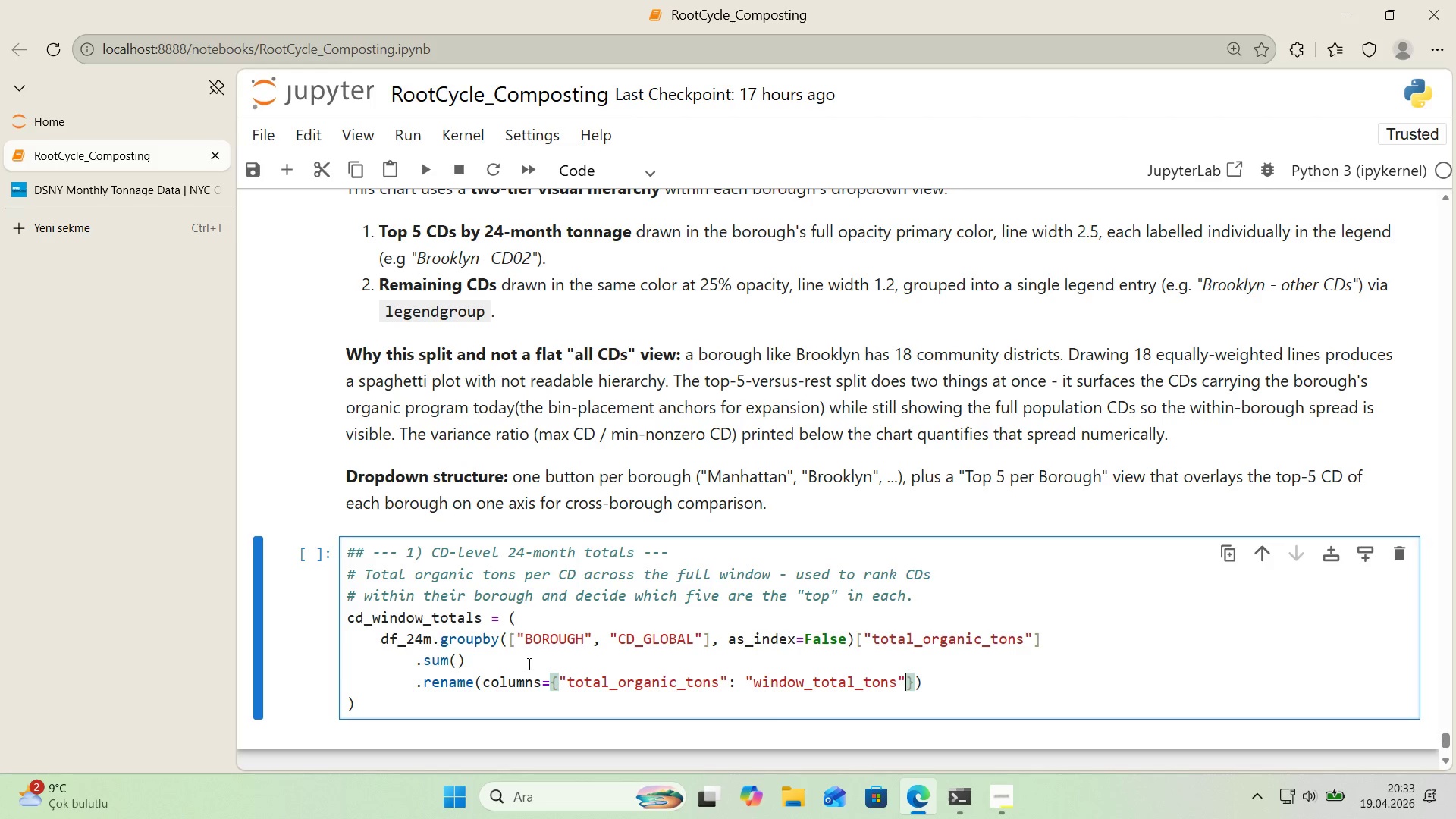 
key(ArrowRight)
 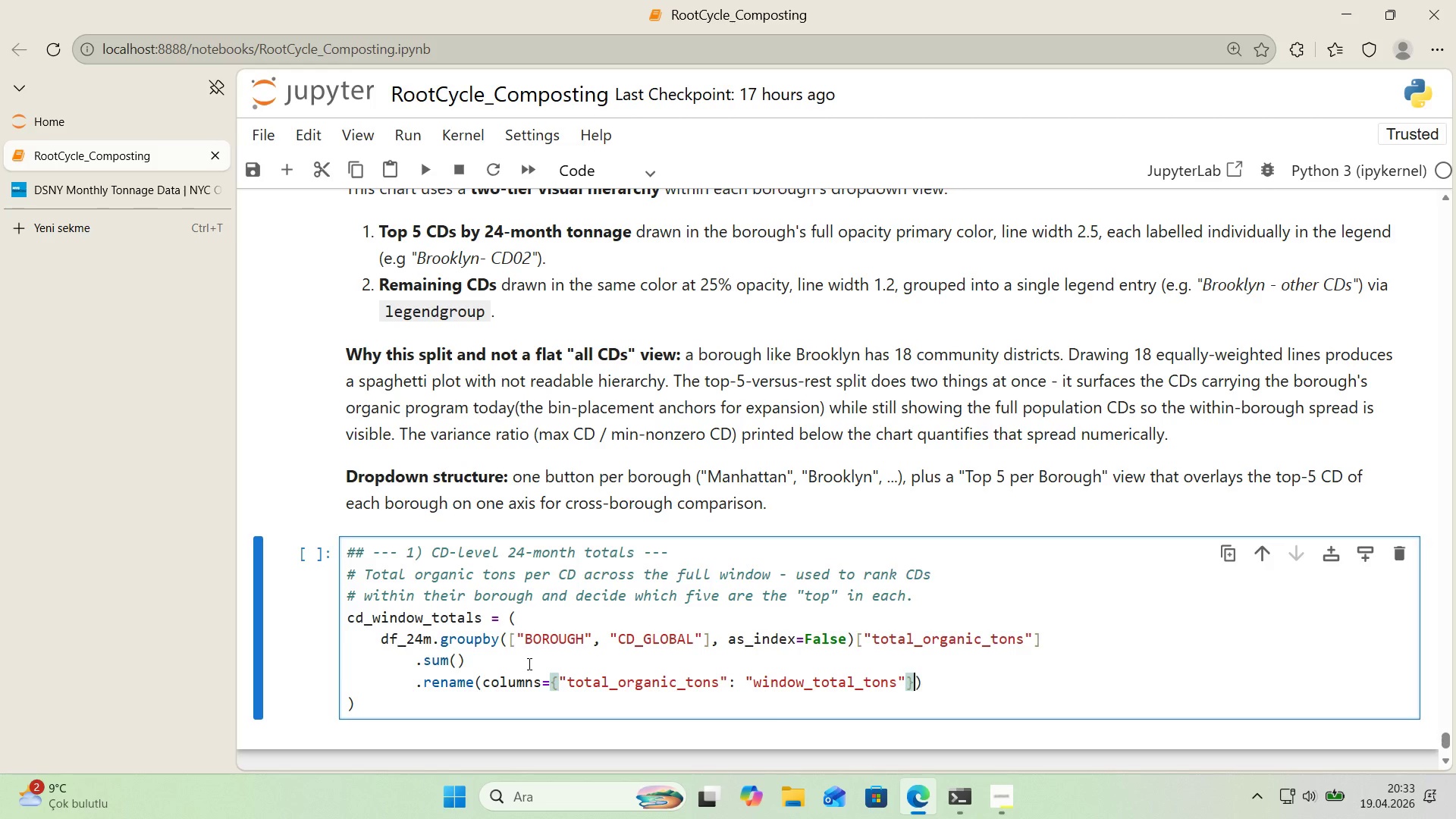 
key(ArrowRight)
 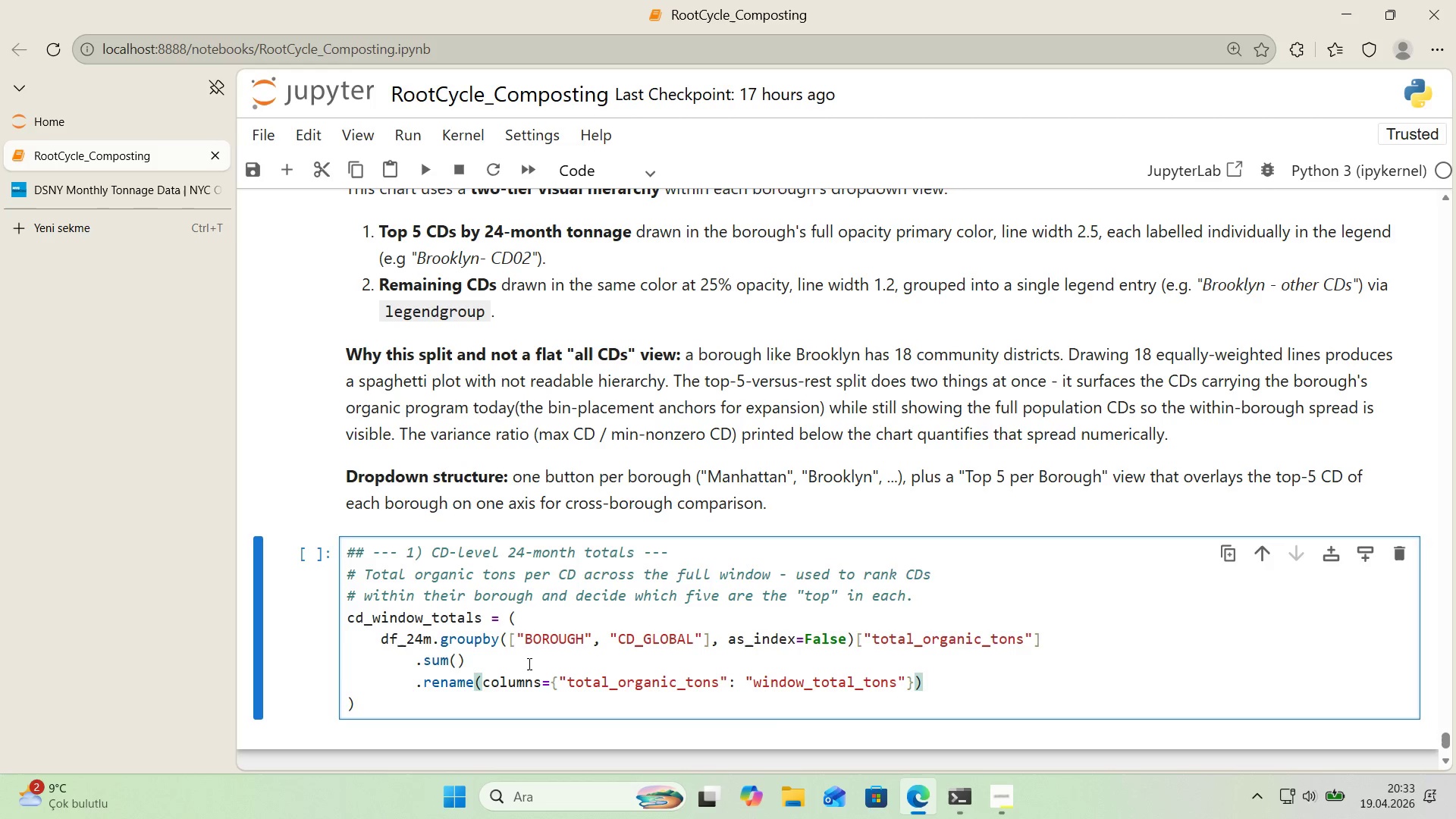 
key(ArrowDown)
 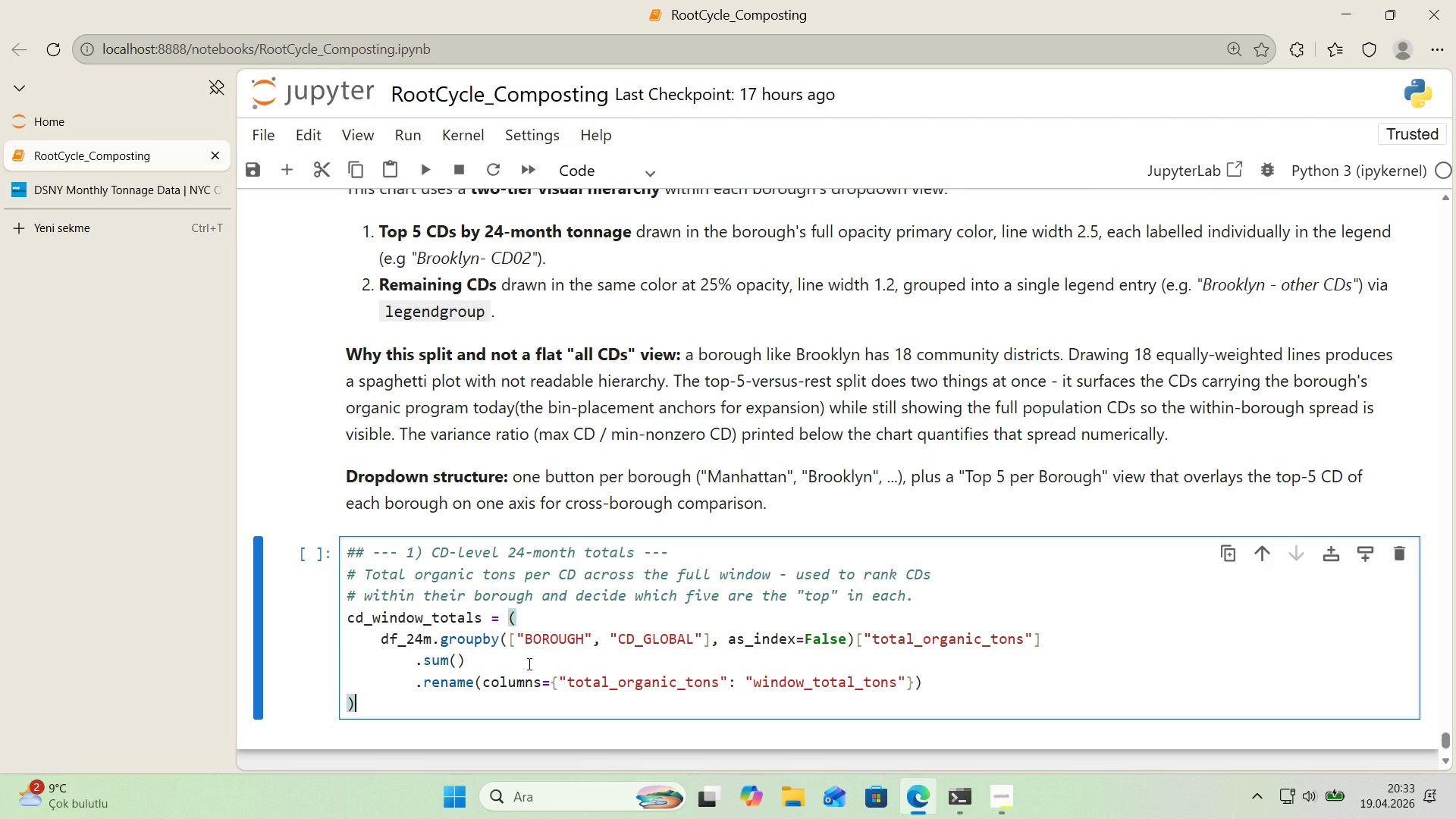 
key(Enter)
 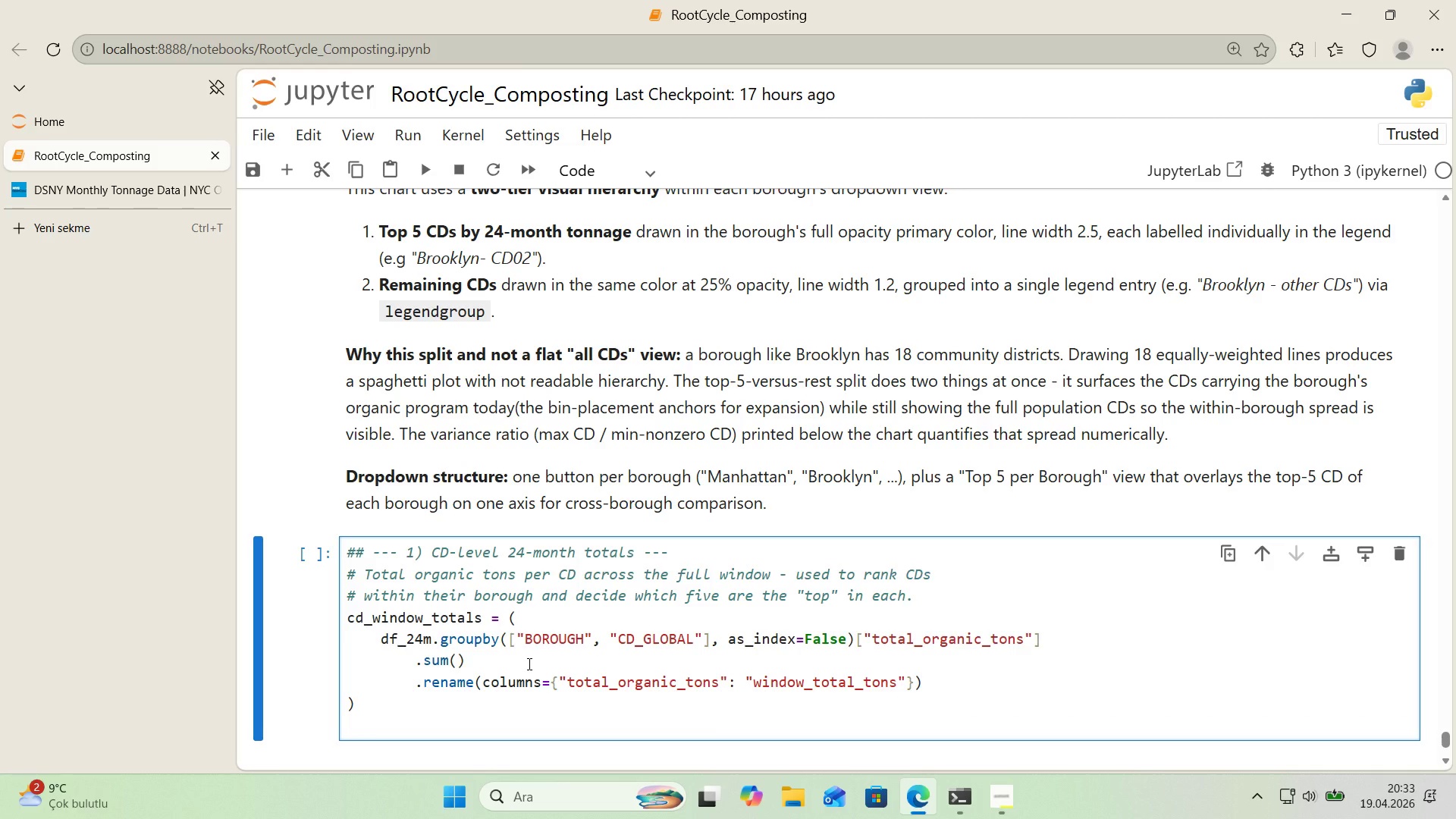 
key(Enter)
 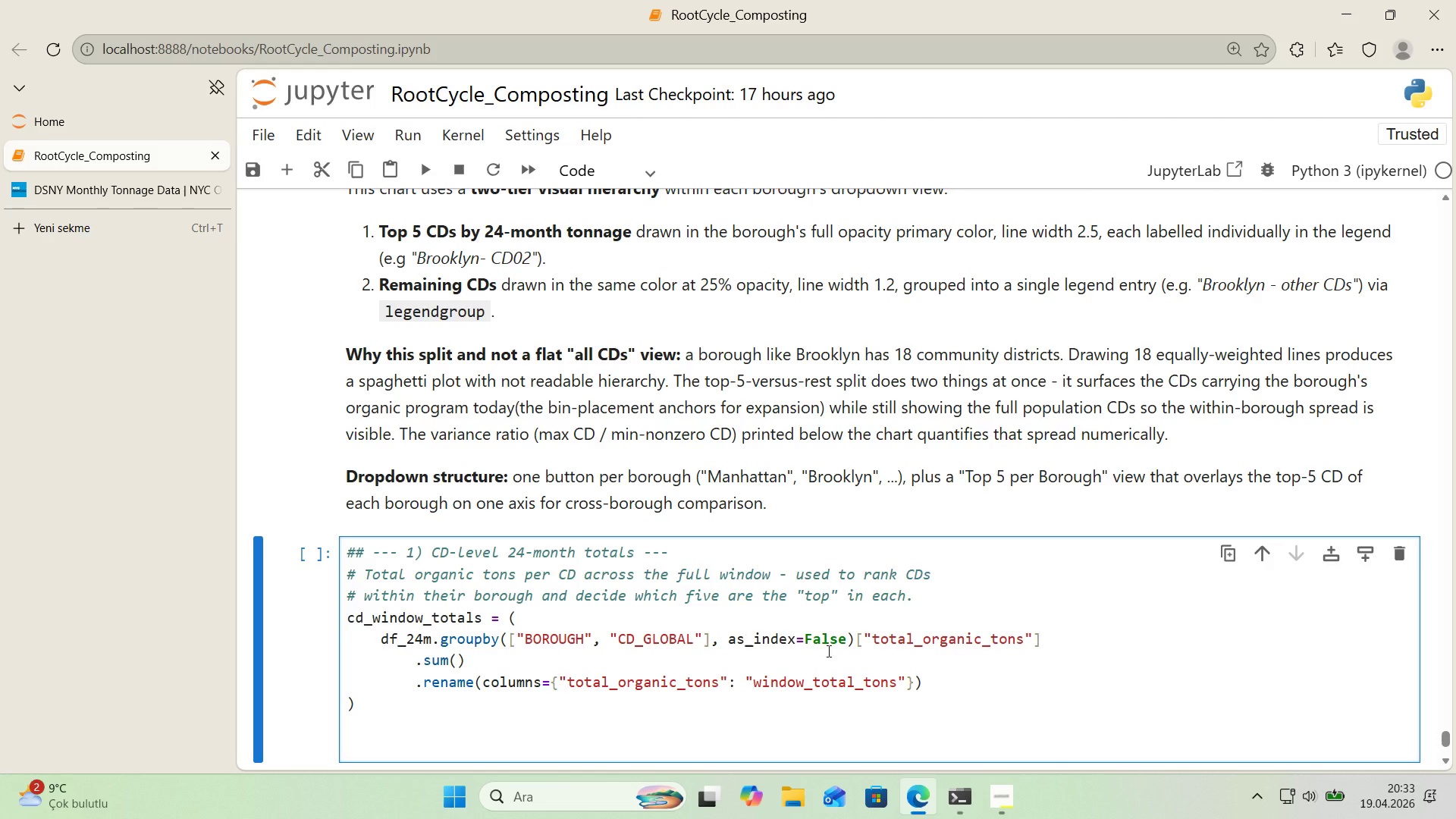 
scroll: coordinate [904, 660], scroll_direction: down, amount: 1.0
 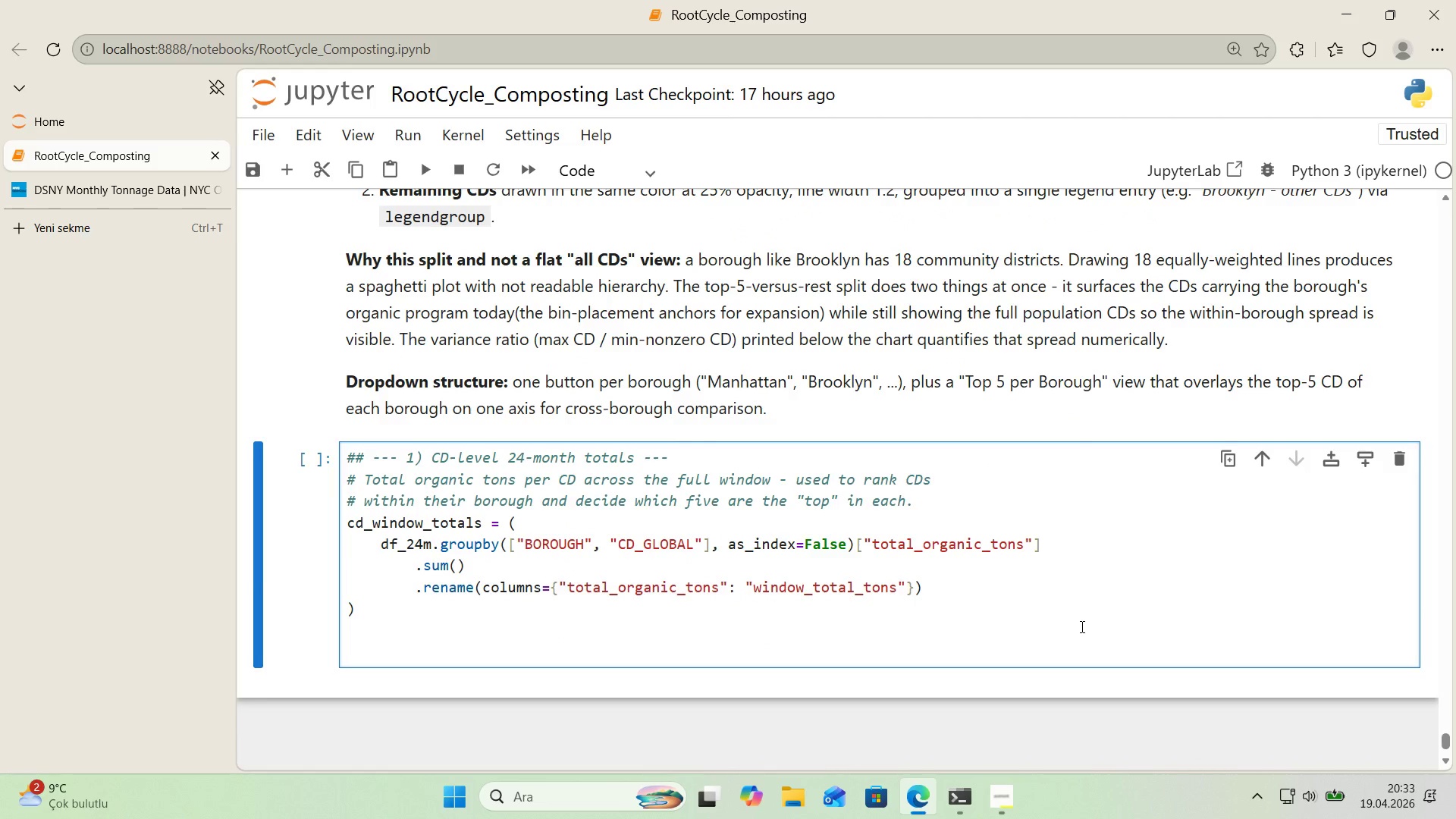 
key(Control+ControlLeft)
 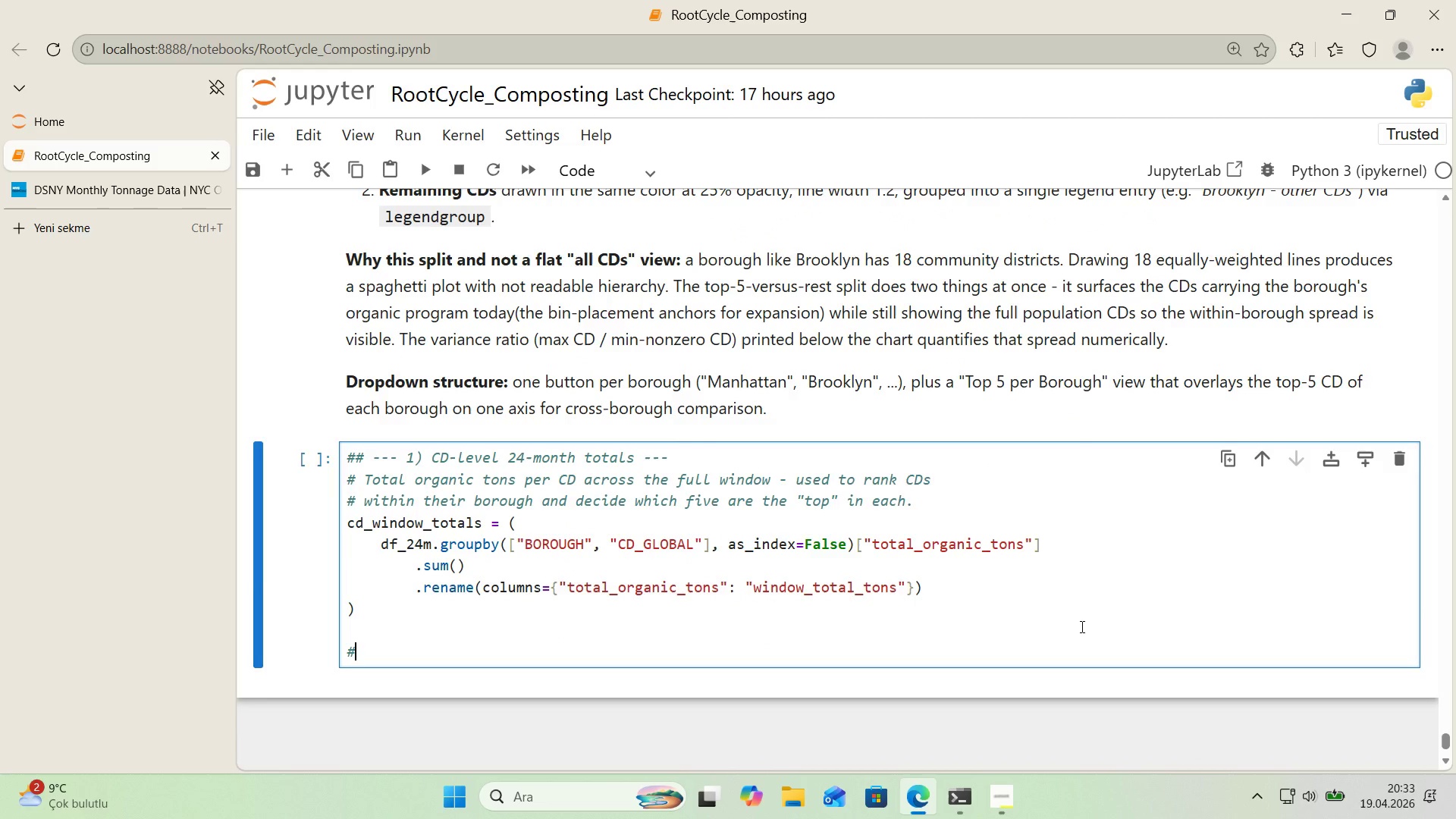 
key(Alt+Control+AltRight)
 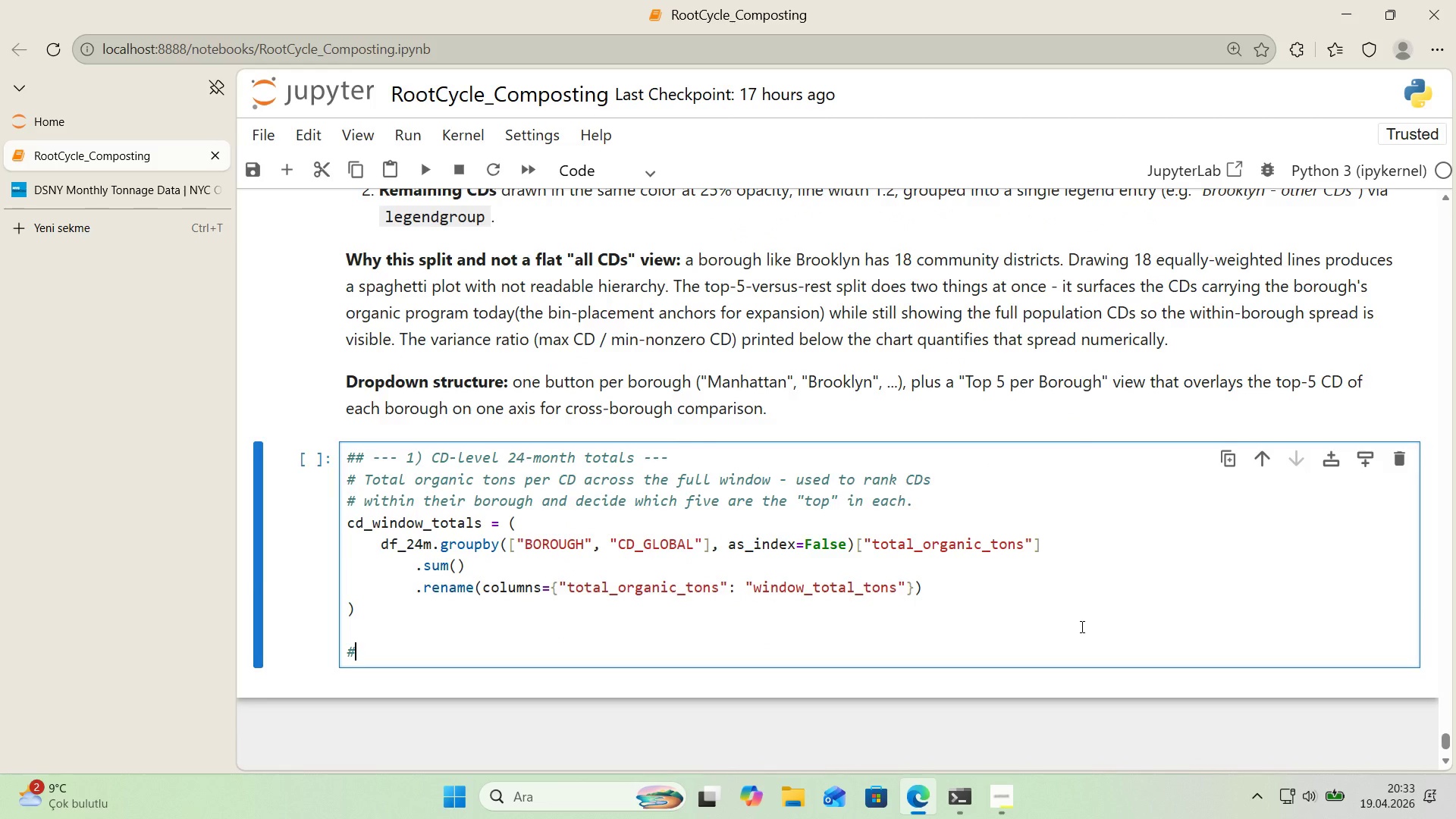 
key(Alt+Control+3)
 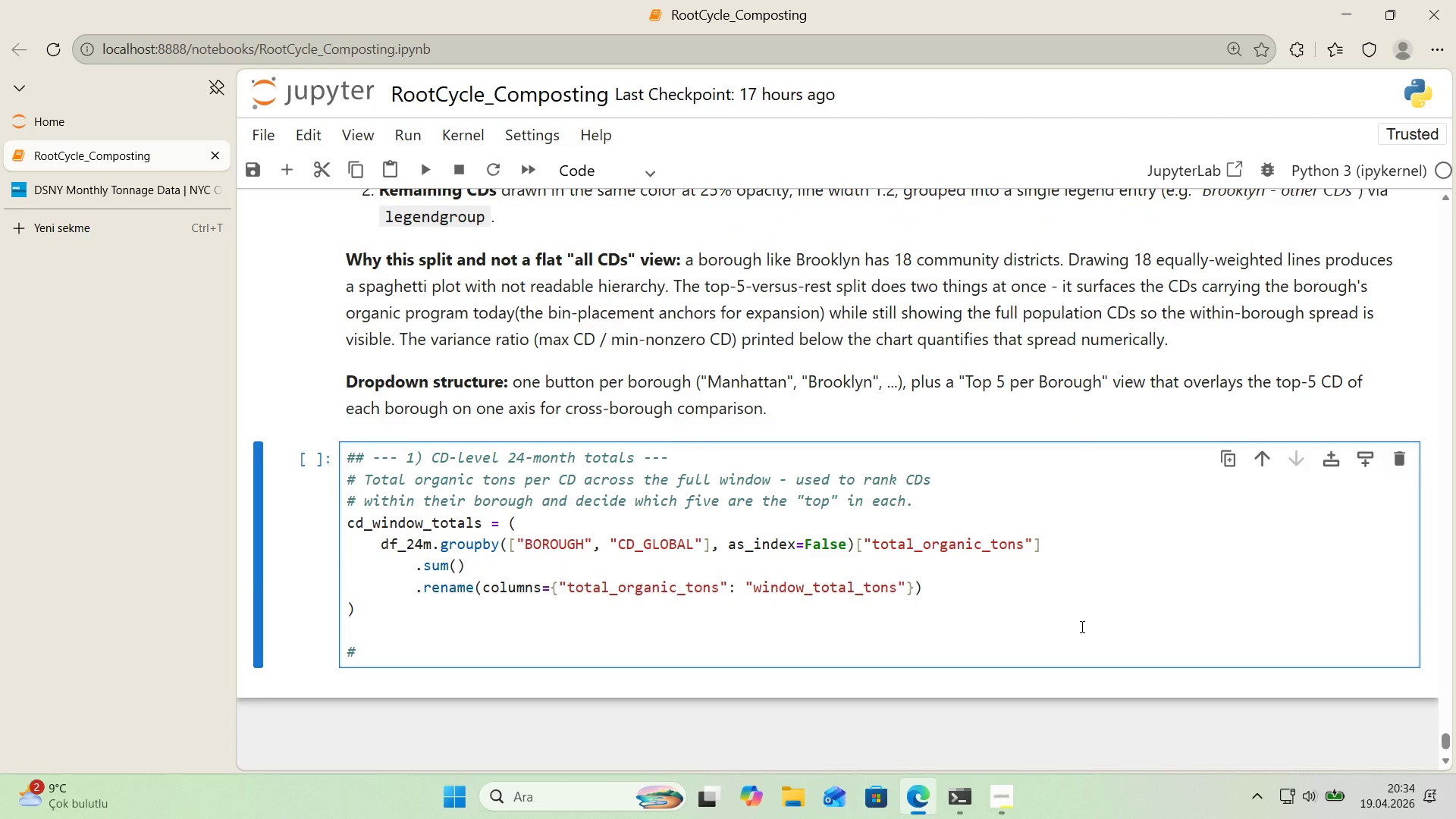 
type( --- 2( Top-5 CDs per borough by w'ndow total ---)
 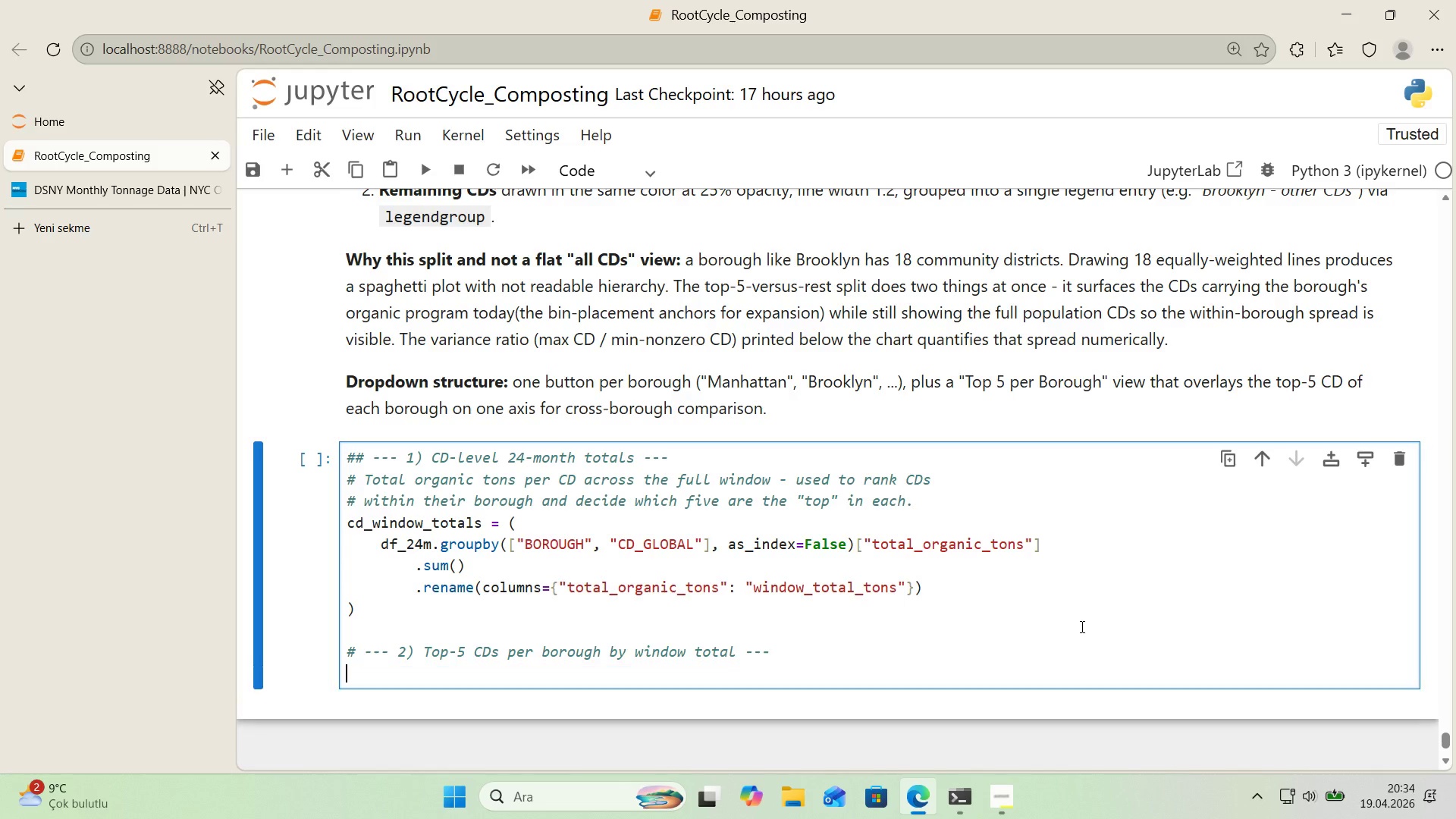 
key(Enter)
 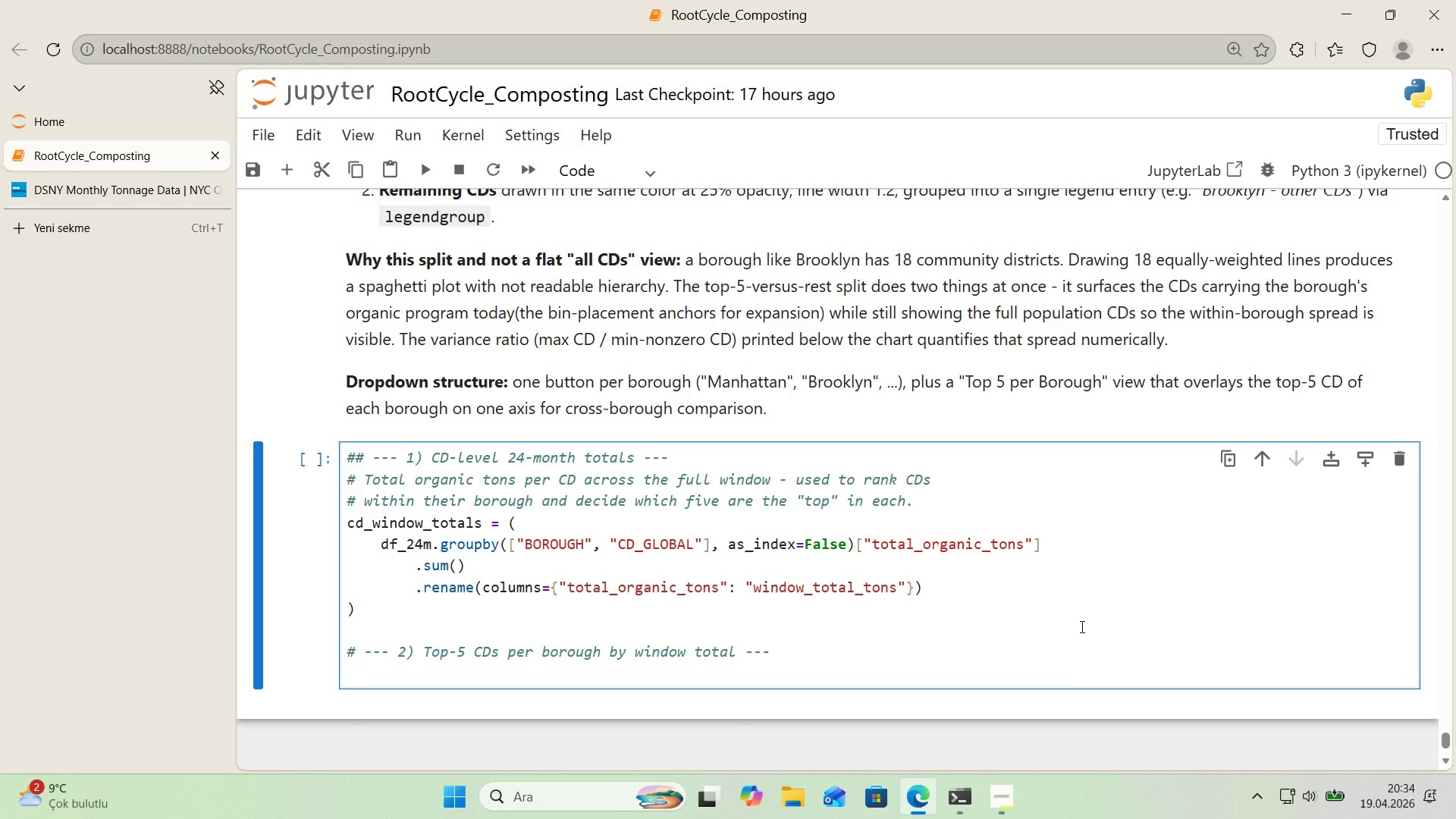 
key(Control+ControlLeft)
 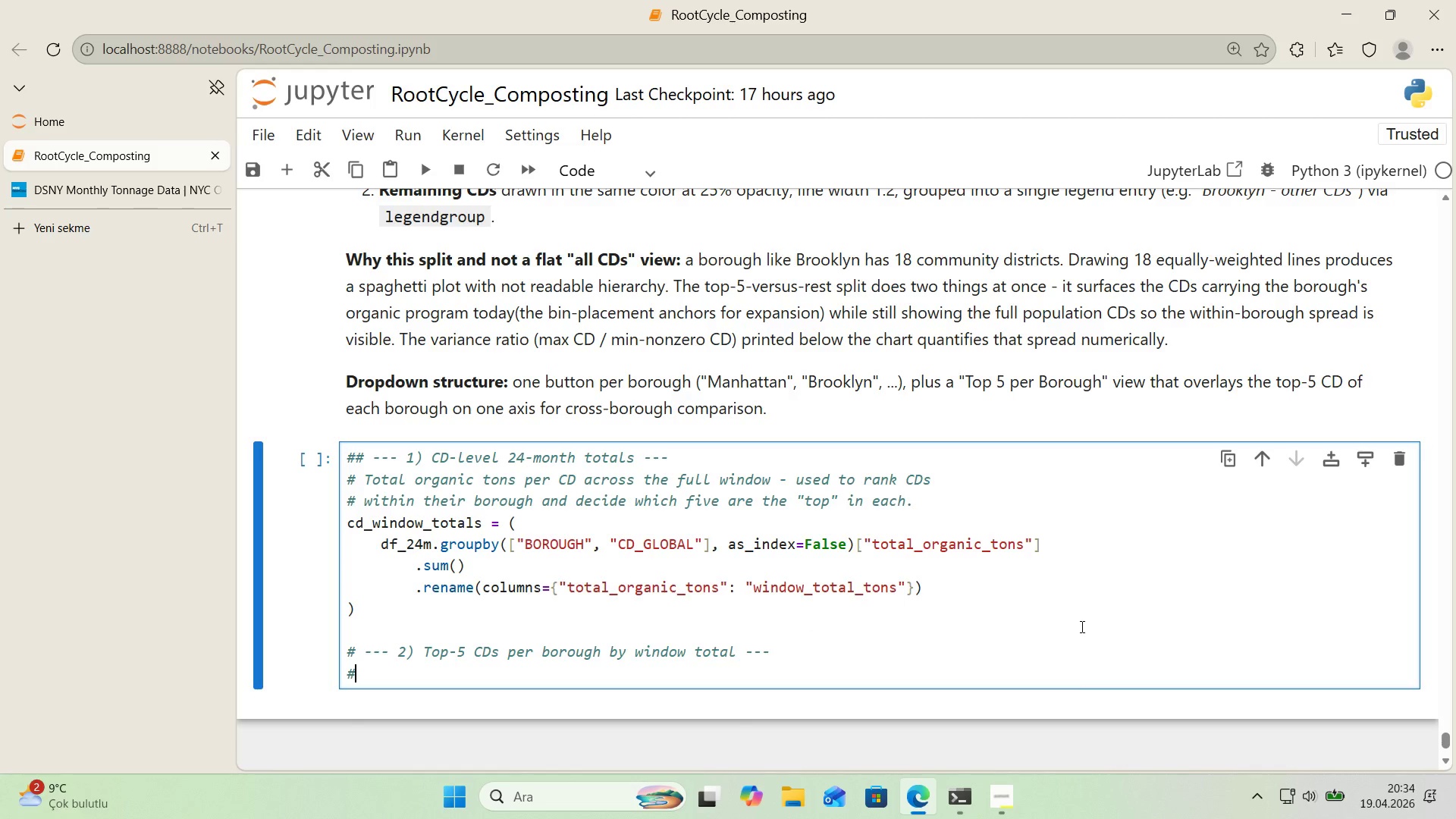 
key(Alt+Control+AltRight)
 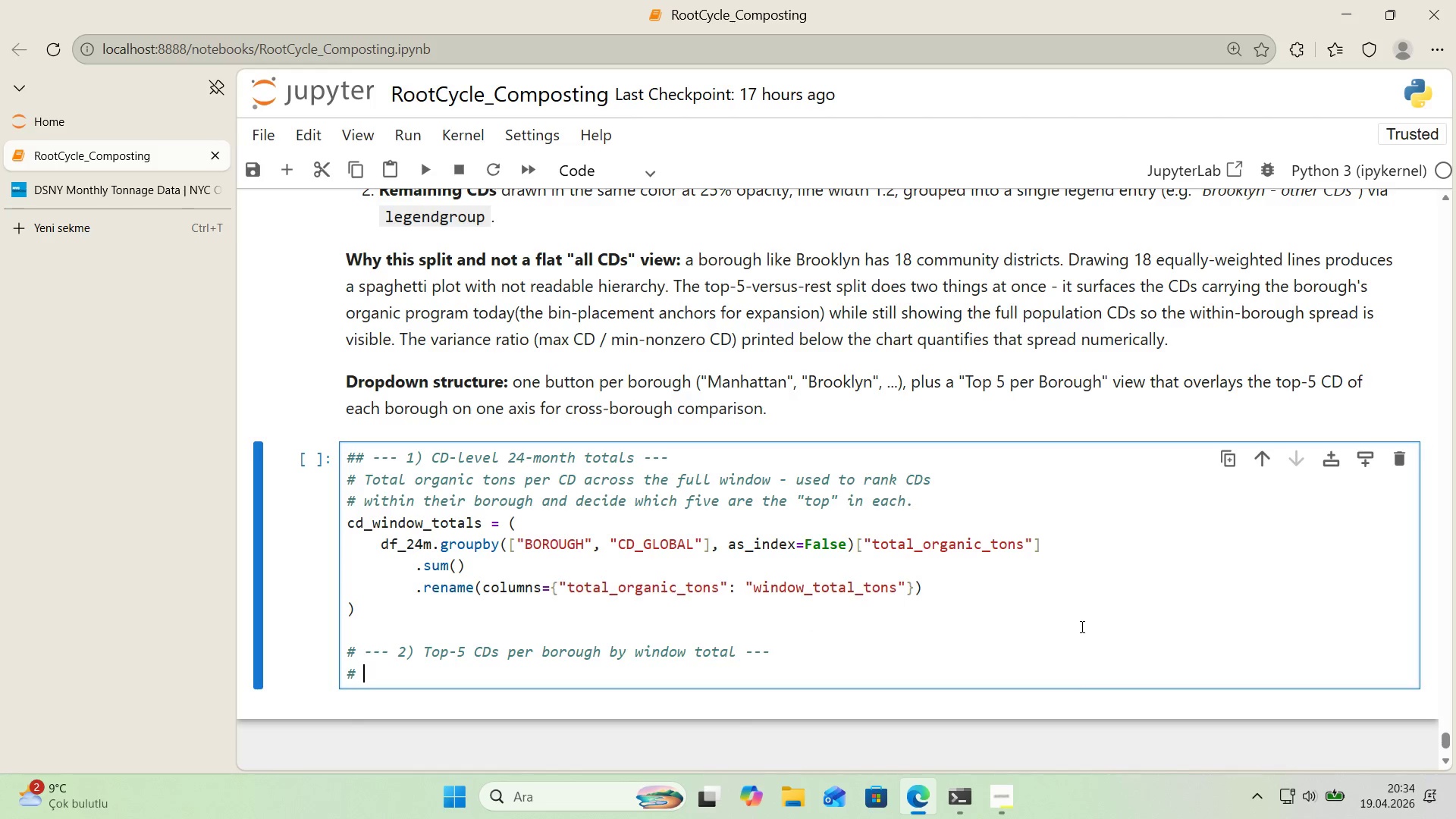 
key(Alt+Control+3)
 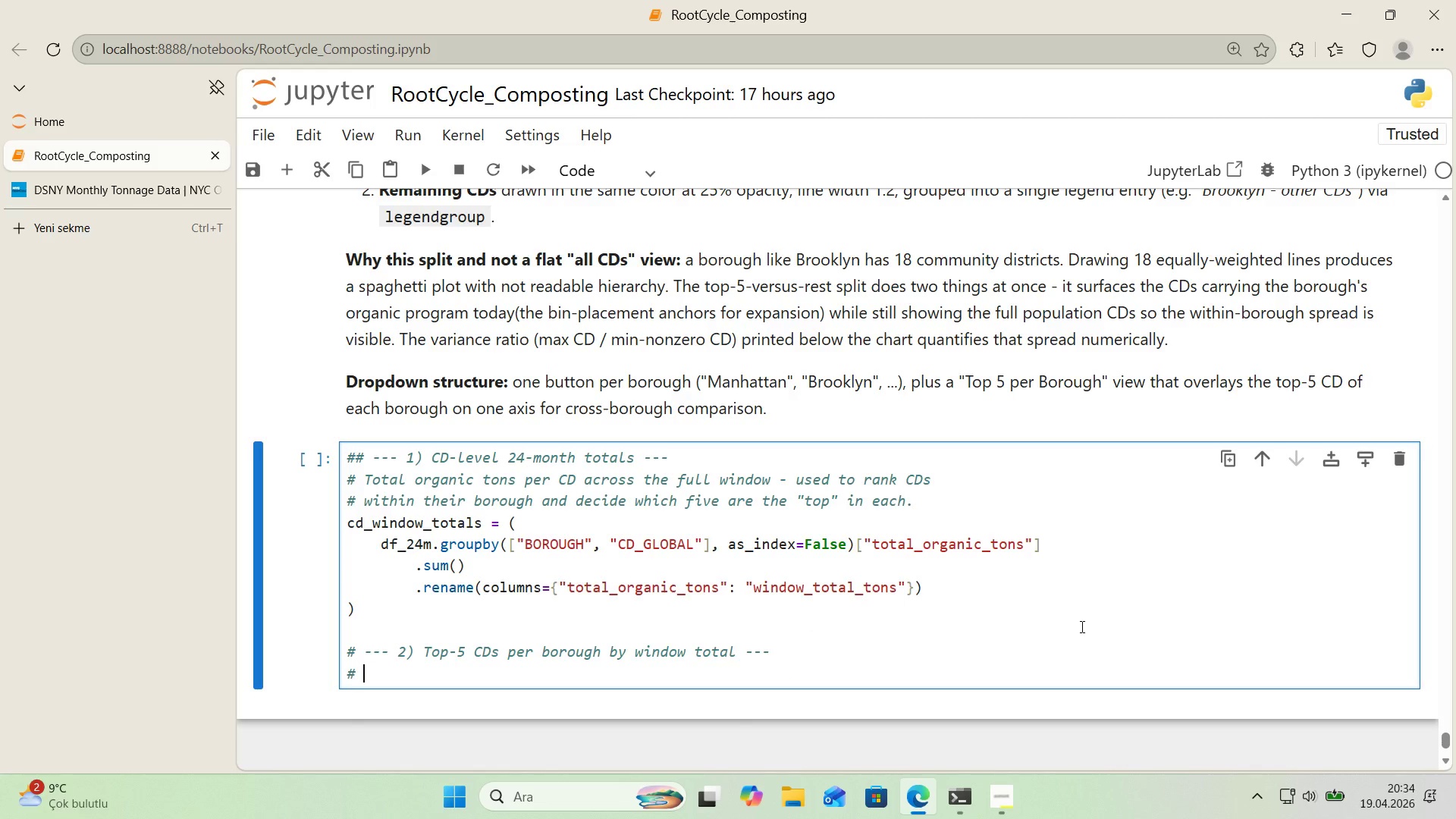 
key(Space)
 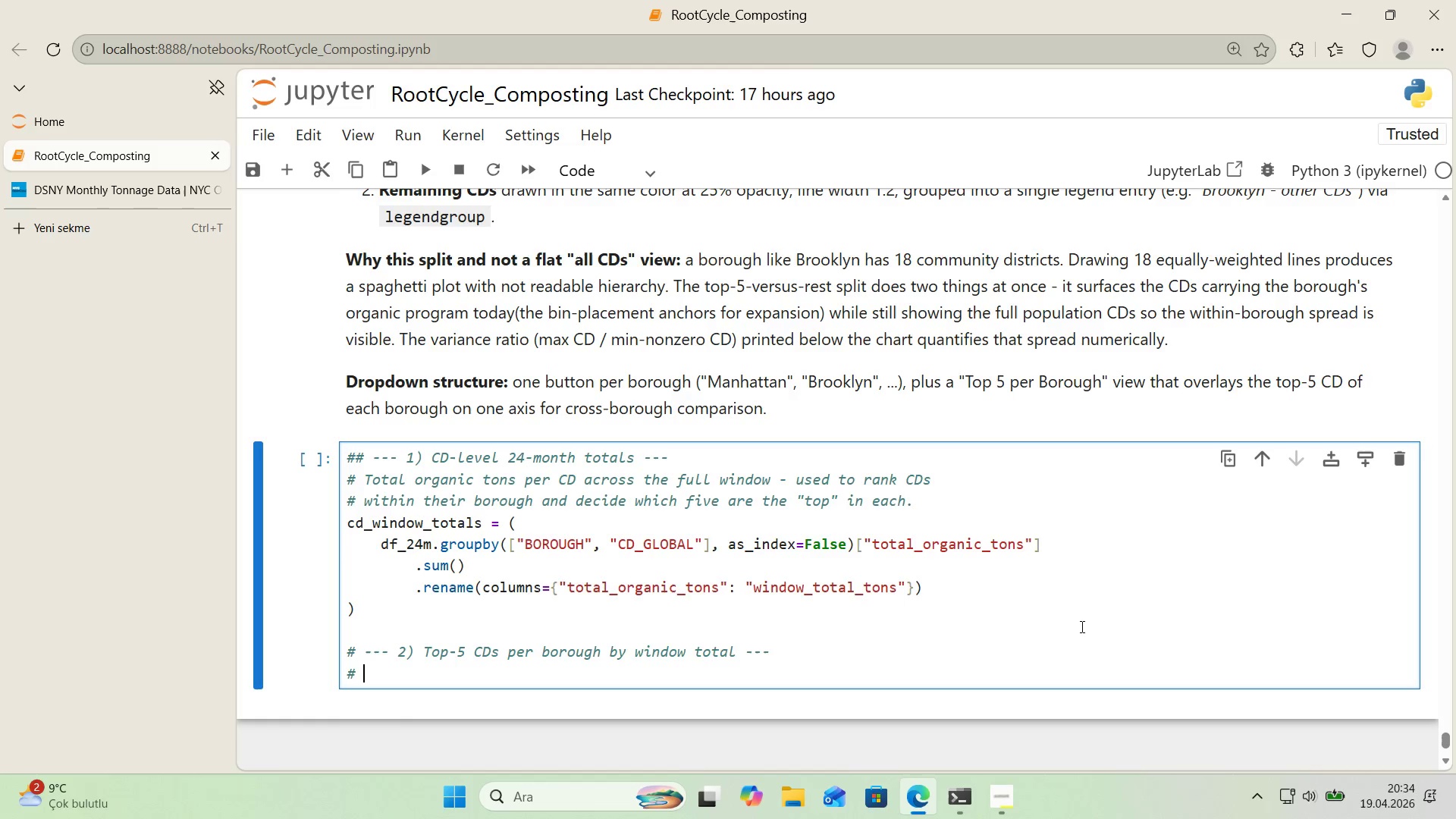 
wait(43.73)
 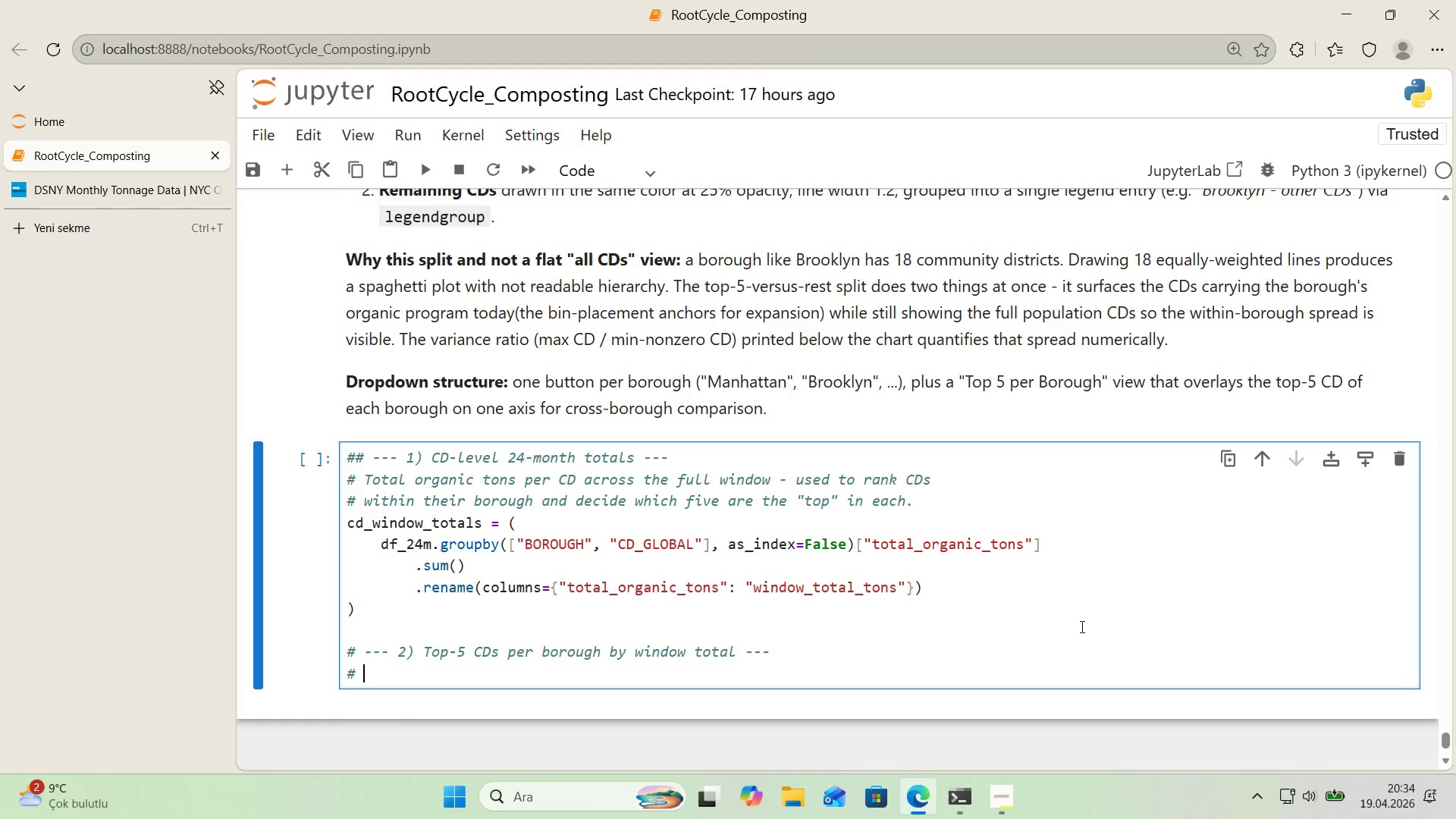 
type(For each bt)
key(Backspace)
type(orough, keep the 5 h'ghest-tonnage CDs. Everyth'ng else goes)
 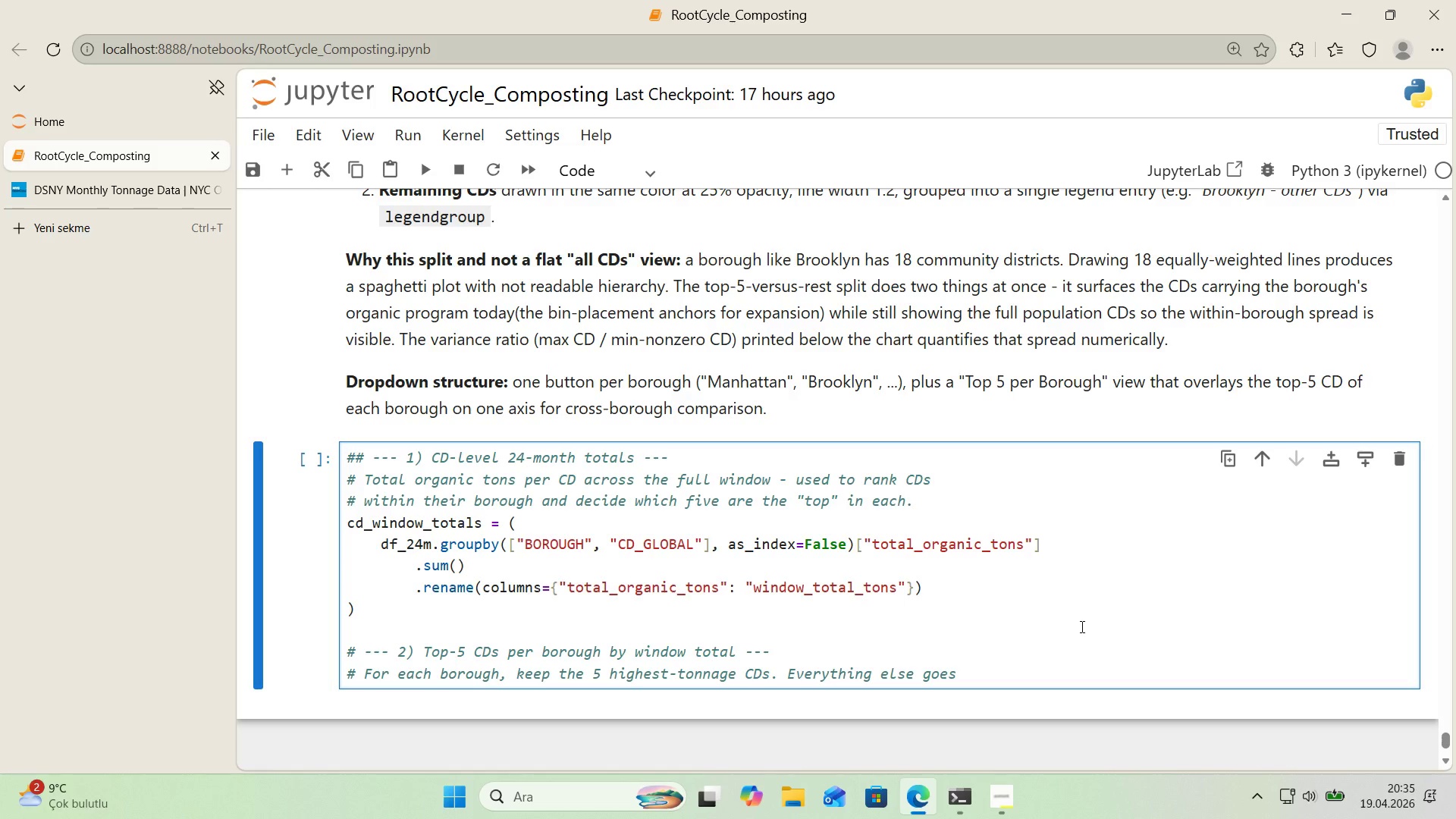 
key(Enter)
 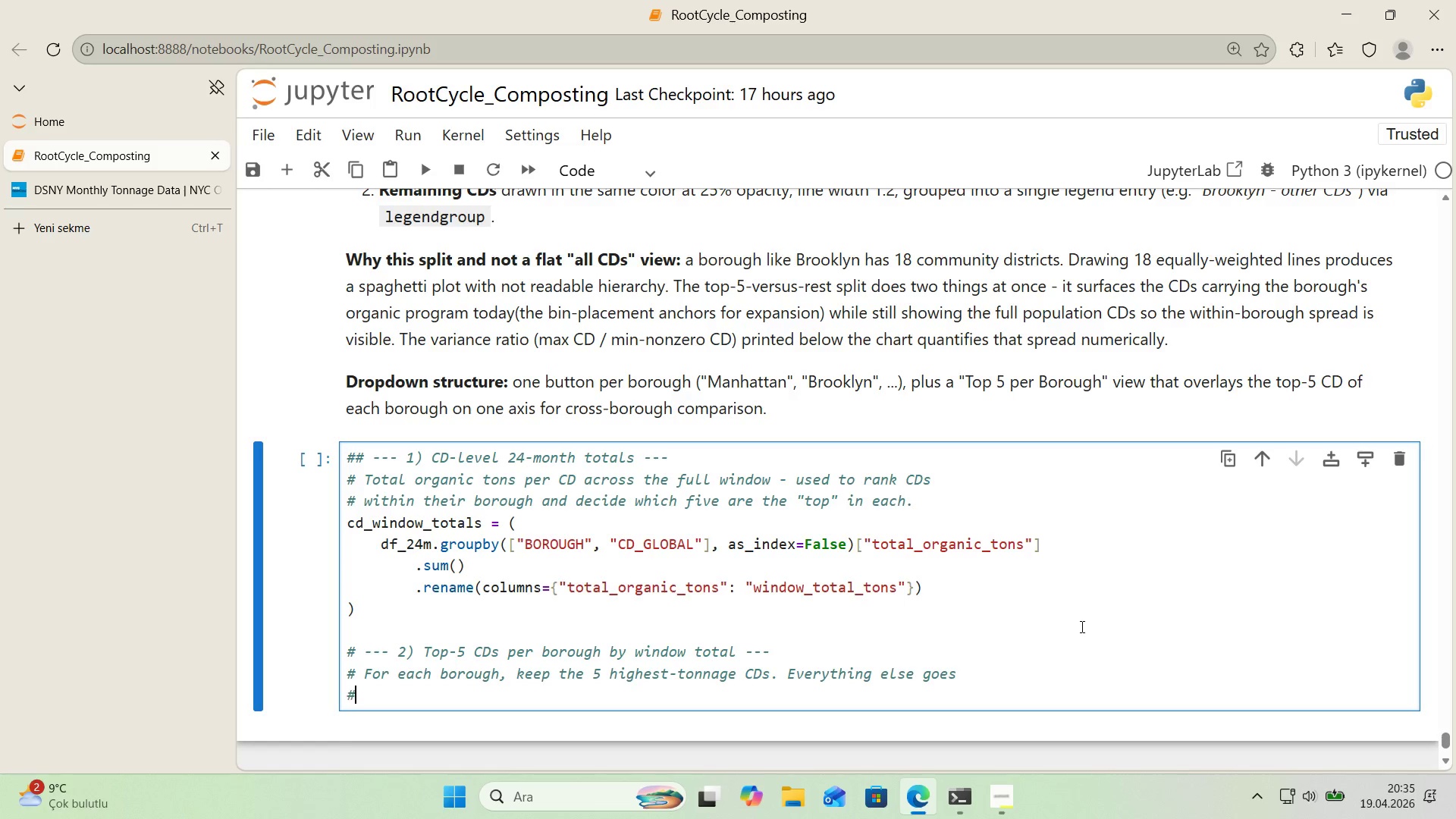 
key(Alt+Control+AltRight)
 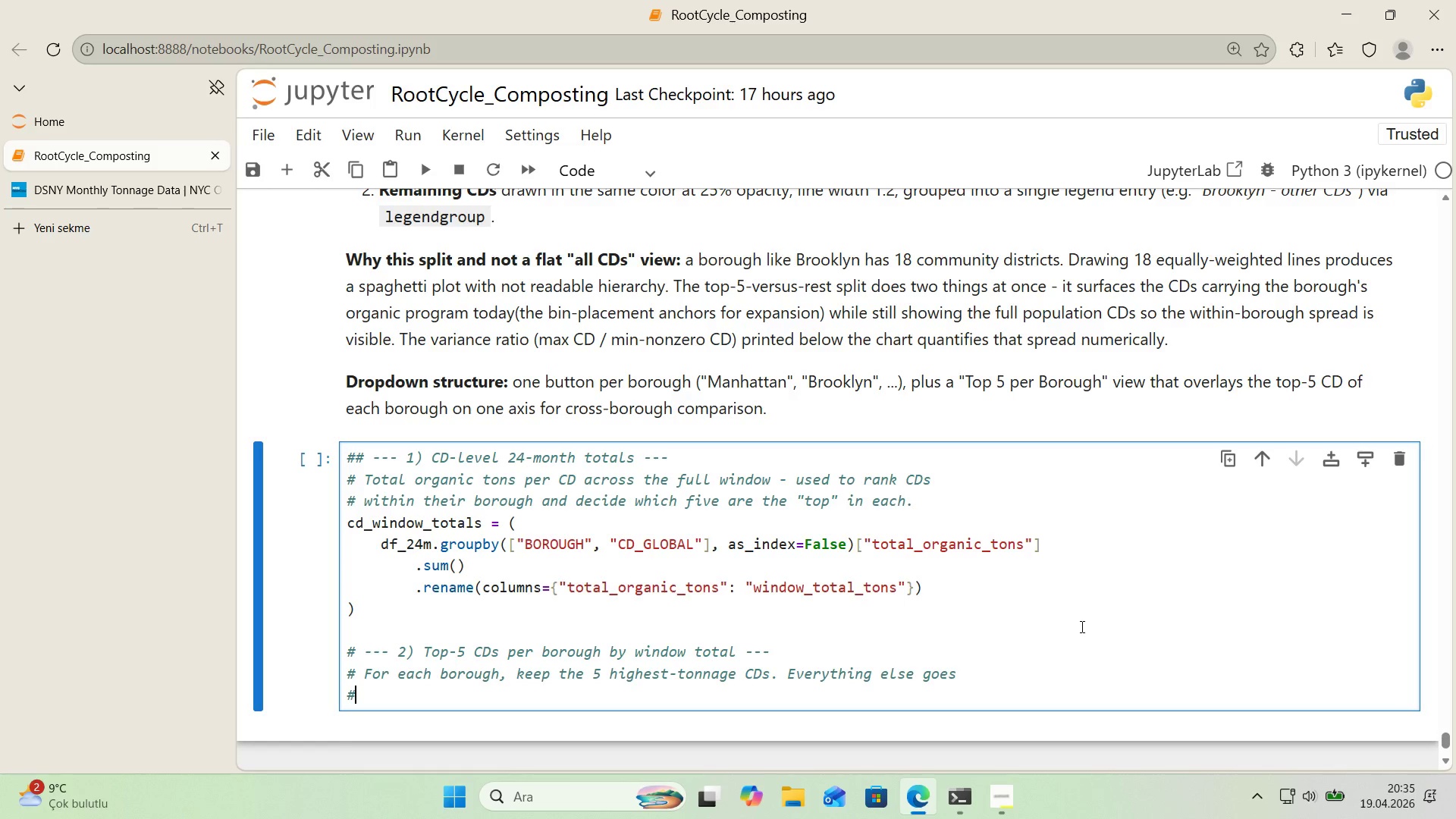 
key(Control+ControlLeft)
 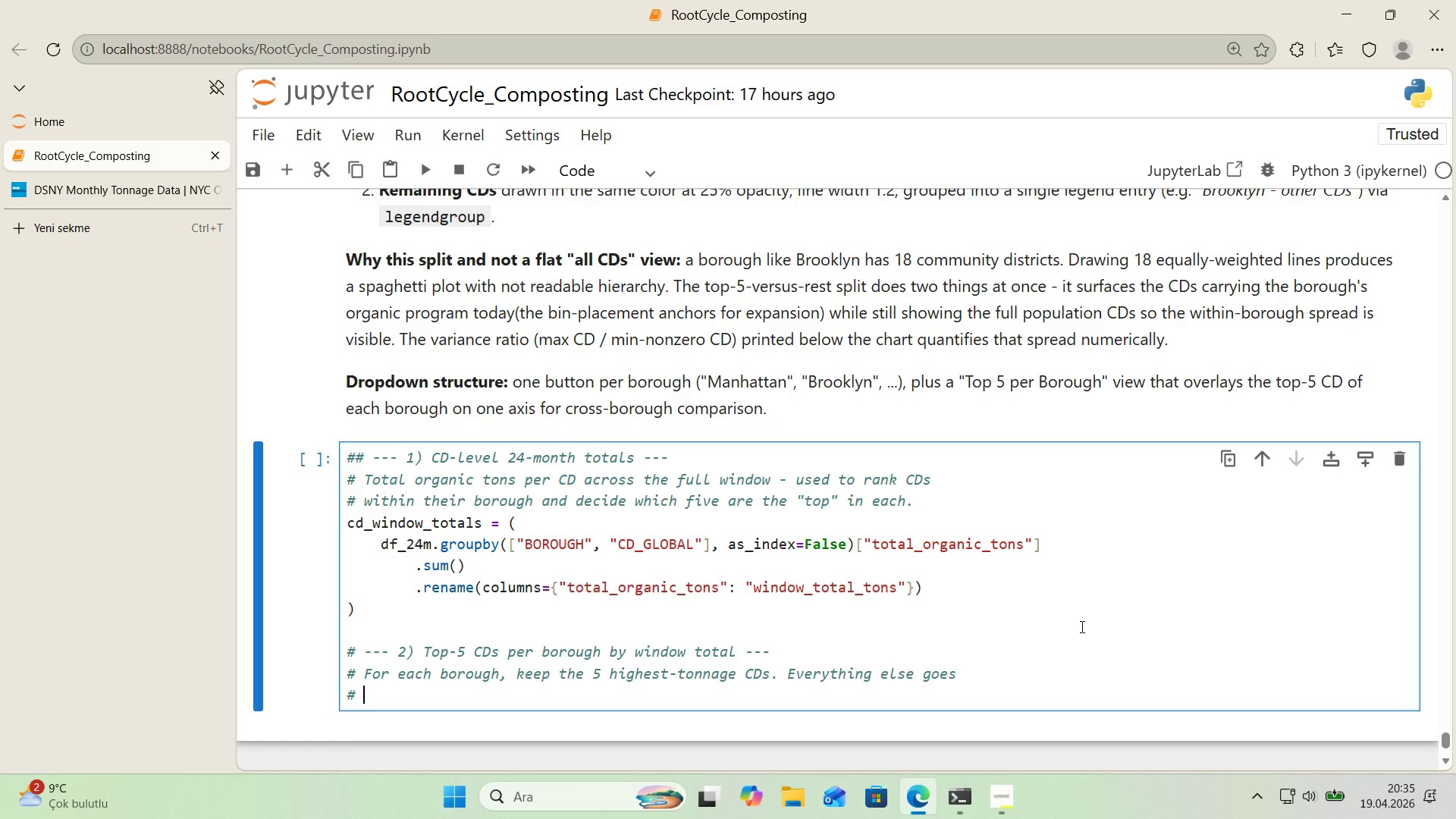 
key(Alt+Control+3)
 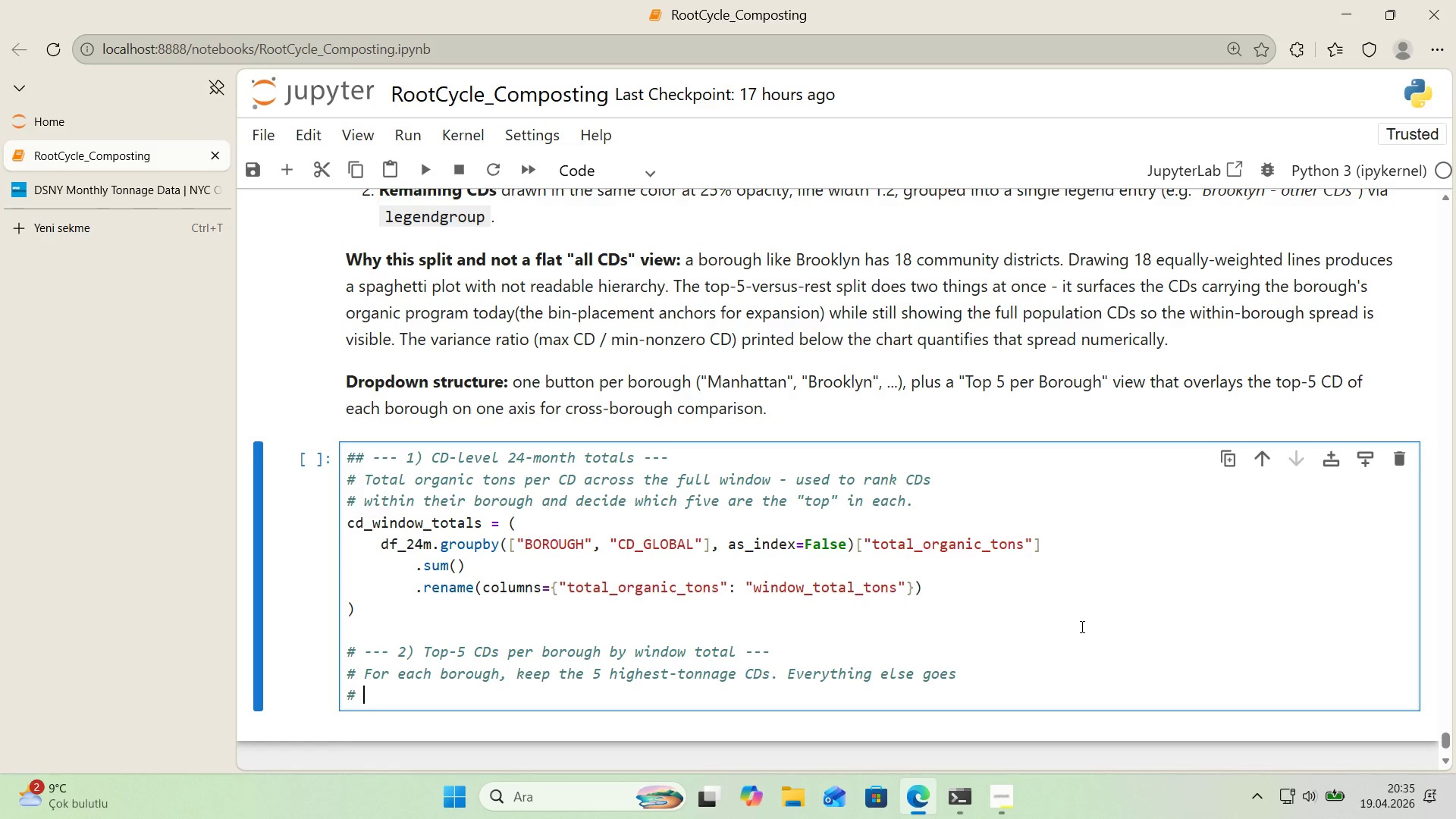 
key(Space)
 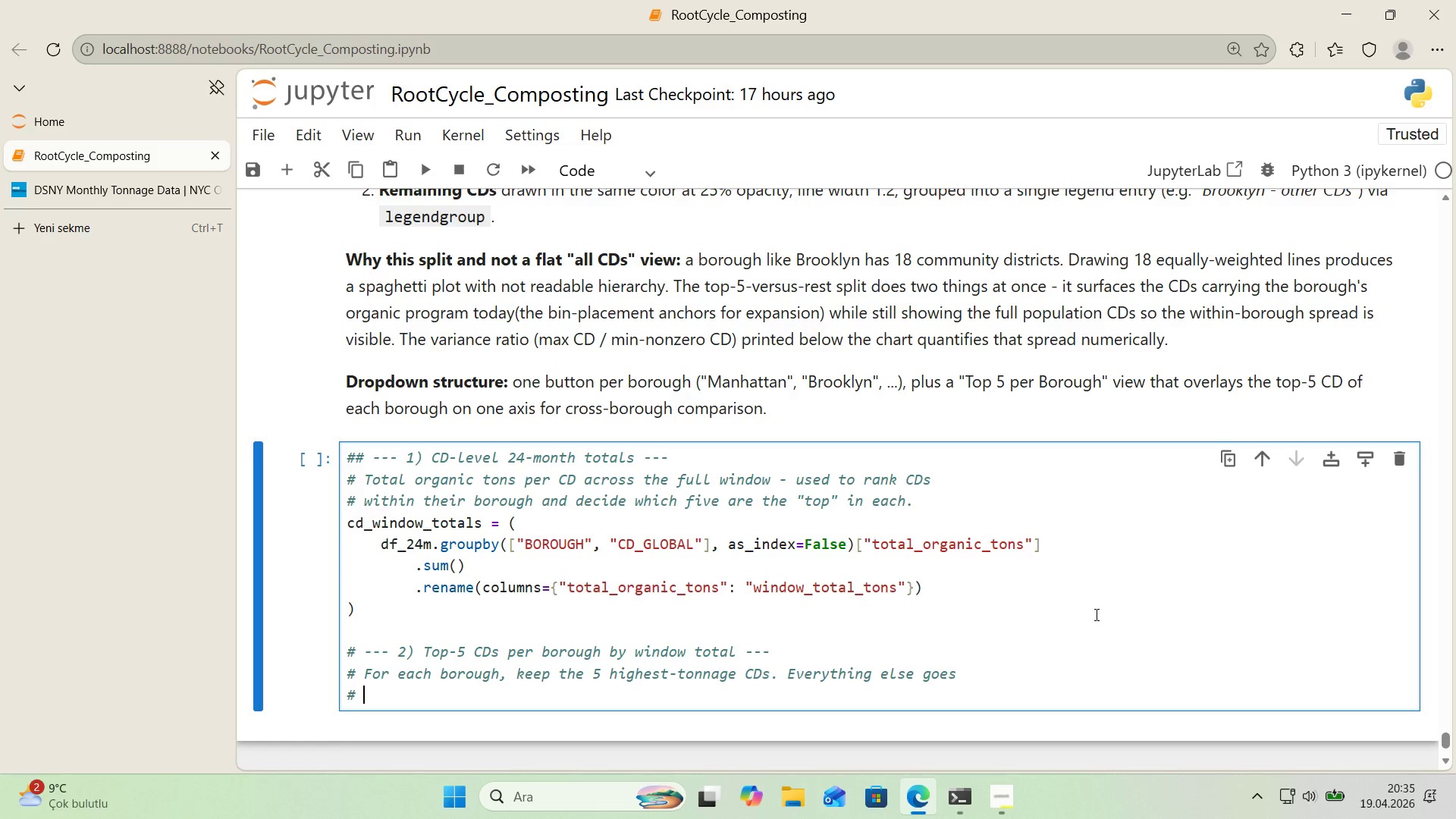 
scroll: coordinate [1088, 615], scroll_direction: down, amount: 1.0
 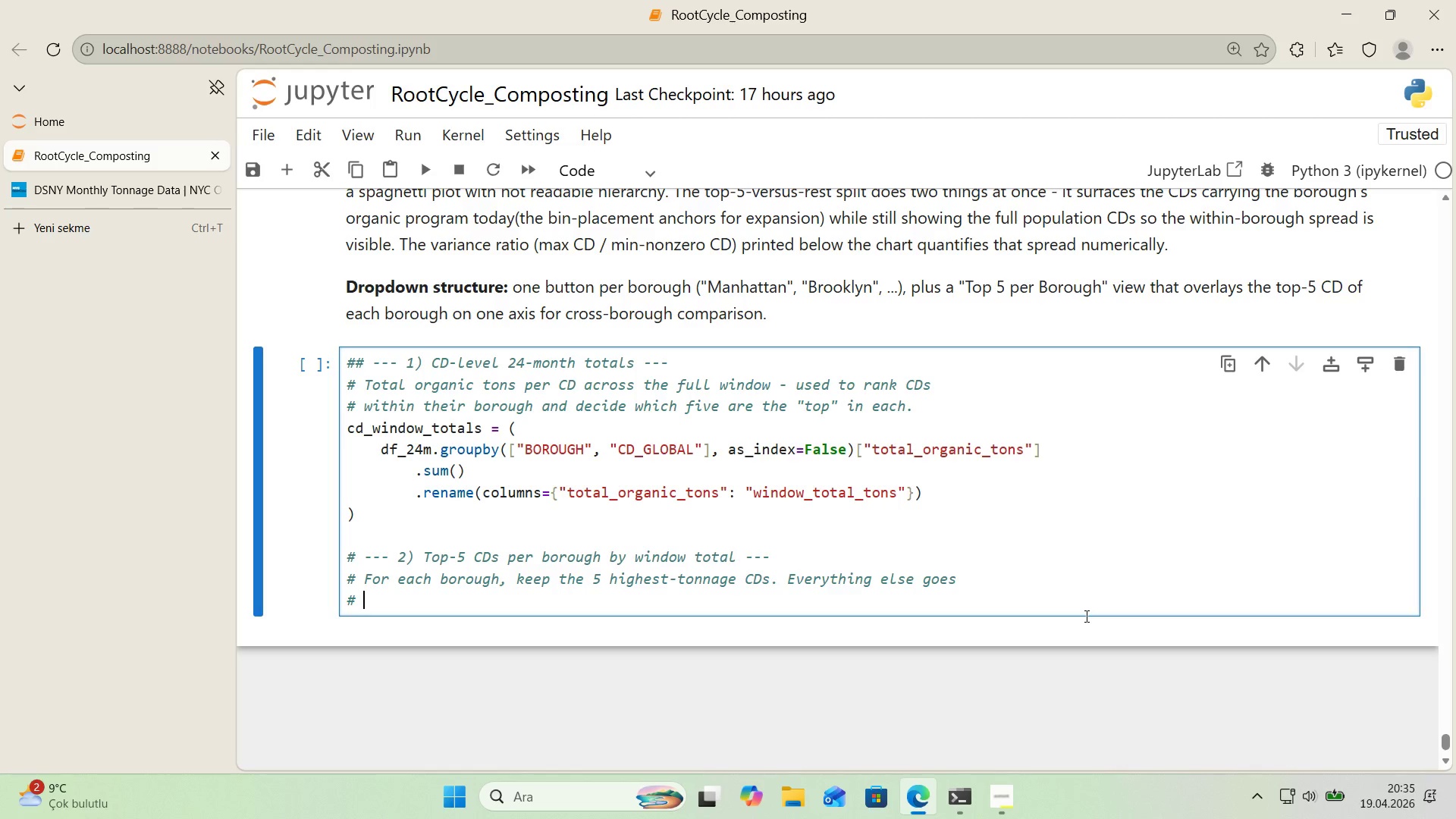 
wait(33.85)
 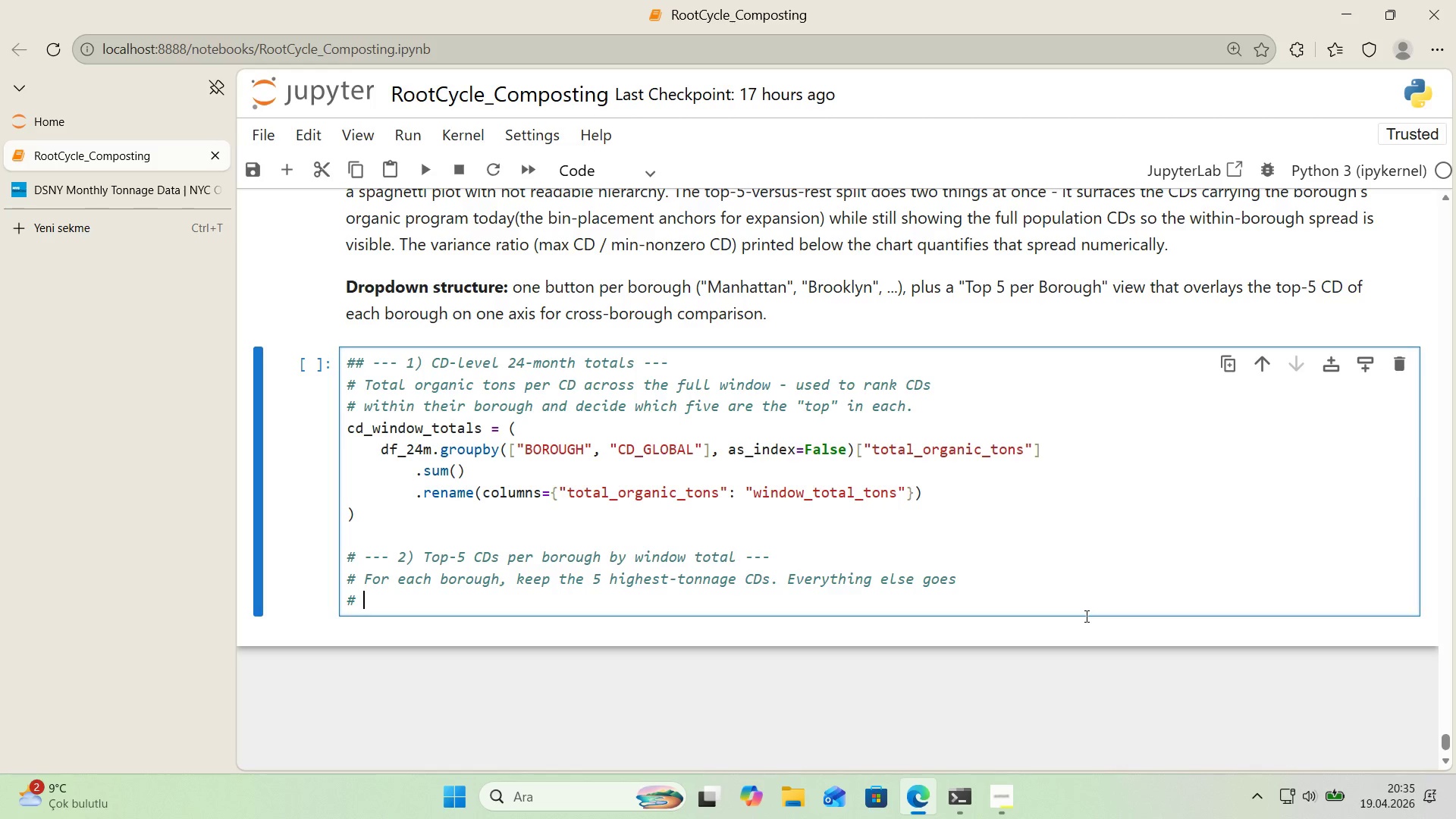 
type('nto the ``)
 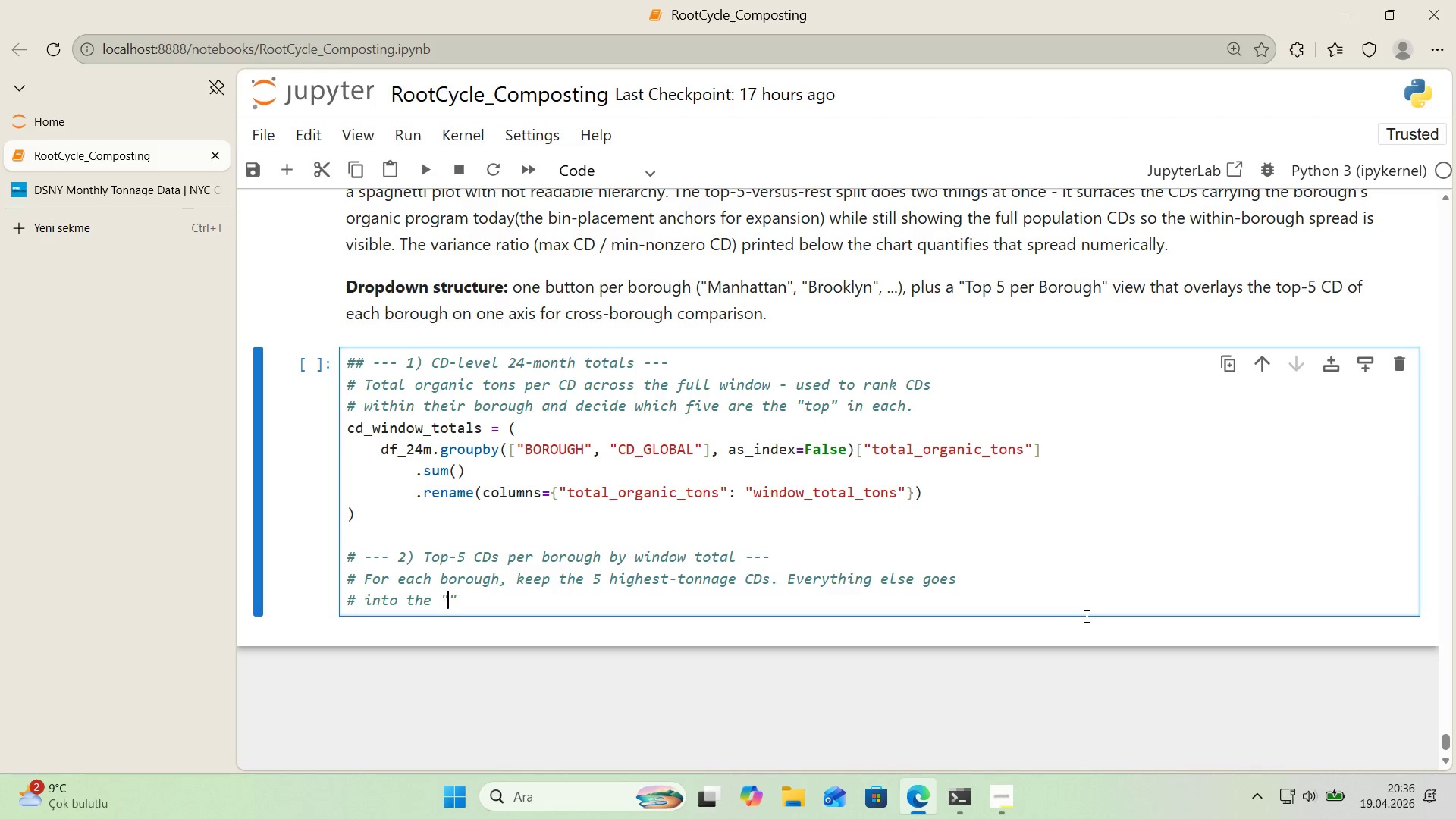 
key(ArrowLeft)
 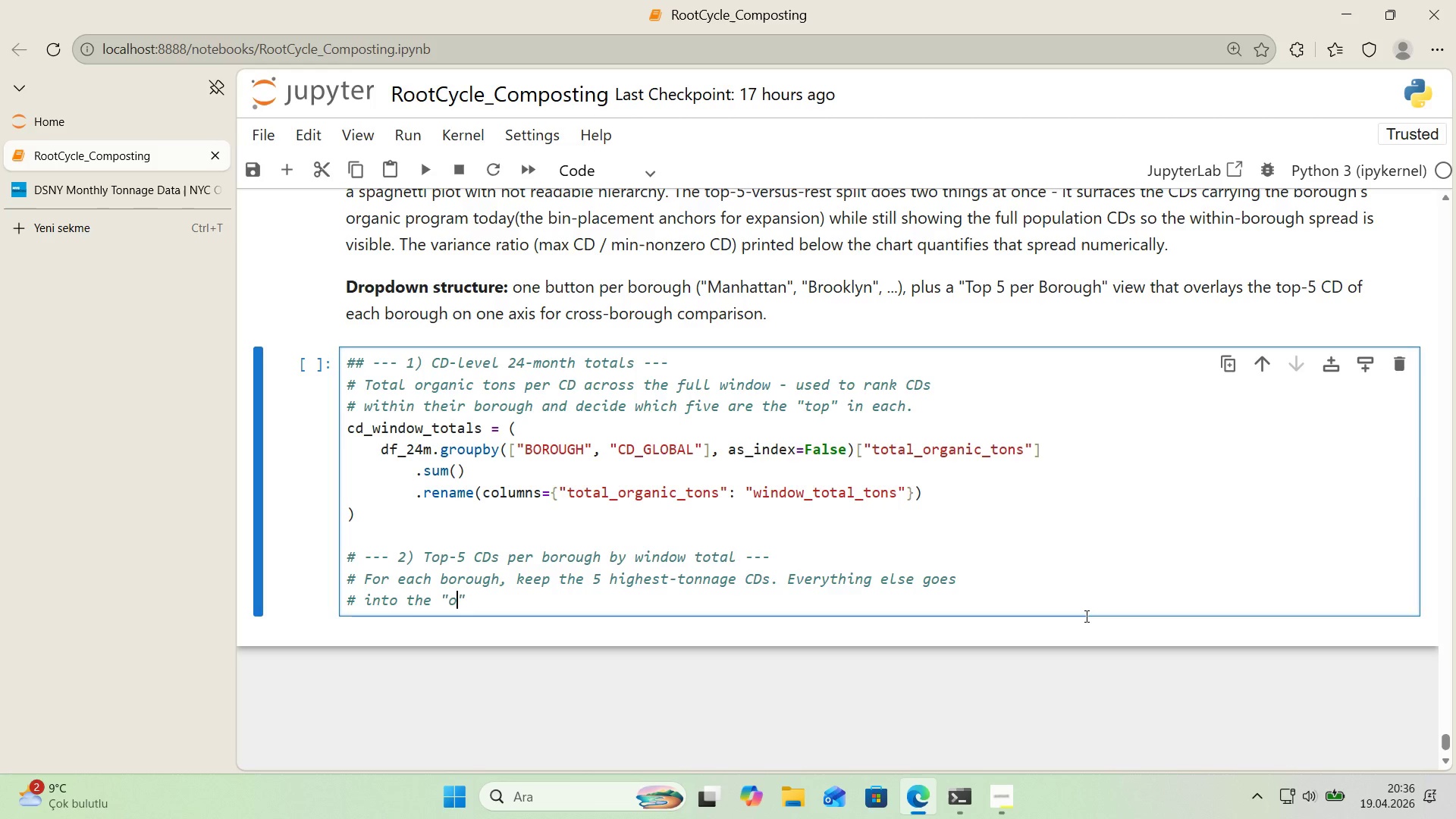 
type(other)
 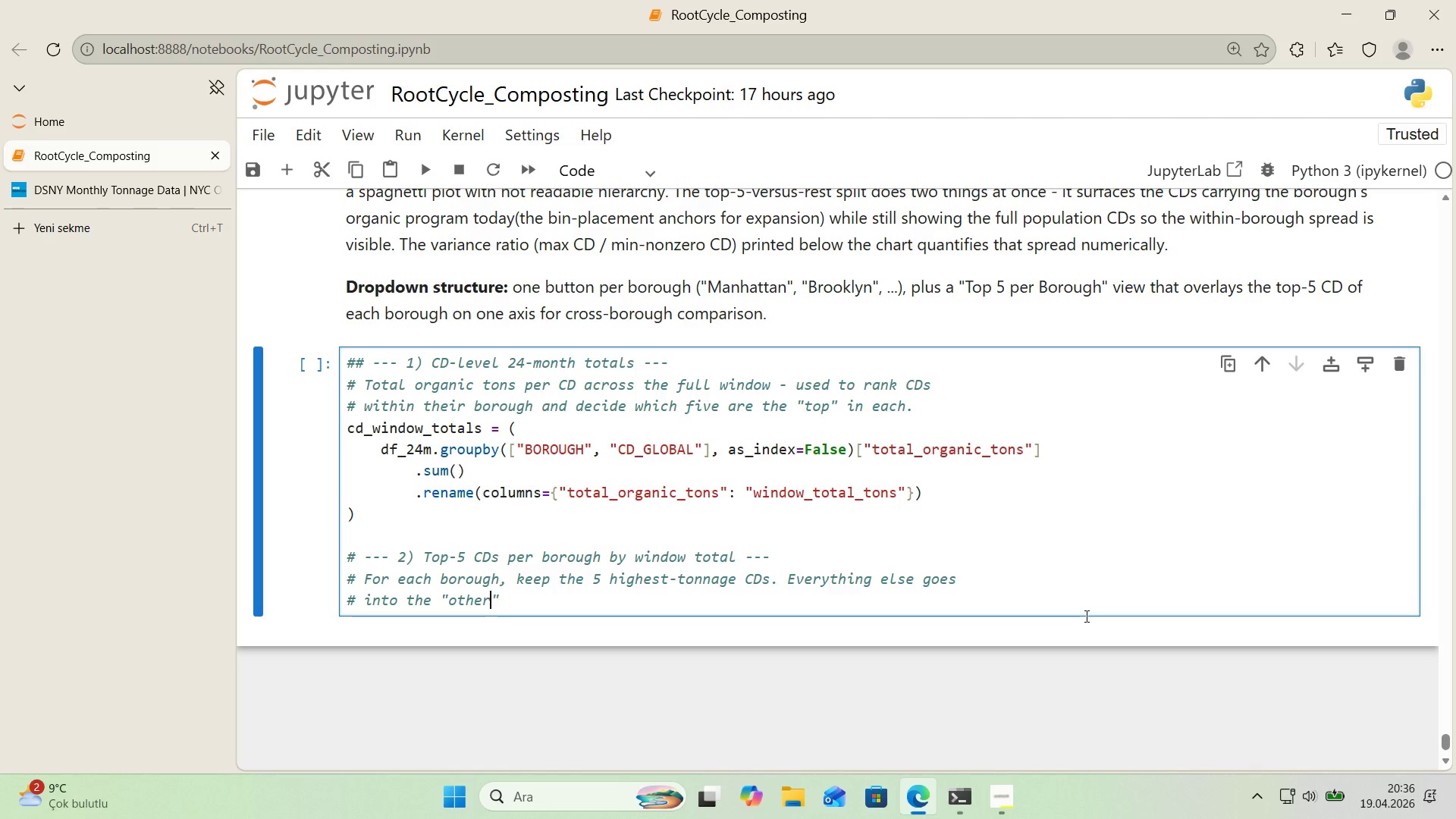 
key(ArrowRight)
 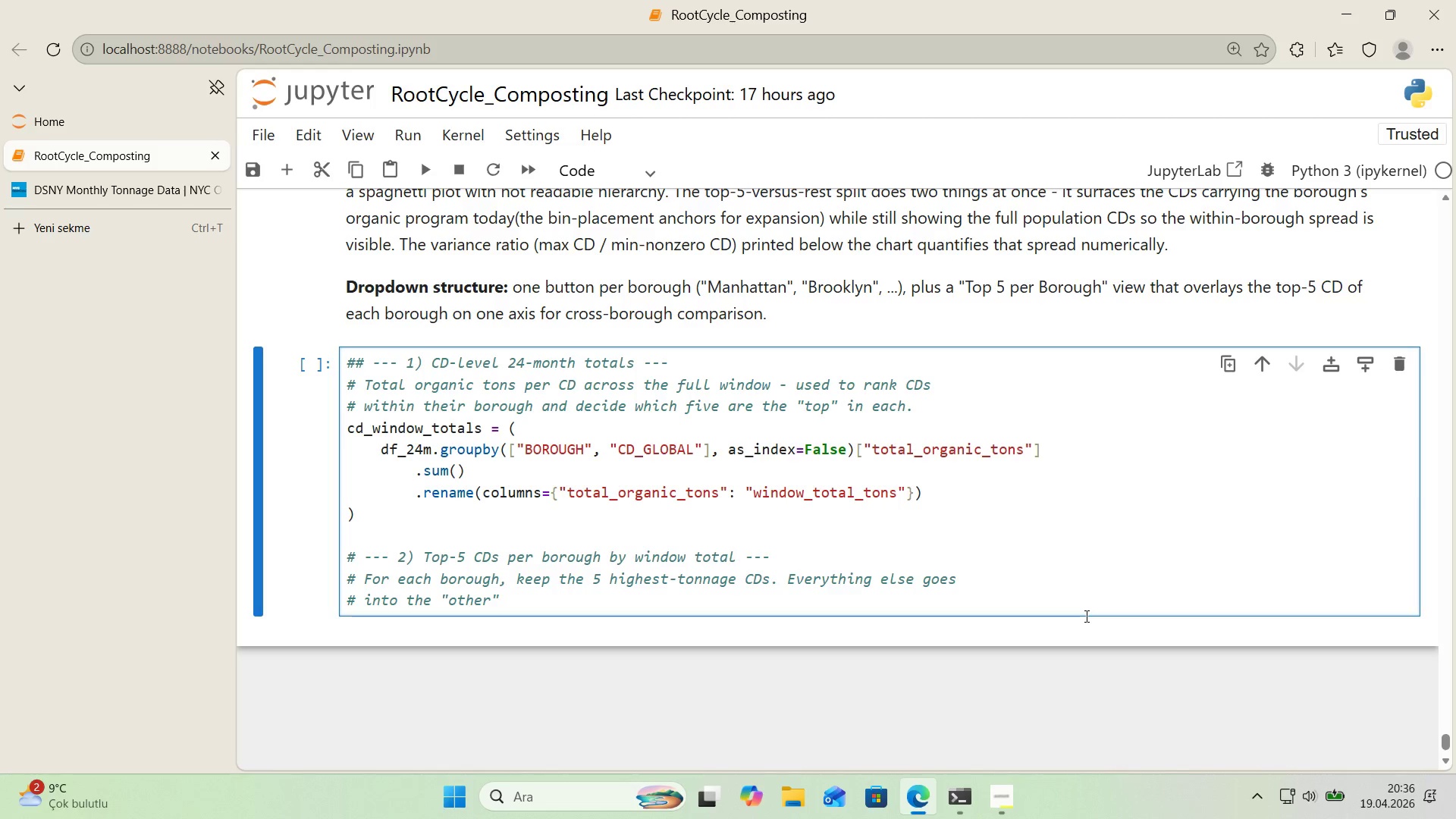 
type( BUC)
key(Backspace)
key(Backspace)
key(Backspace)
type(bucket for that borough.)
 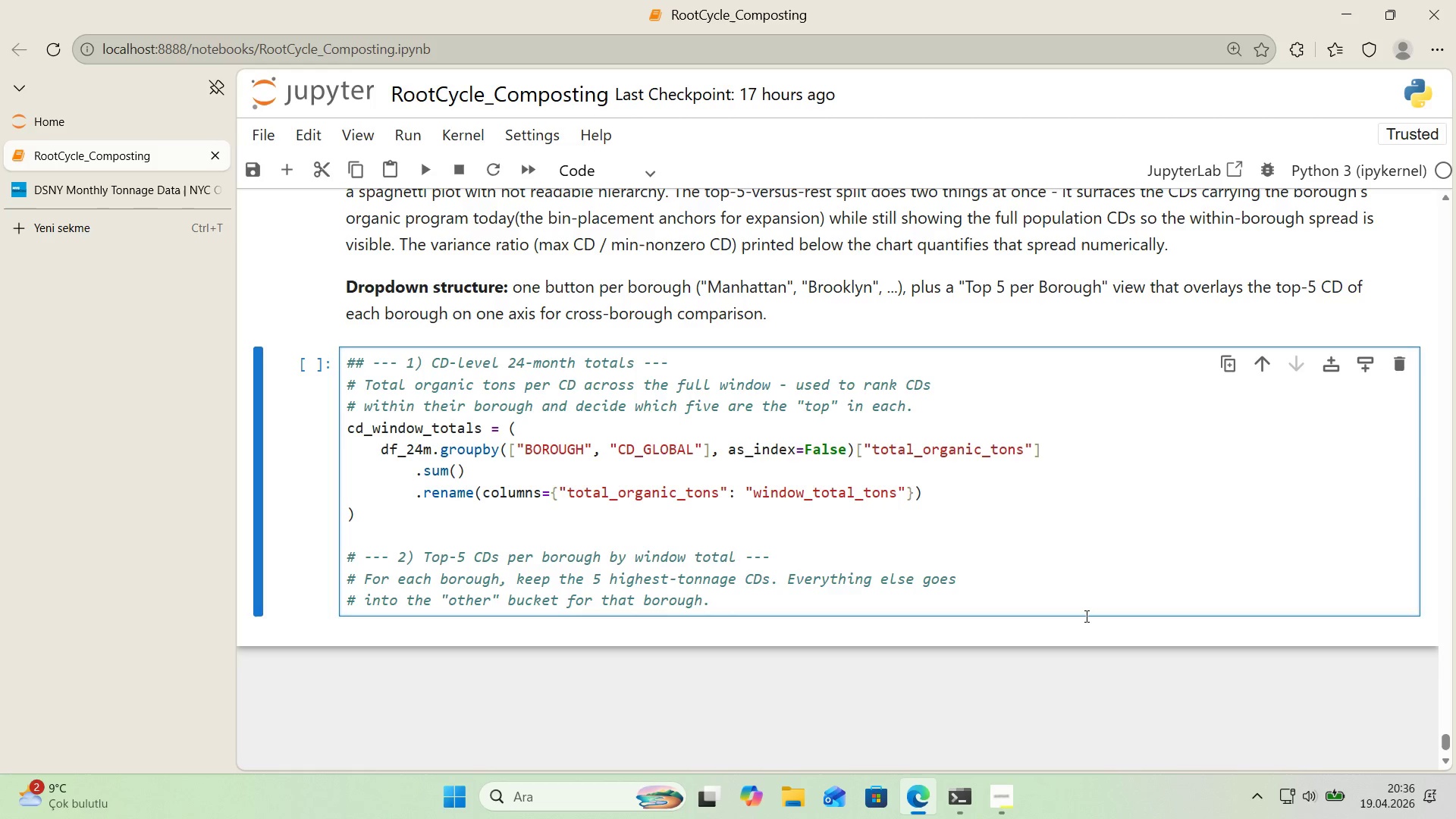 
key(Enter)
 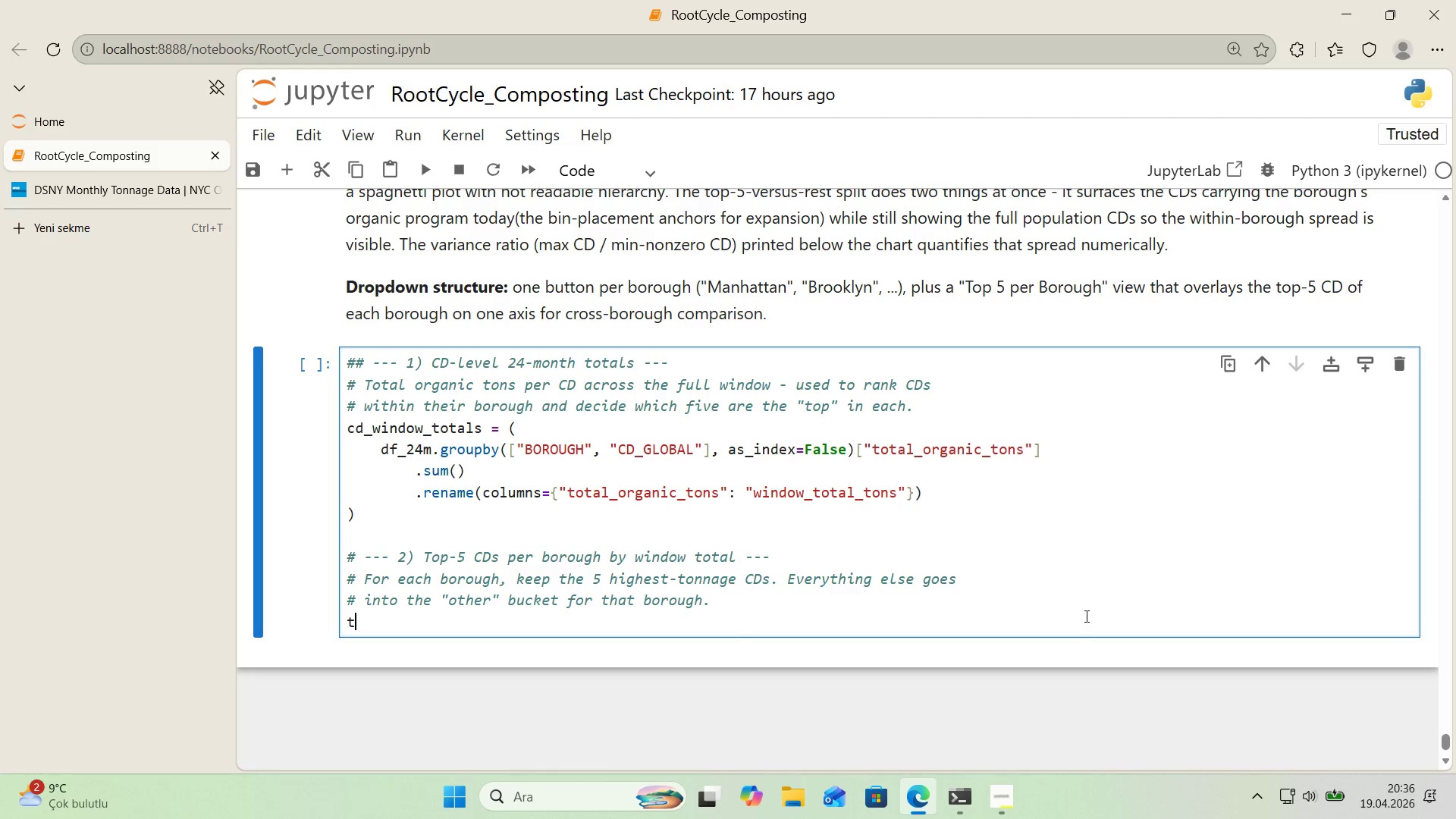 
type(top5_bt_bo)
key(Backspace)
key(Backspace)
key(Backspace)
key(Backspace)
type(y_borough ) *()
 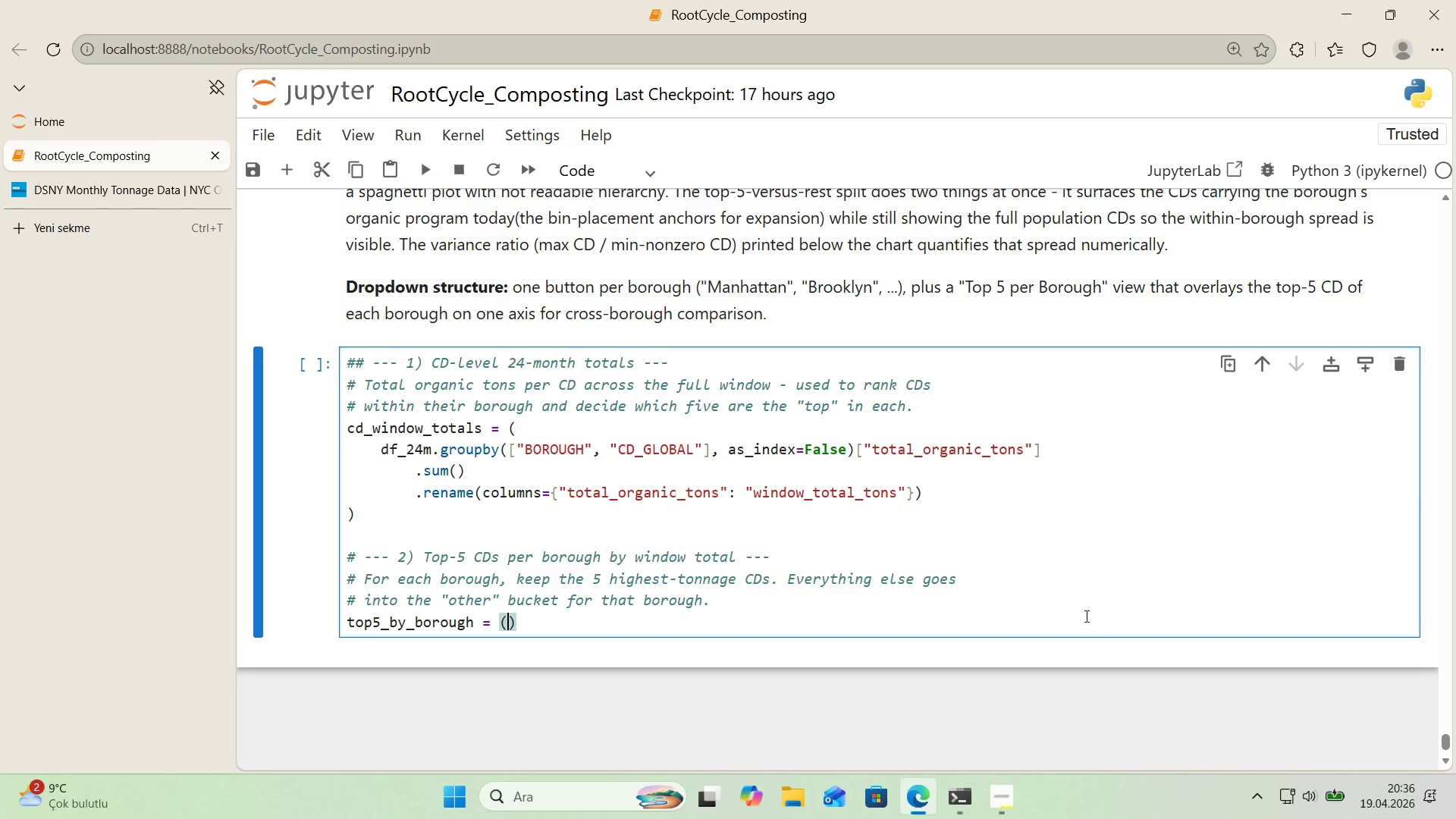 
 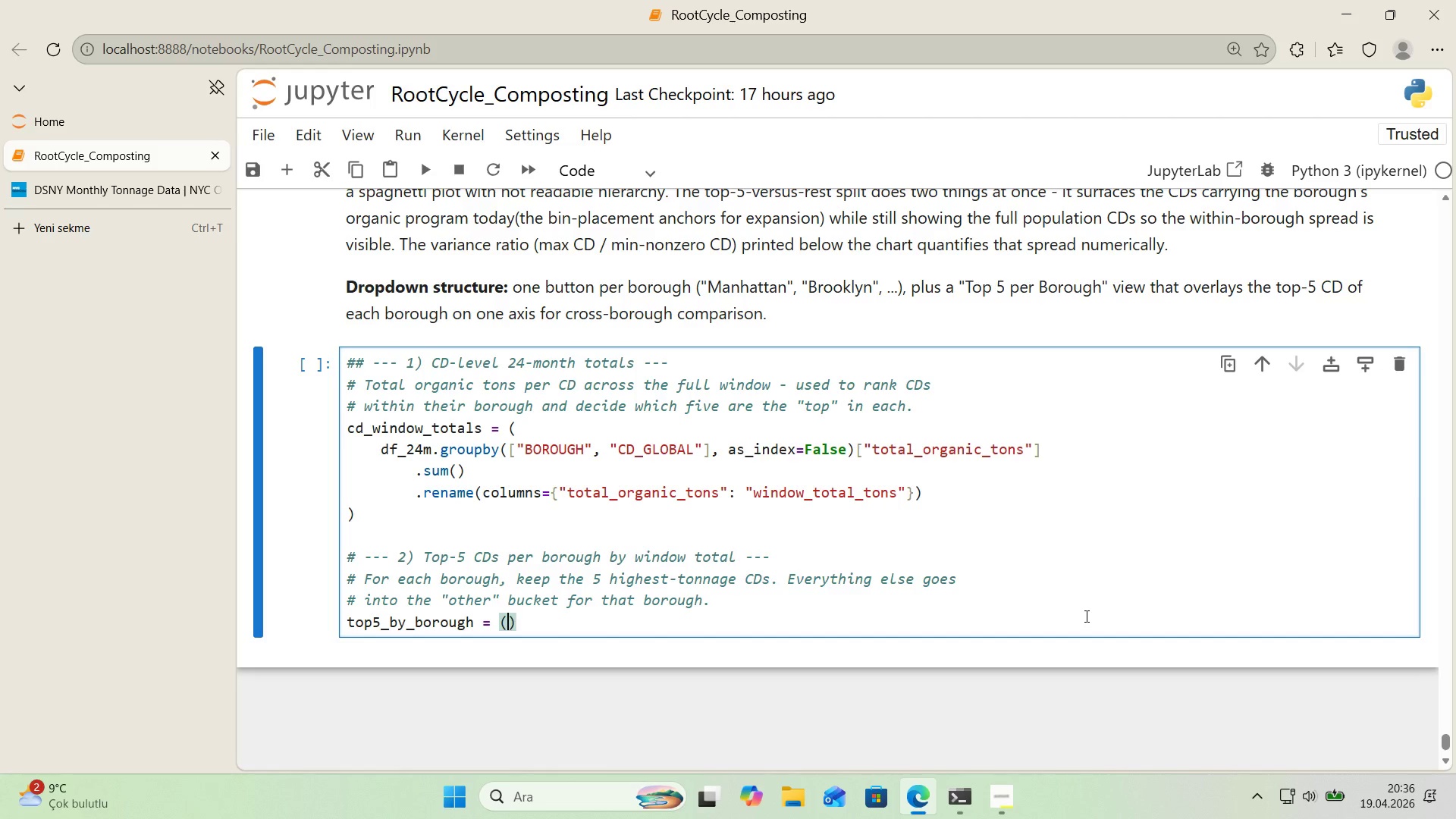 
key(ArrowLeft)
 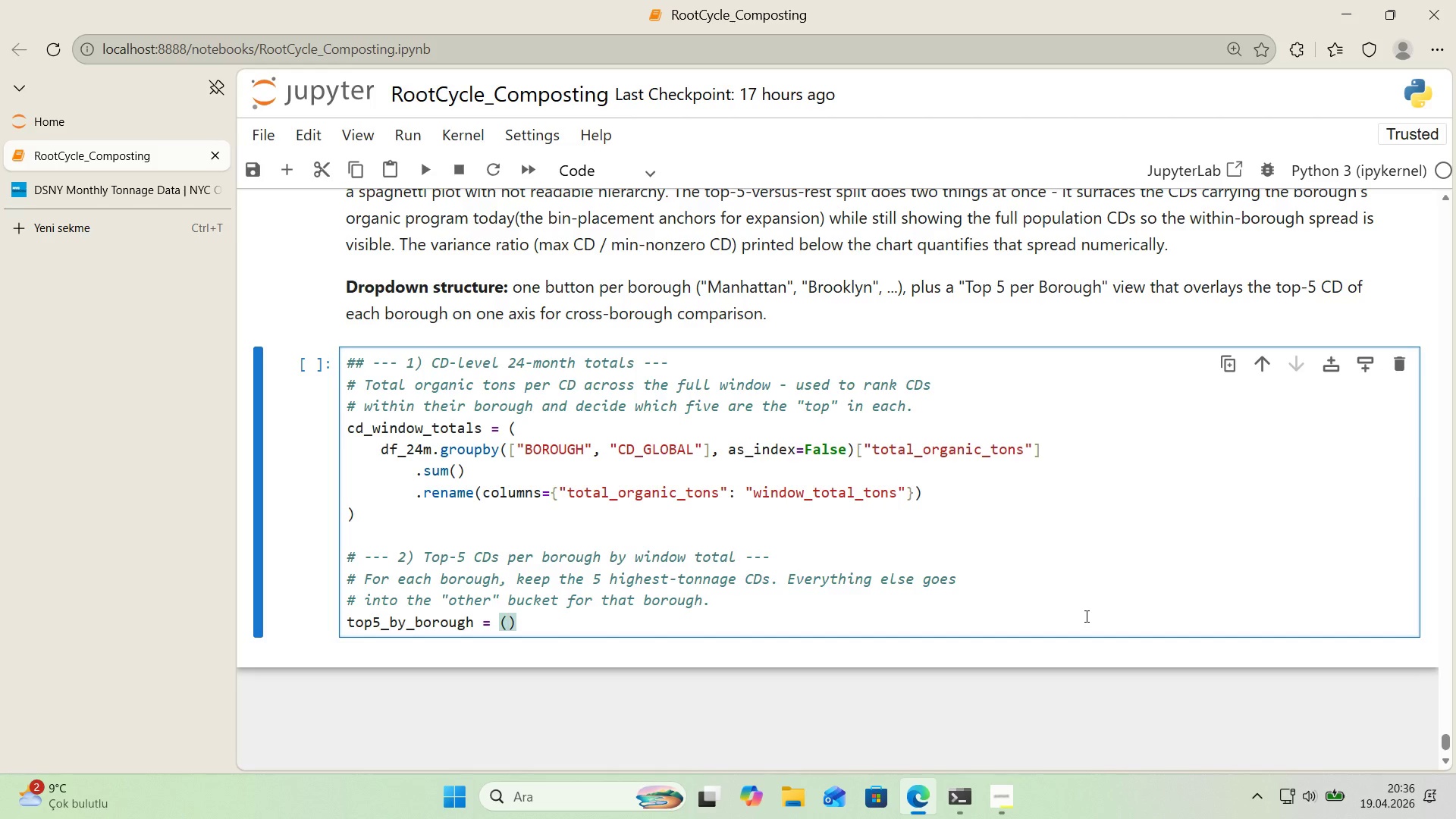 
key(Enter)
 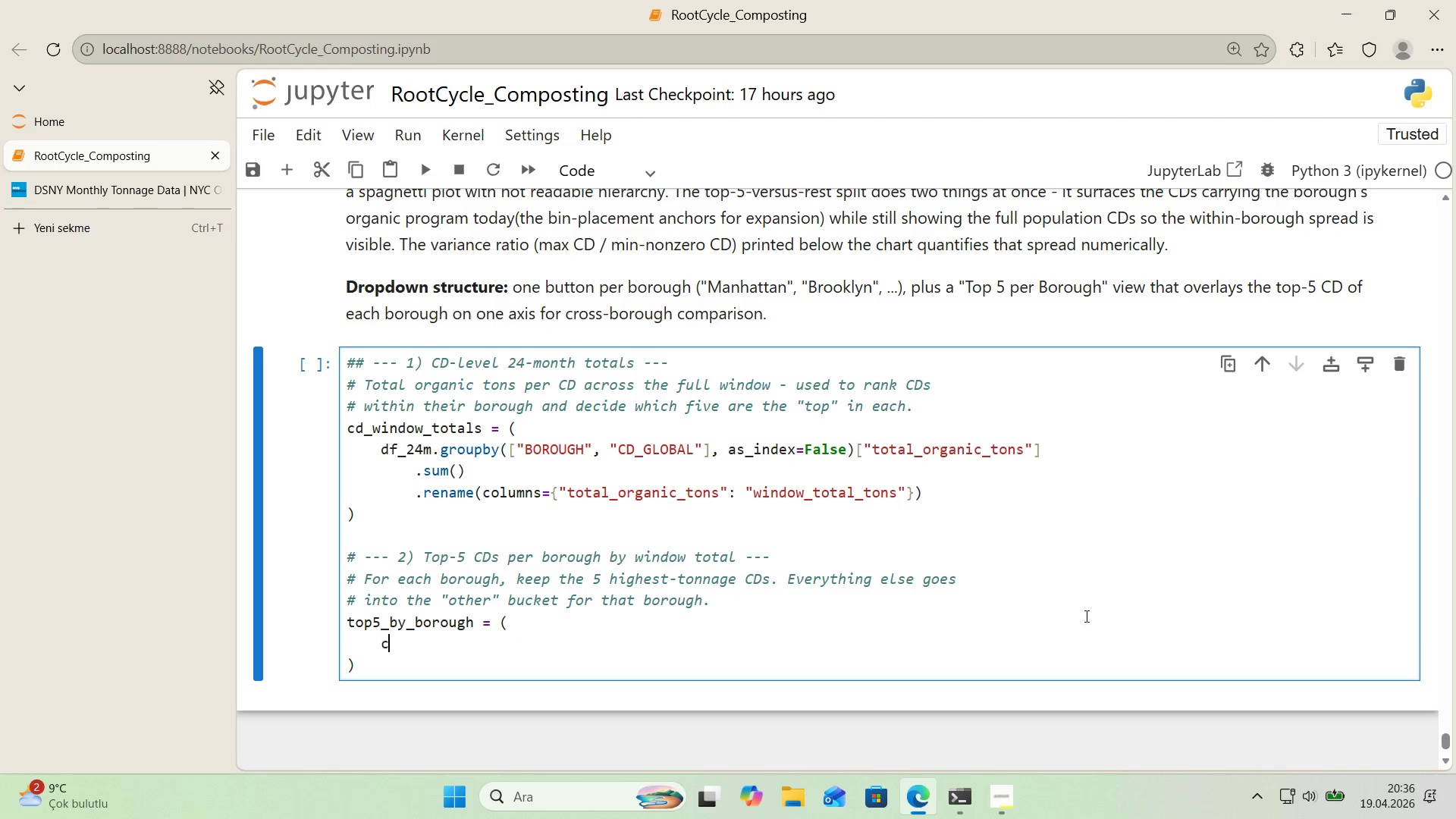 
type(cd-)
key(Backspace)
type(_w'ndow_totals.srt)
key(Backspace)
key(Backspace)
type(ort_values()
key(Backspace)
type(*()
 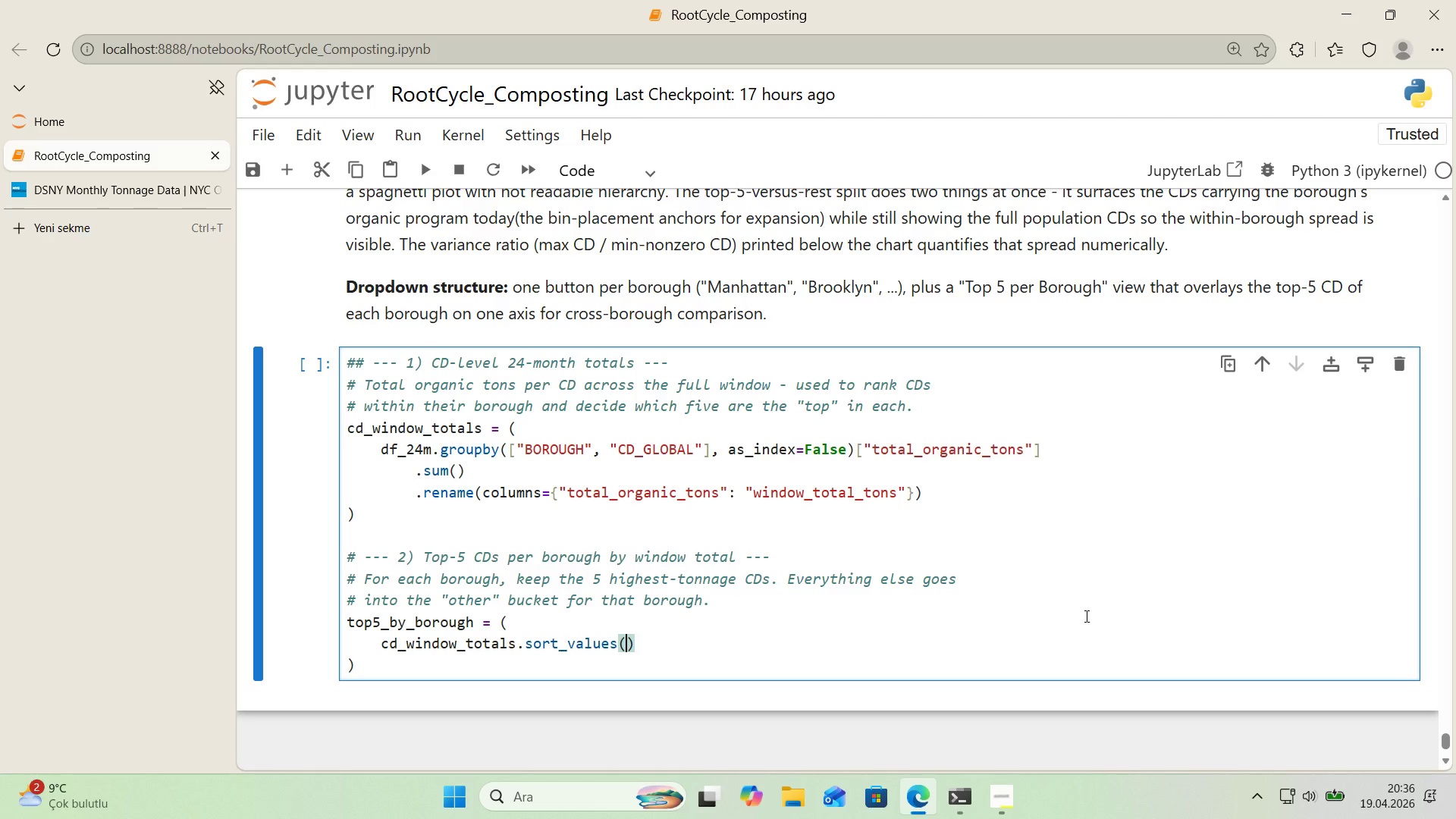 
 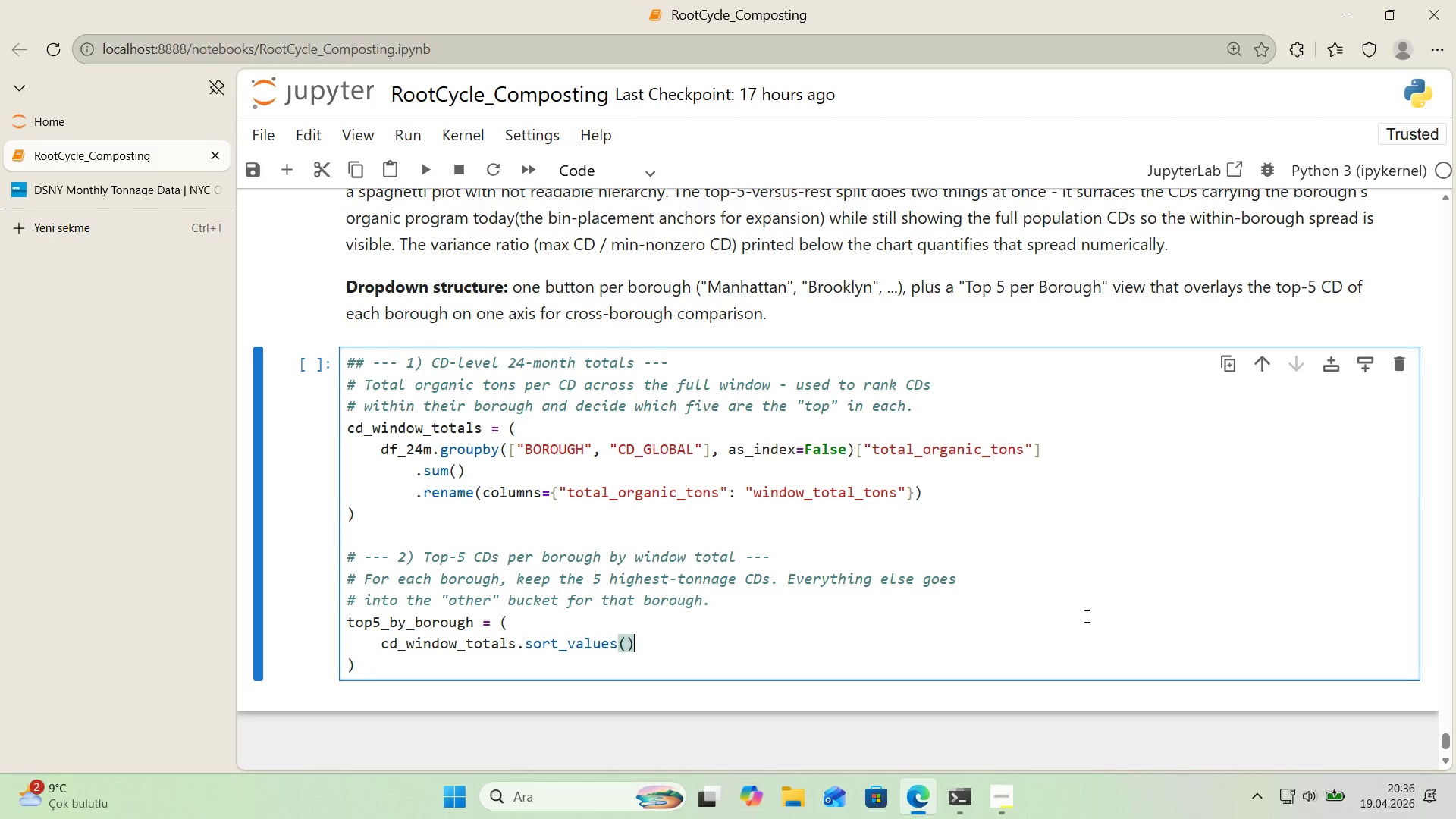 
key(ArrowLeft)
 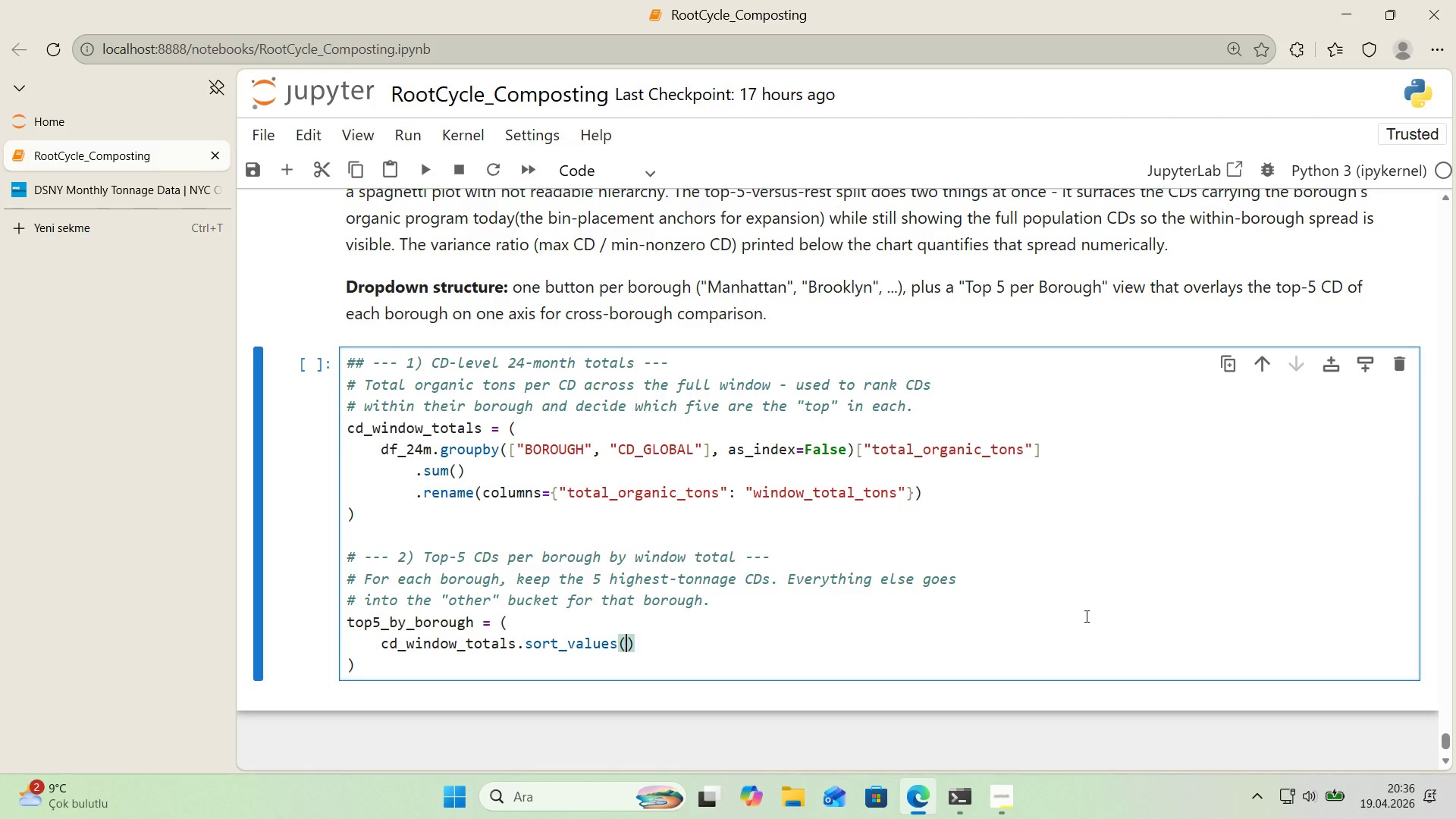 
key(Alt+Control+8)
 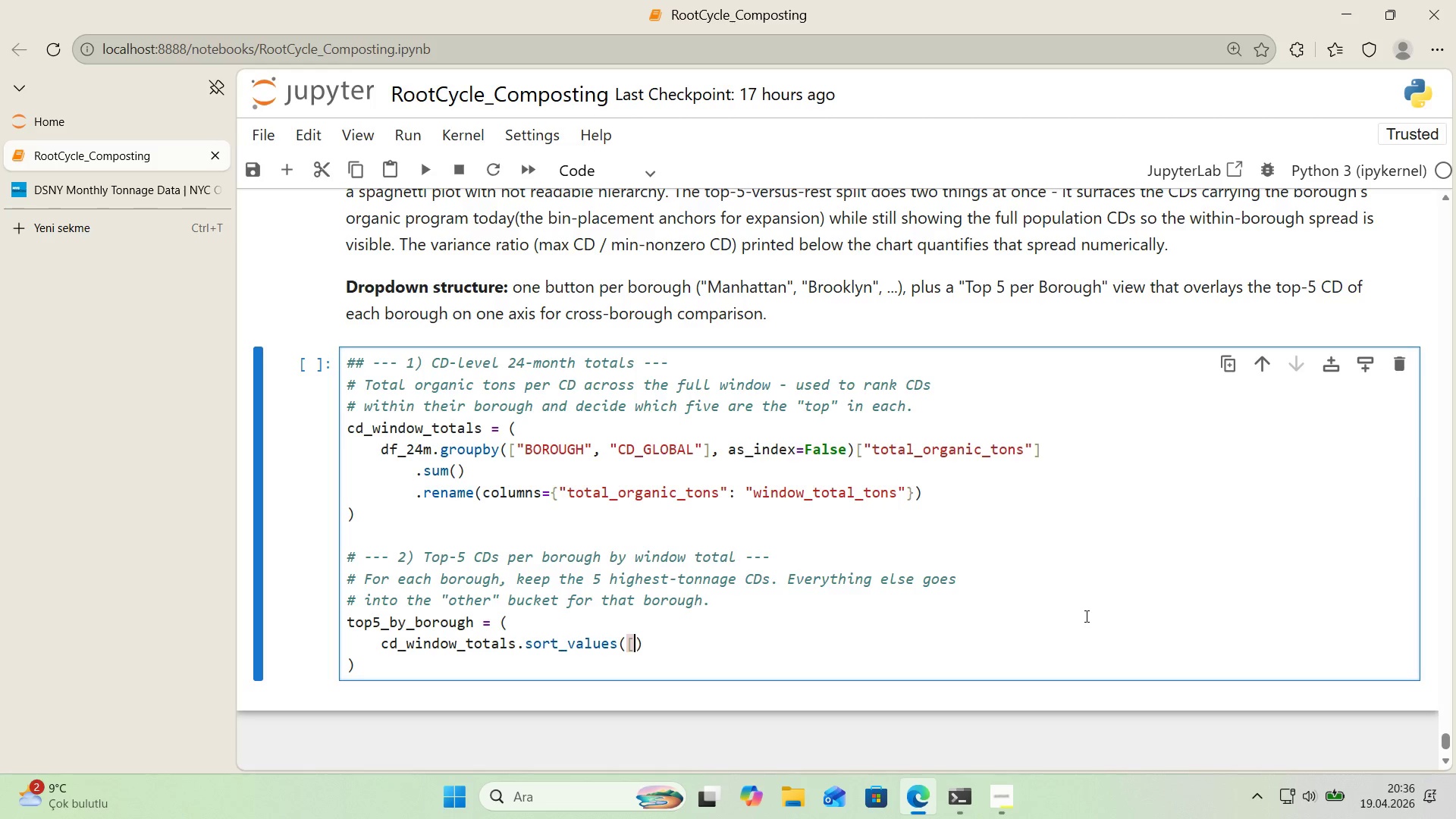 
key(Alt+Control+9)
 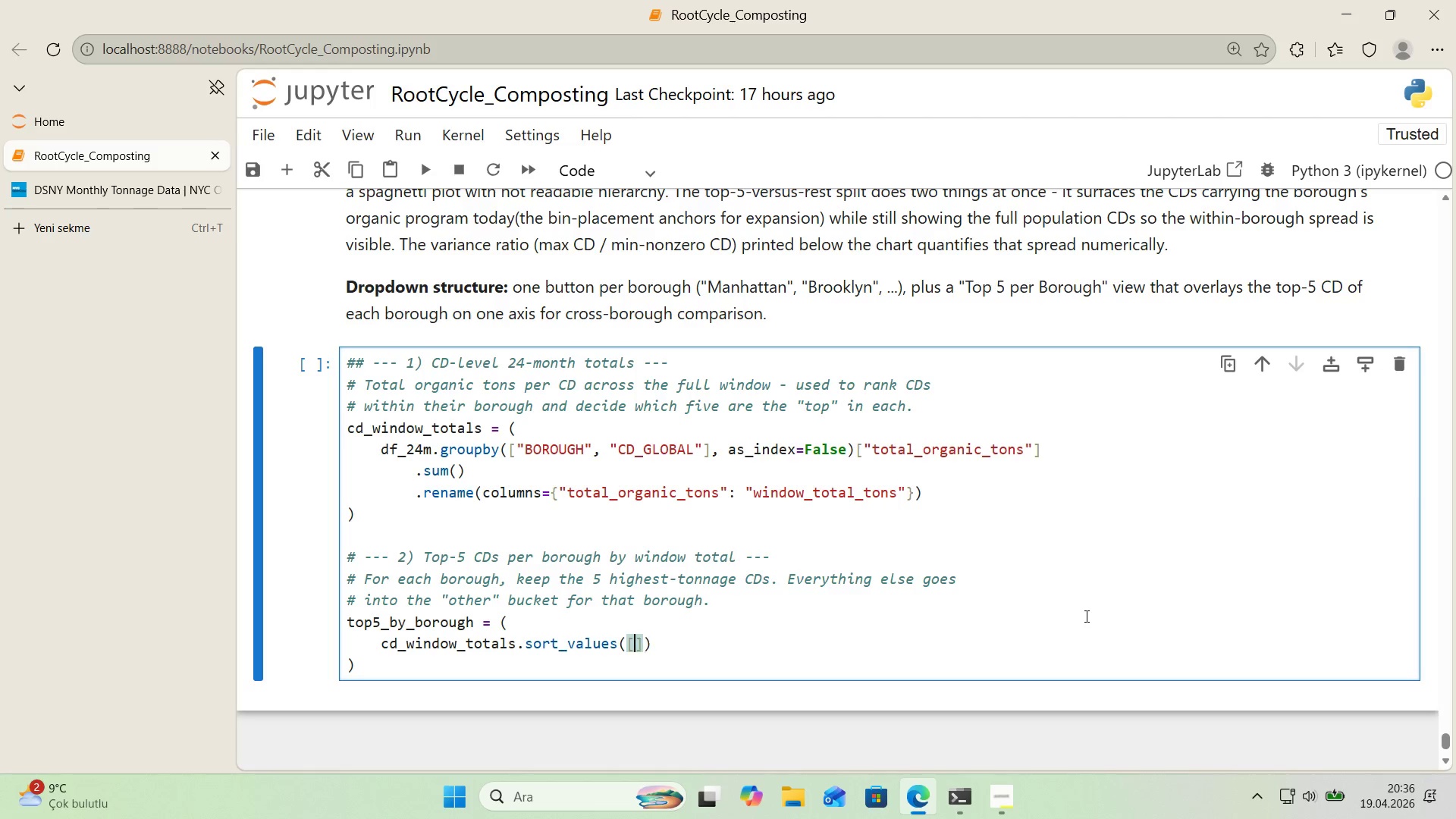 
key(ArrowLeft)
 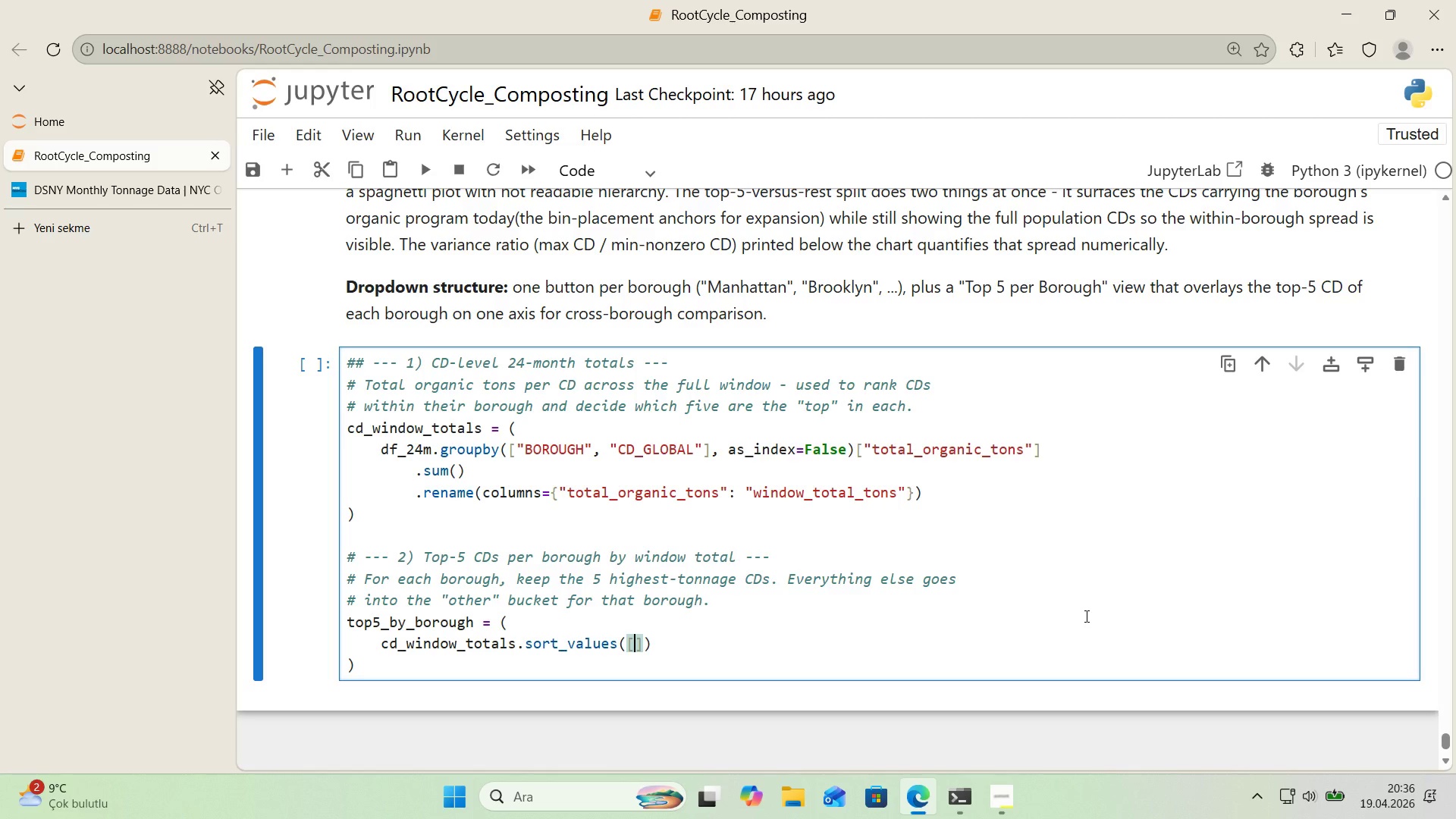 
key(Backquote)
 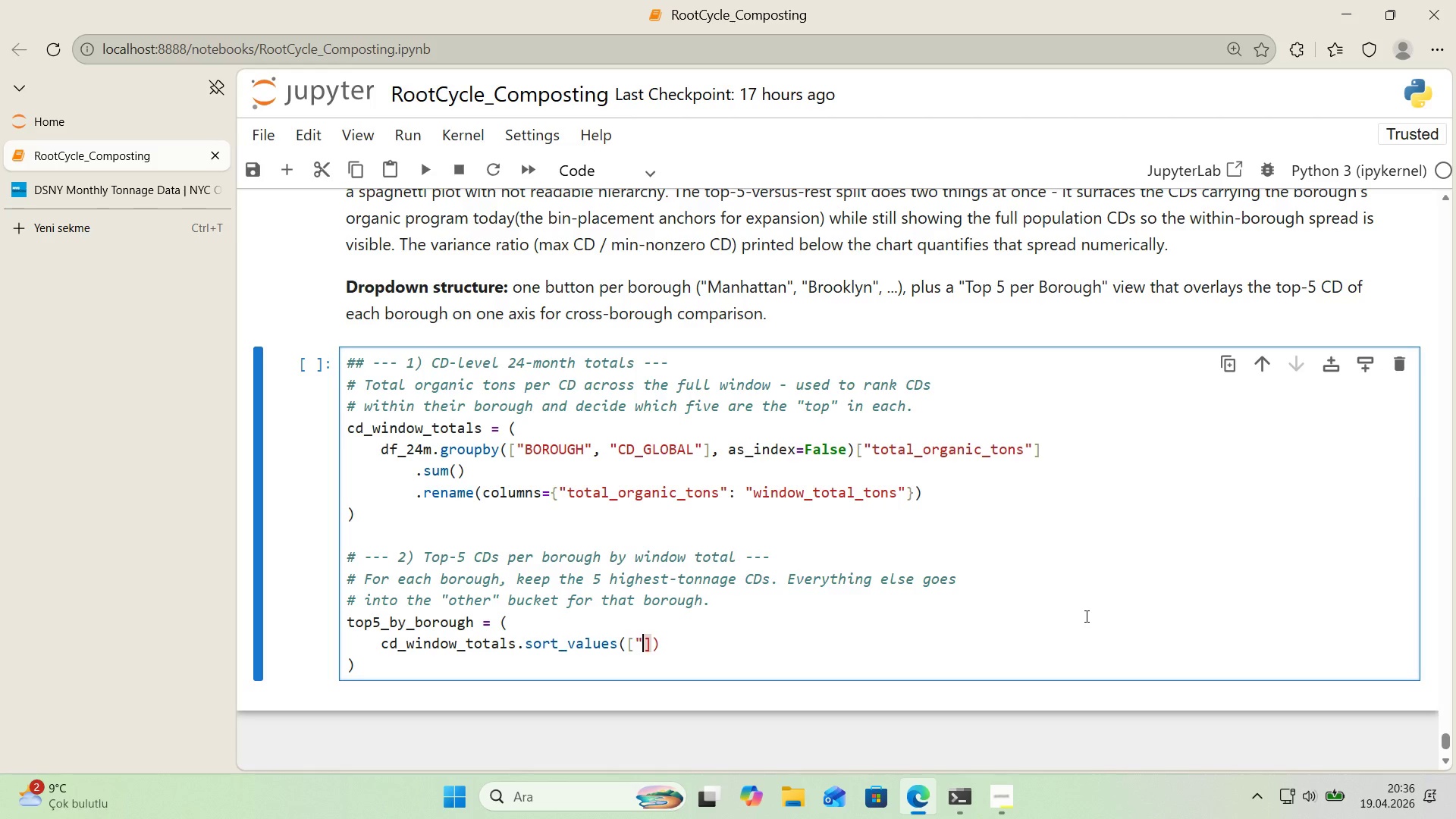 
key(Backquote)
 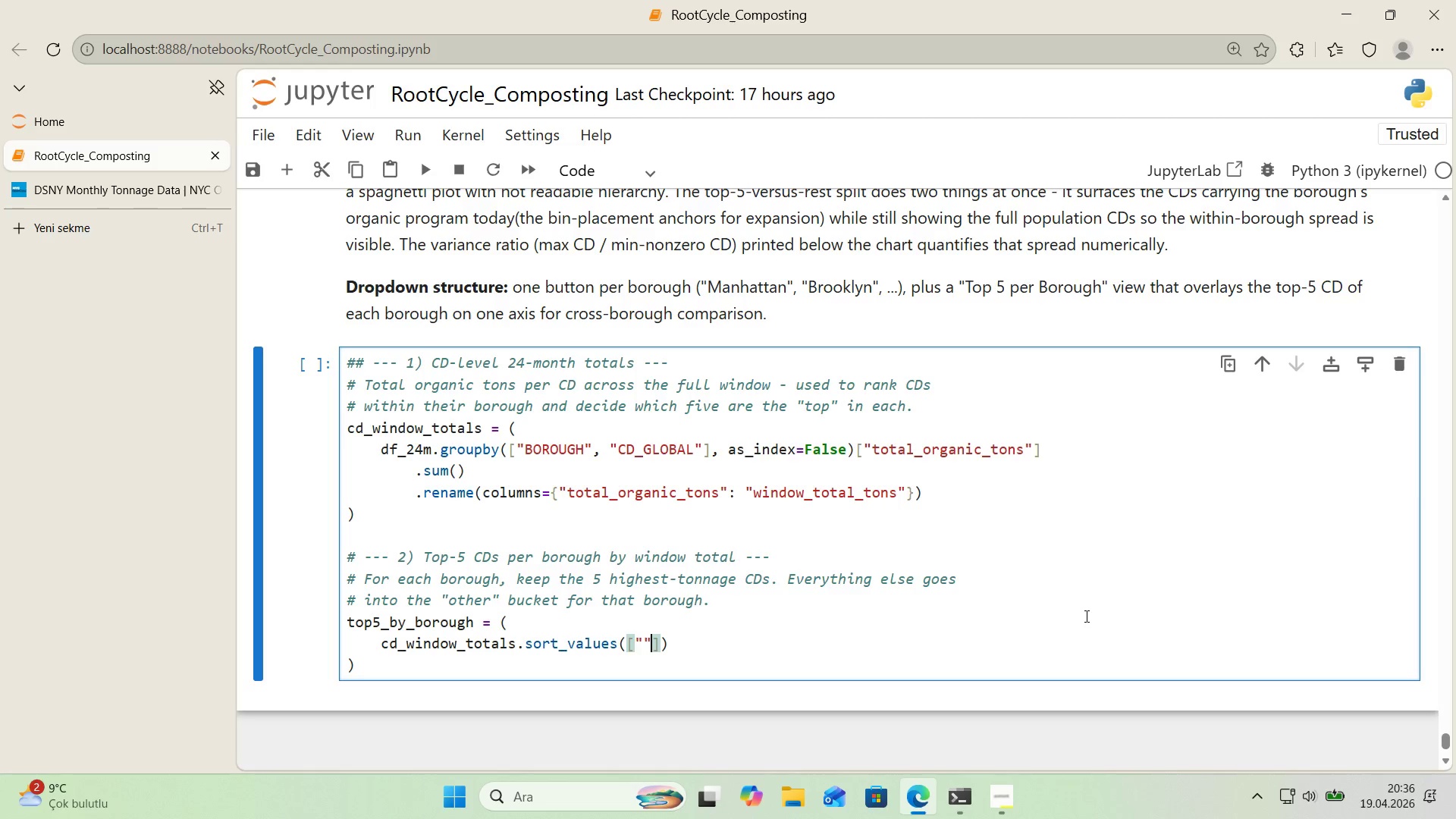 
key(ArrowLeft)
 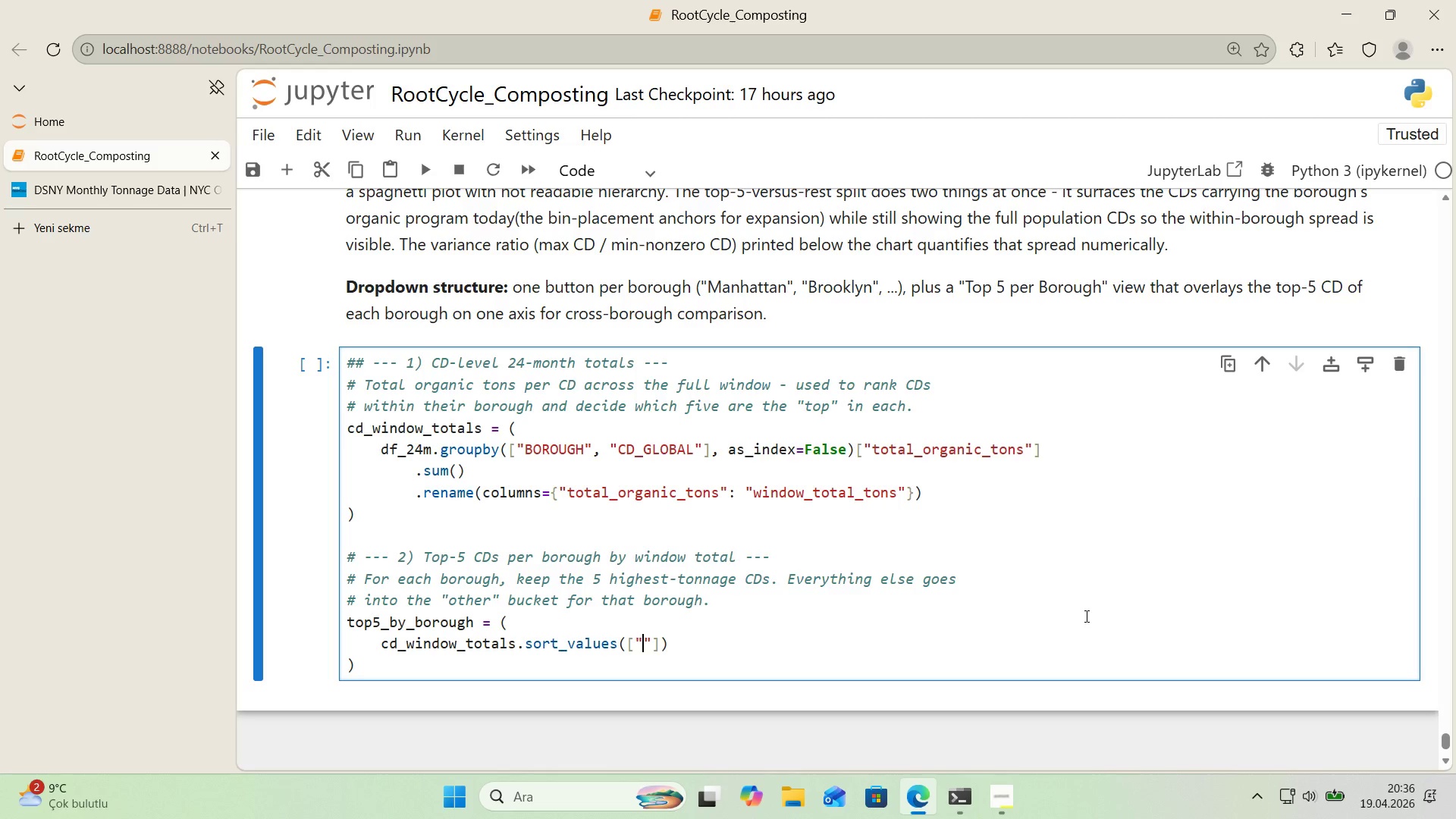 
type(BOROUGH)
 